 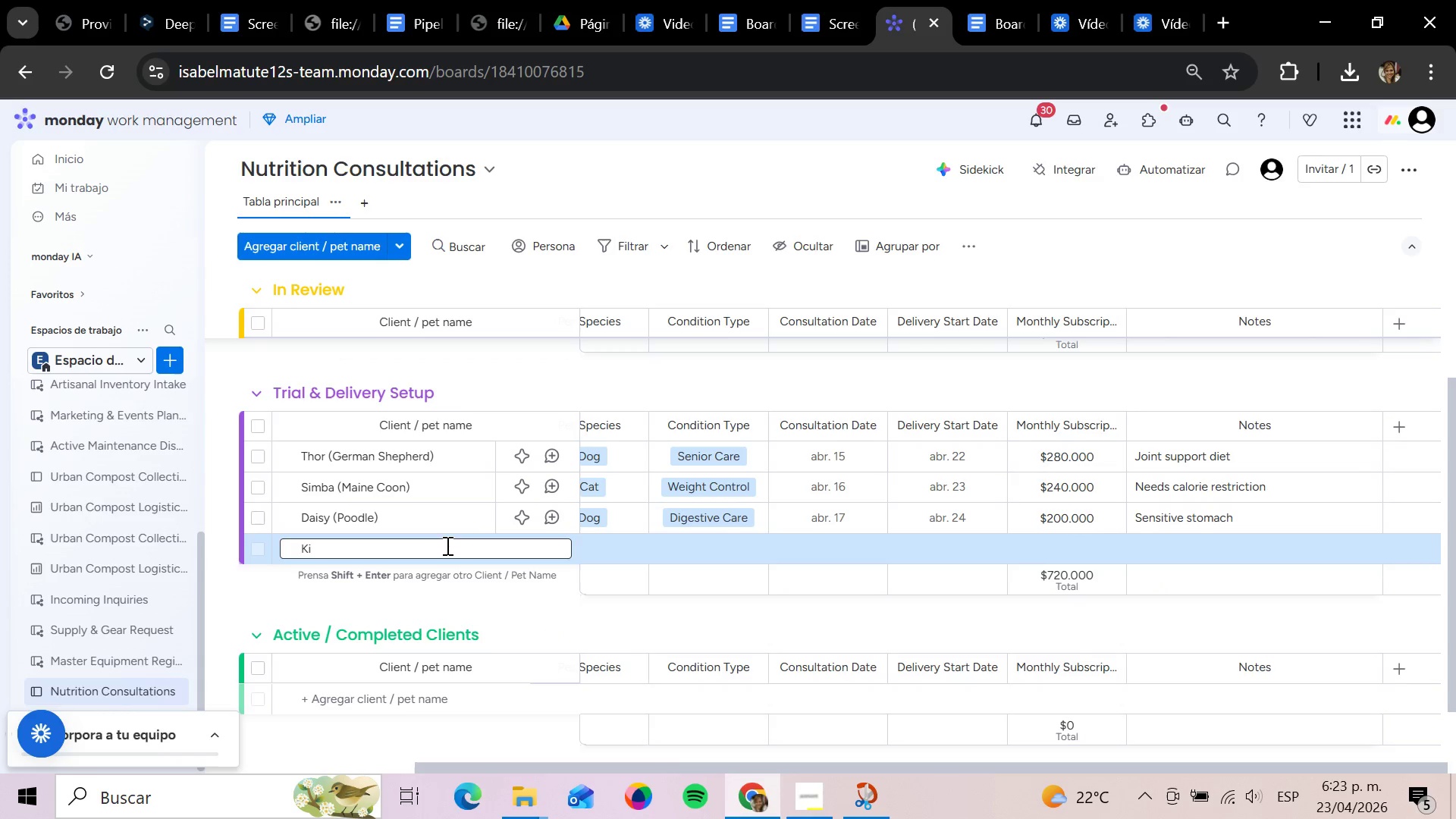 
type(wi *Parrot()
 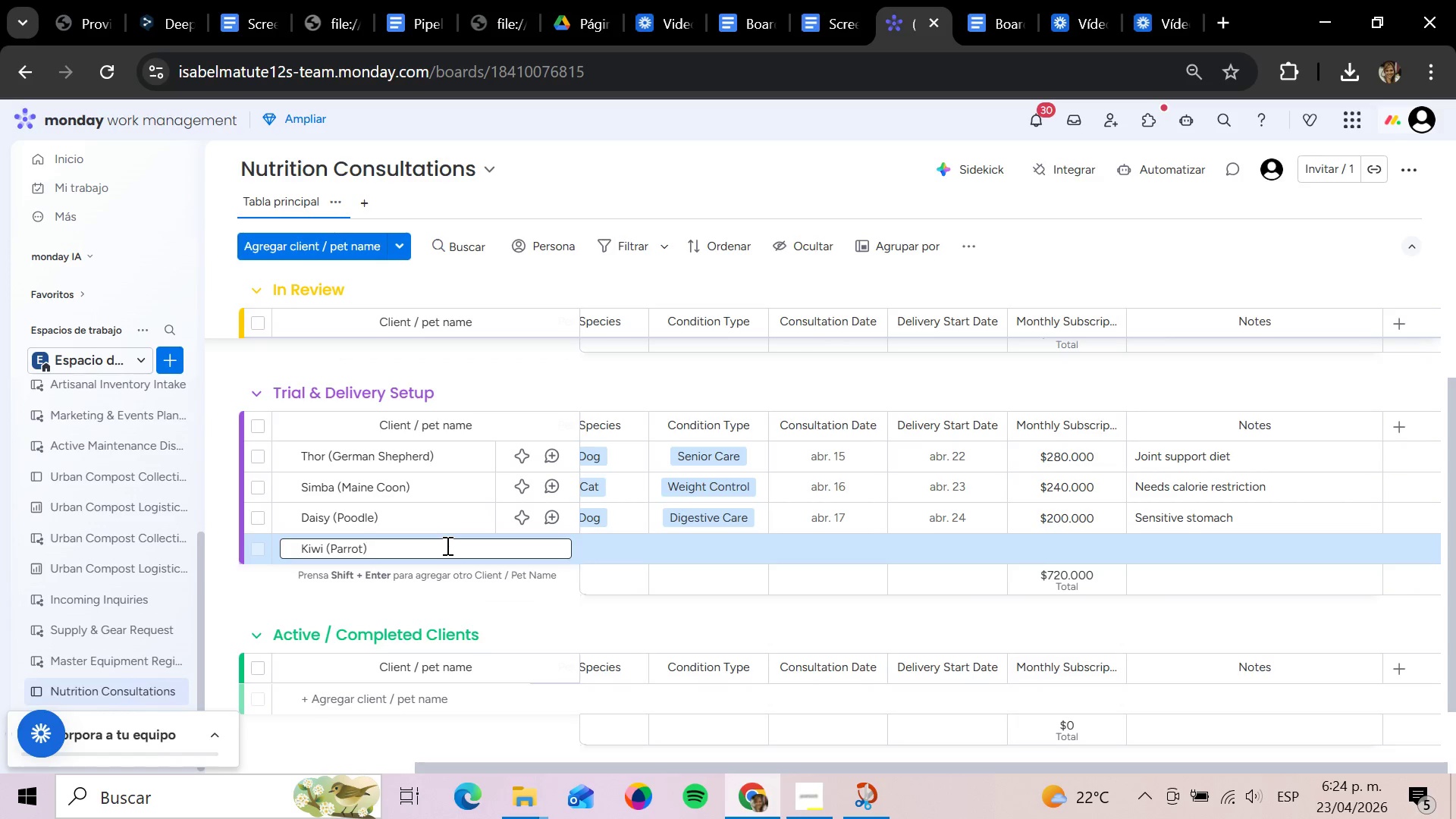 
key(Enter)
 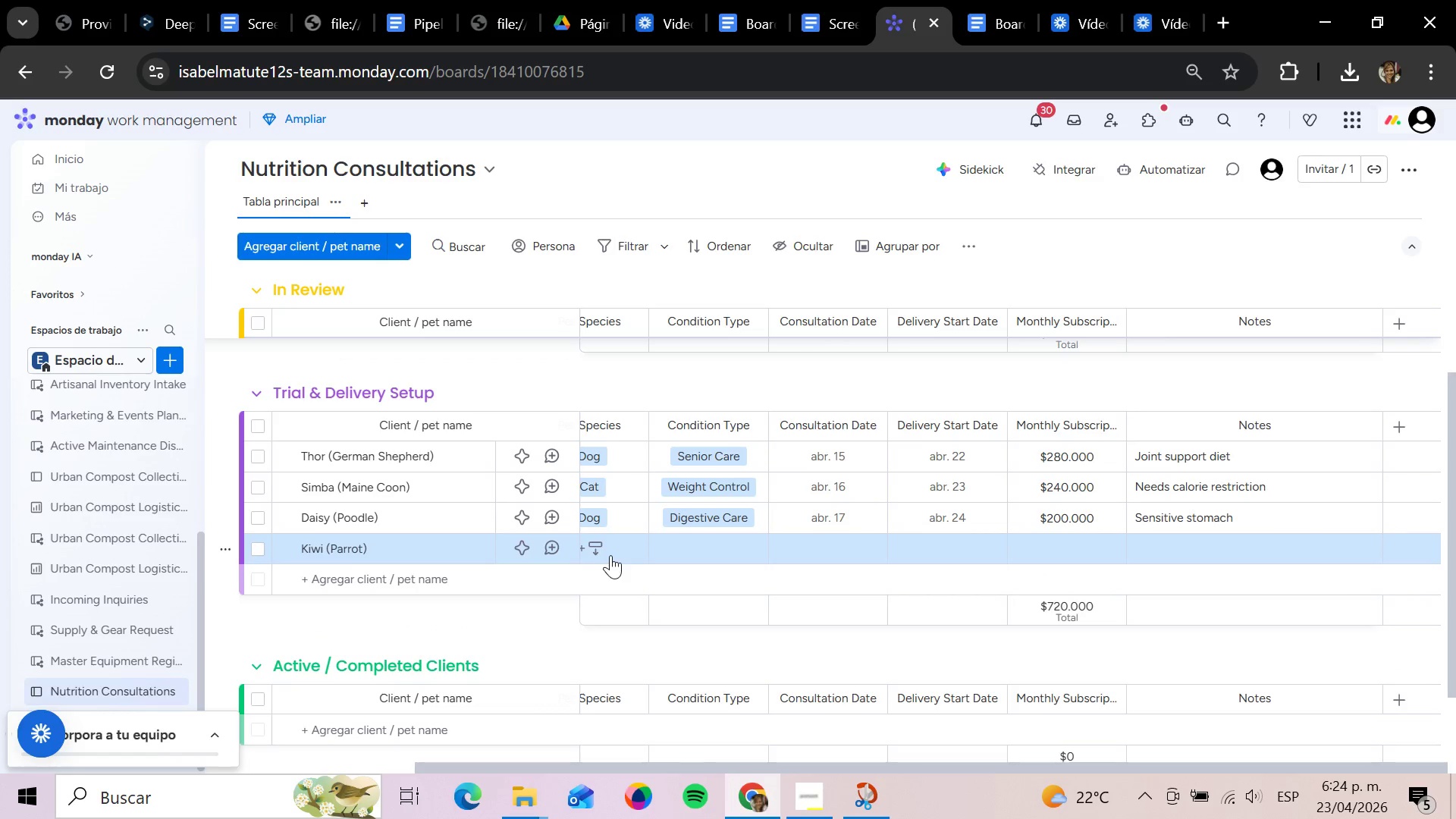 
left_click([601, 553])
 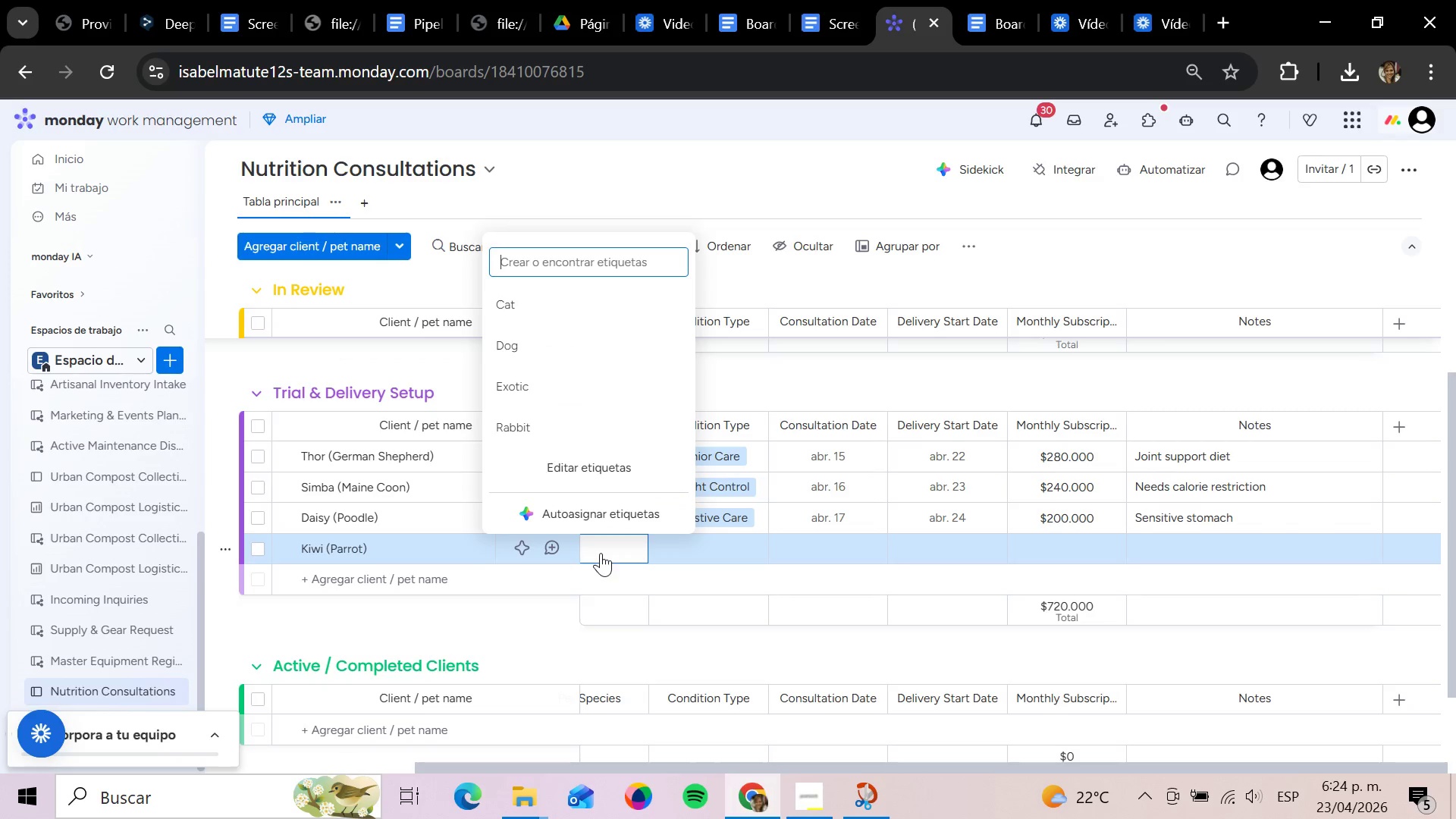 
wait(5.16)
 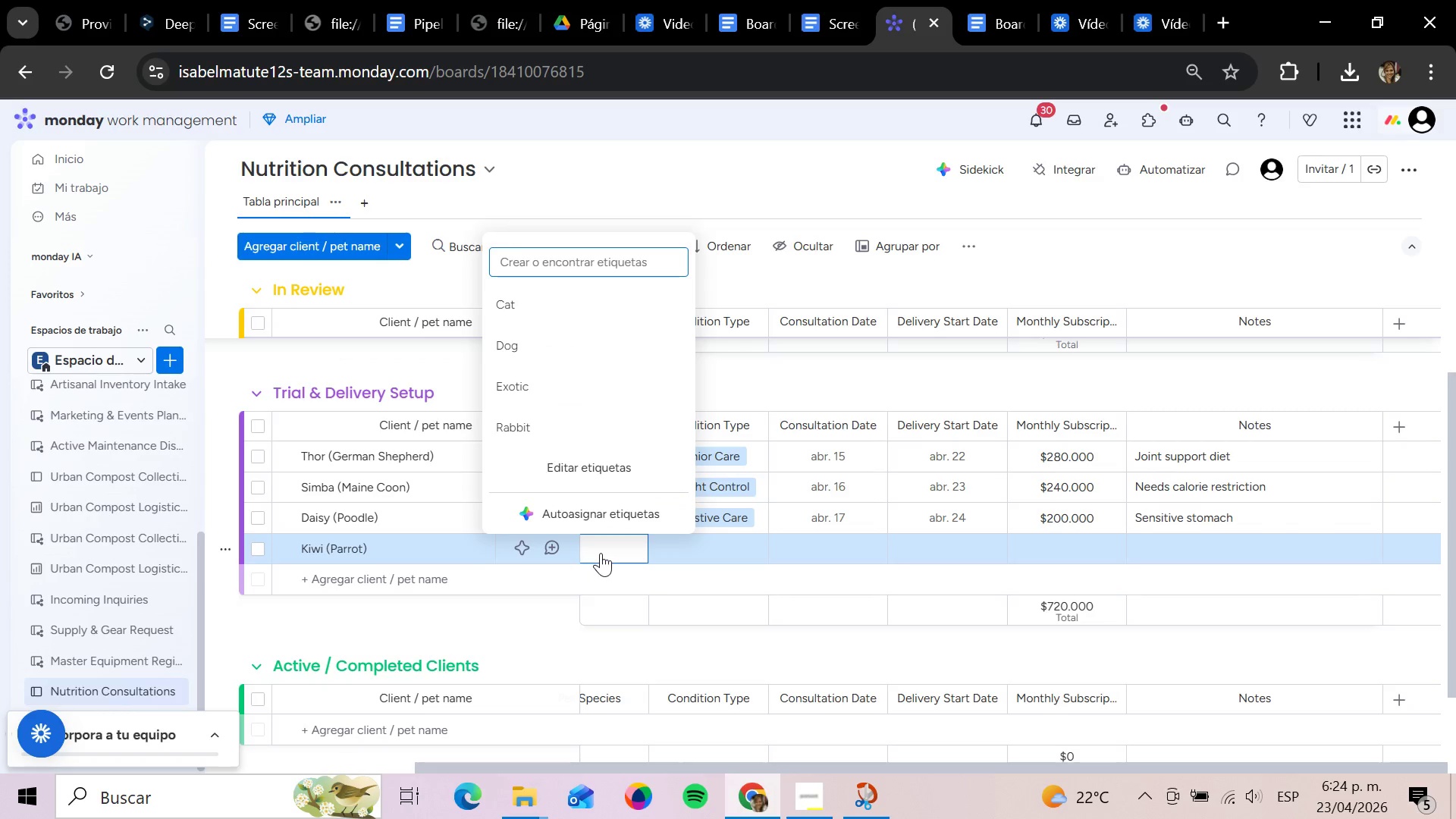 
left_click_drag(start_coordinate=[595, 765], to_coordinate=[325, 727])
 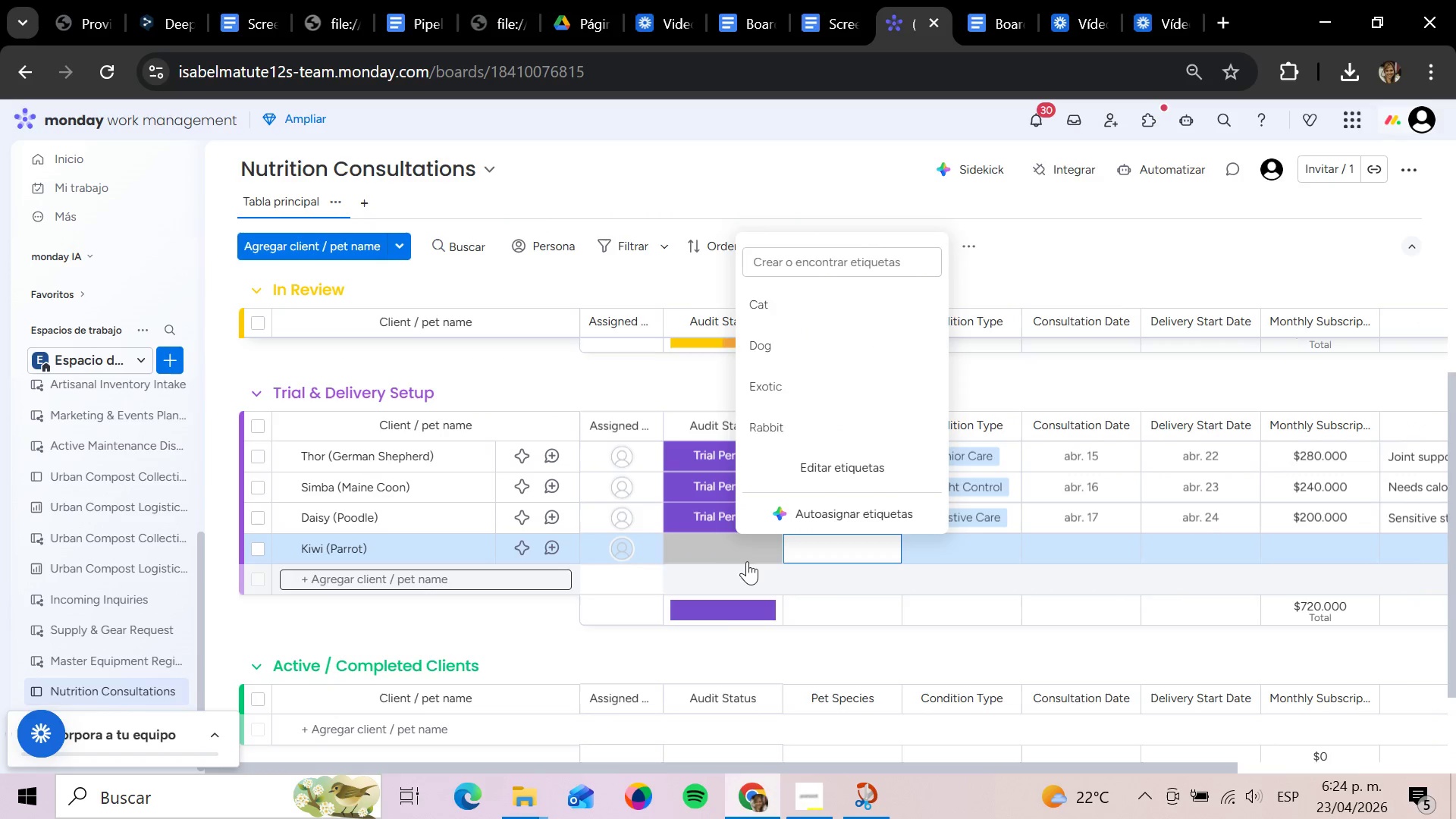 
mouse_move([711, 542])
 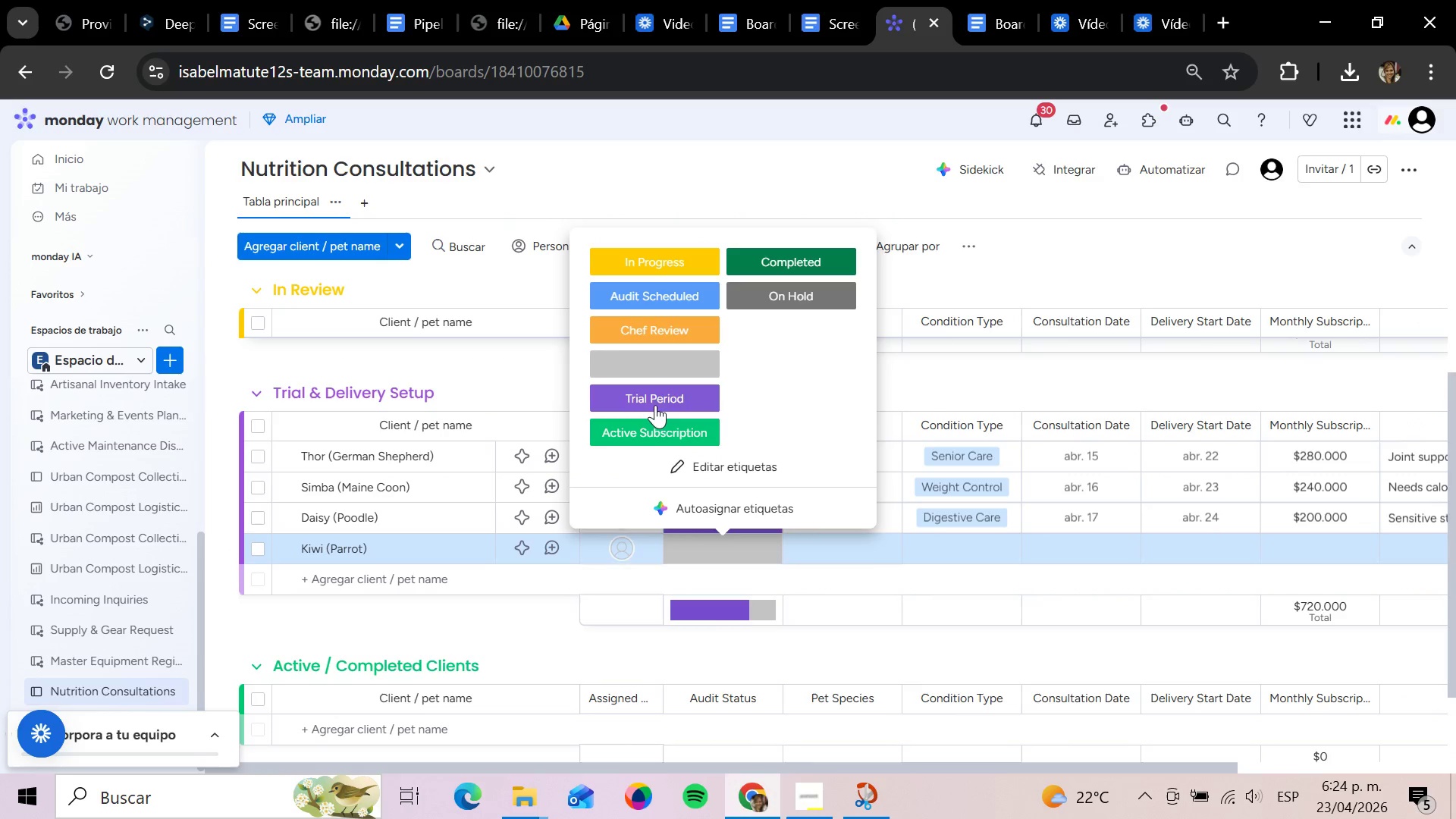 
left_click([653, 402])
 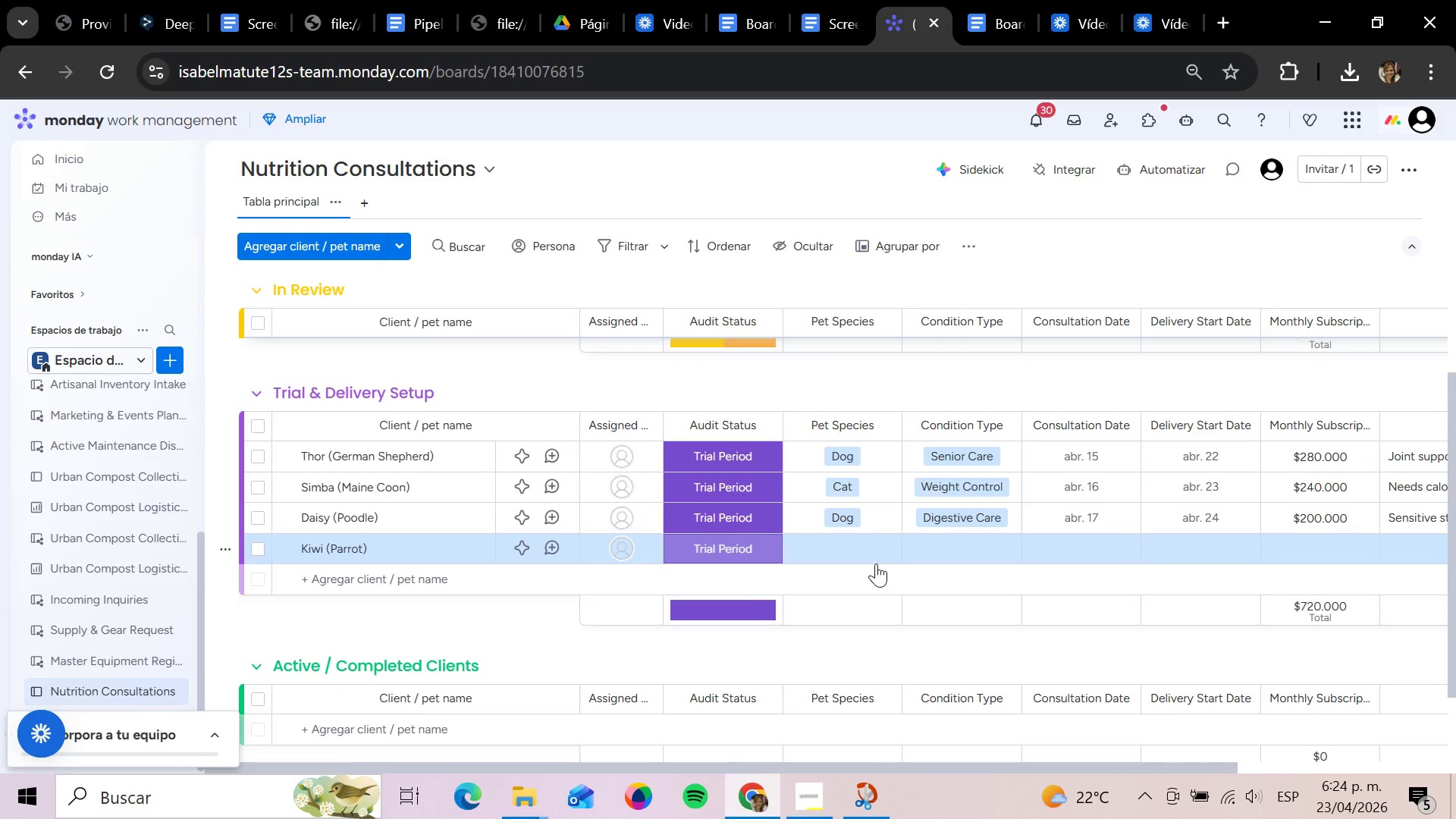 
left_click([851, 551])
 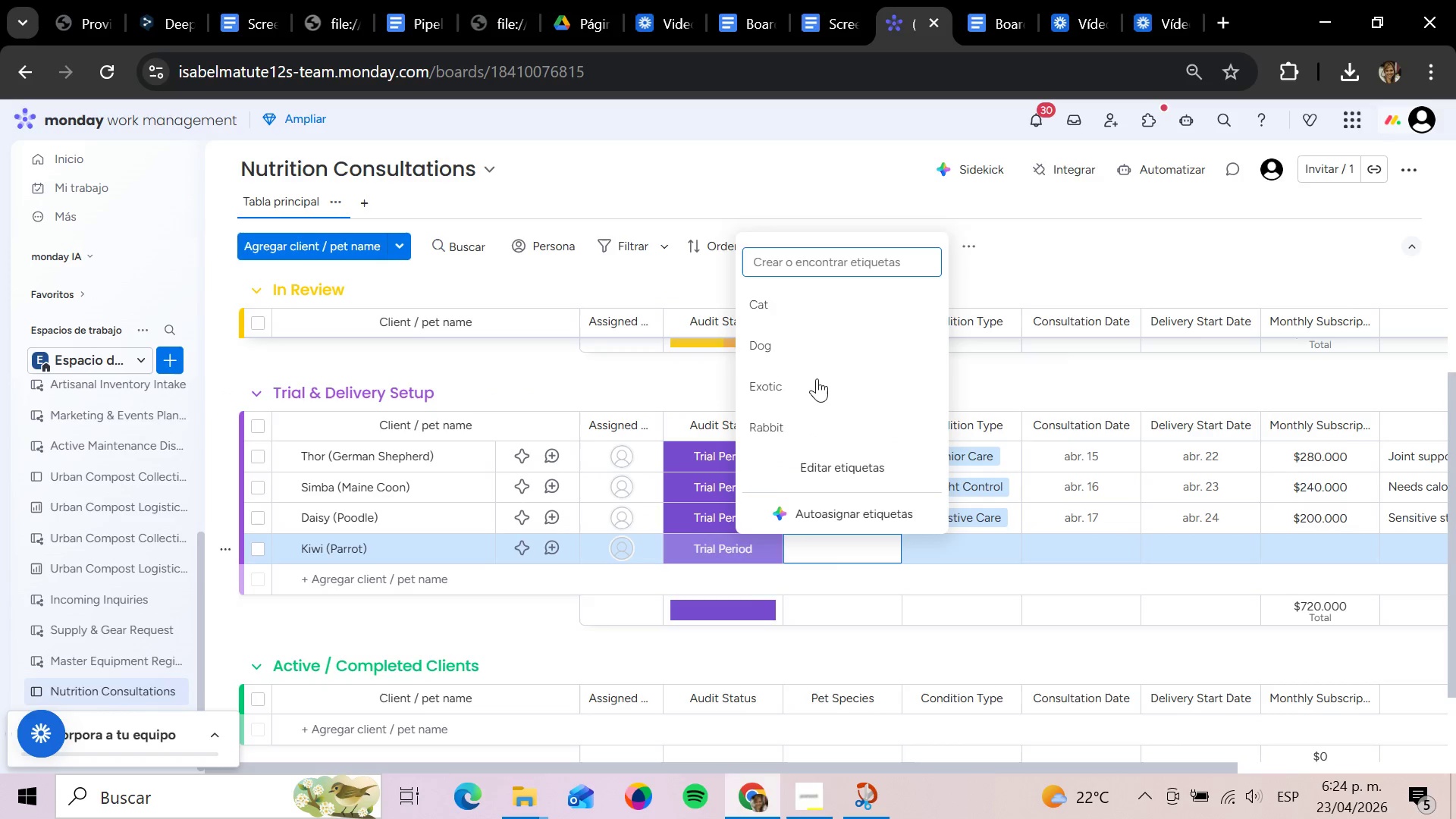 
left_click([811, 391])
 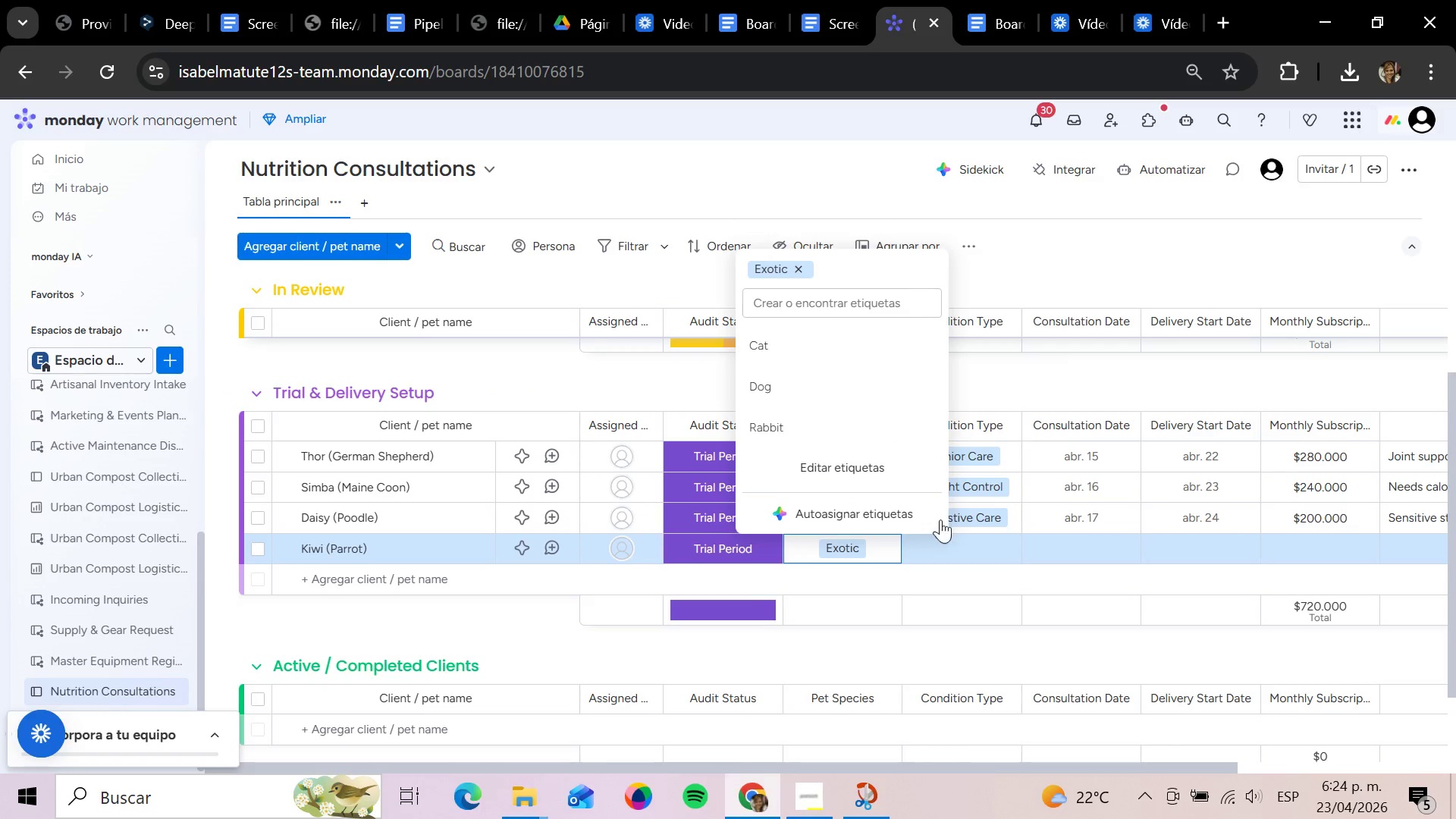 
mouse_move([957, 517])
 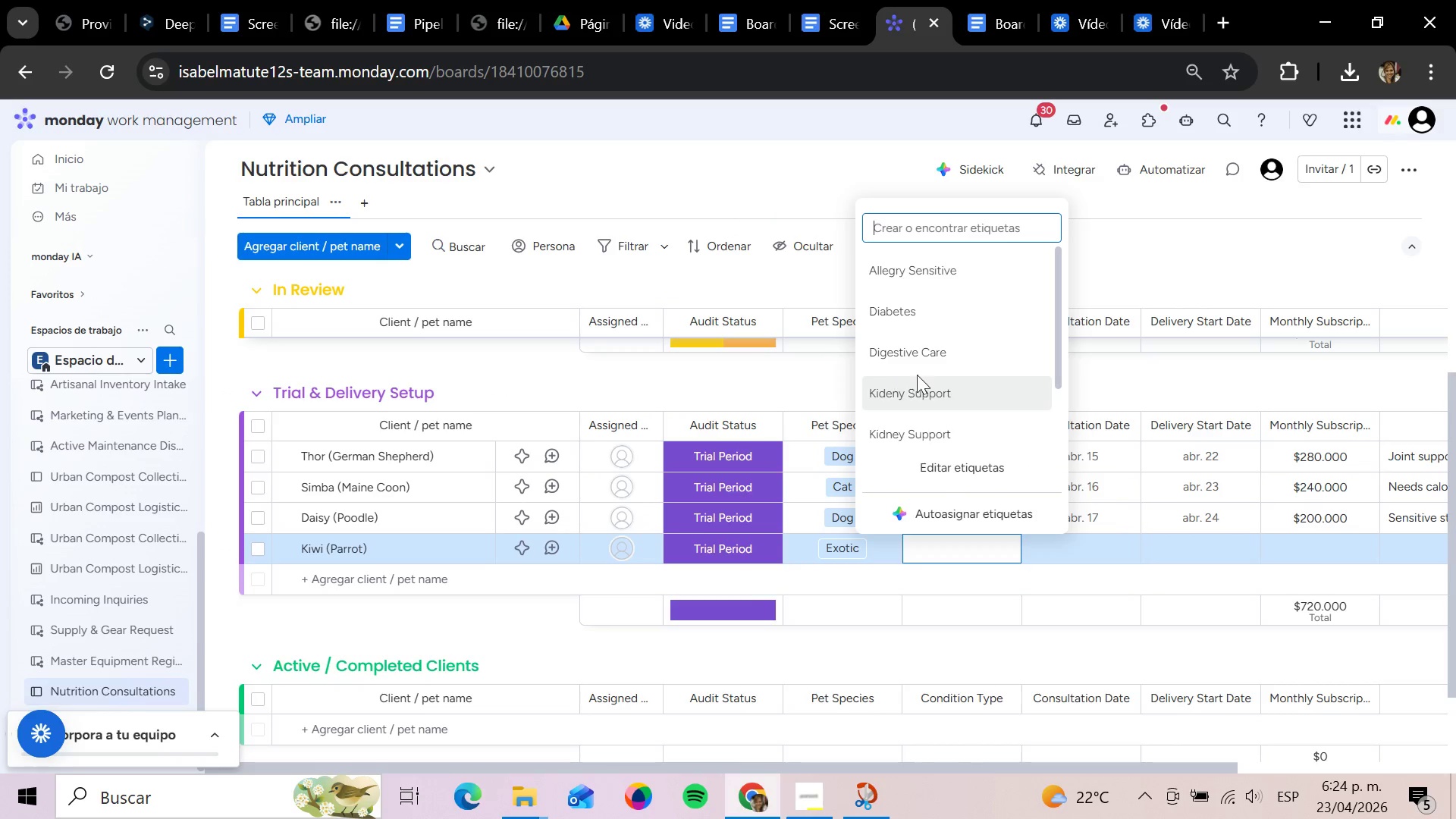 
scroll: coordinate [946, 336], scroll_direction: down, amount: 3.0
 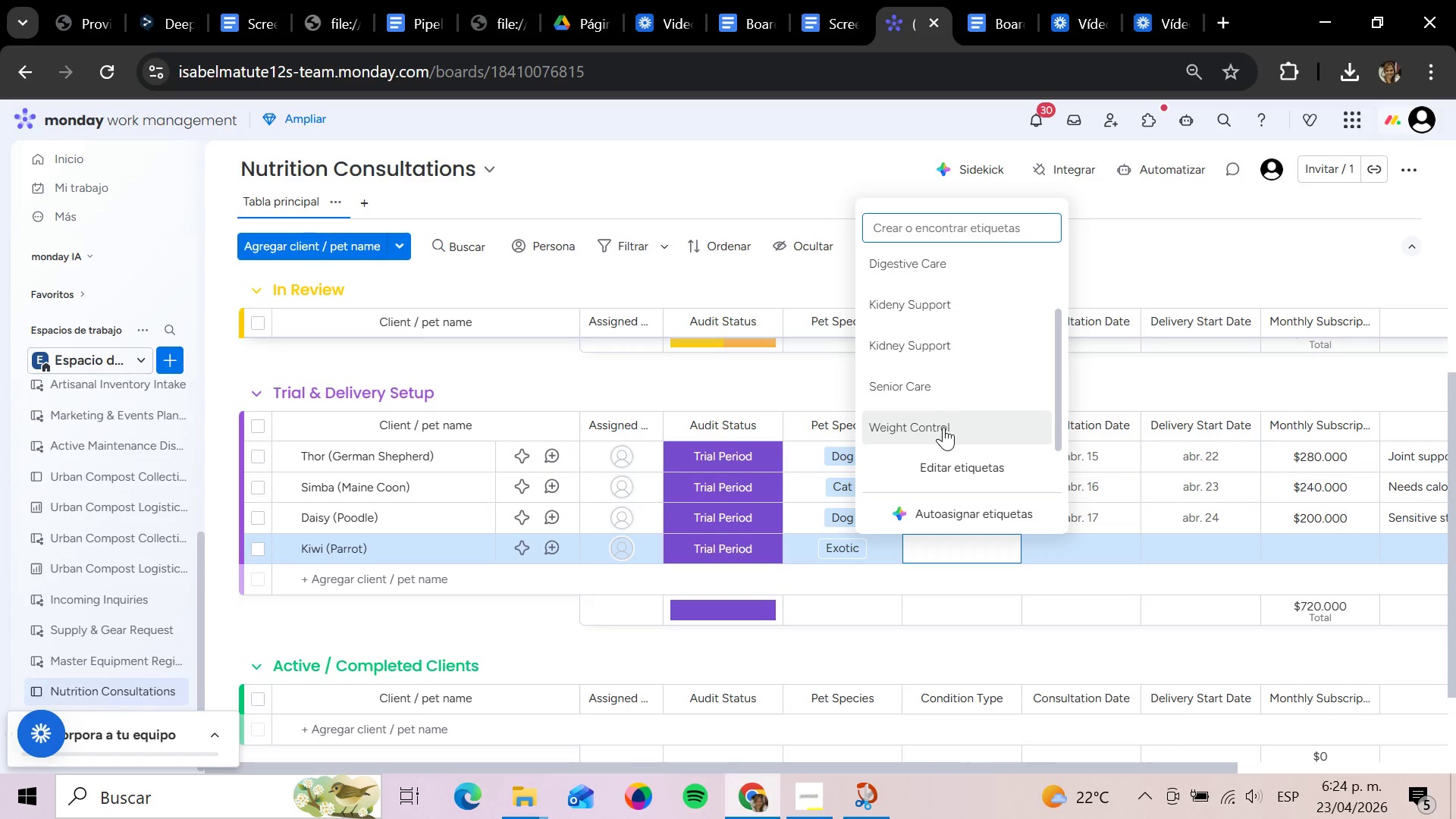 
wait(5.24)
 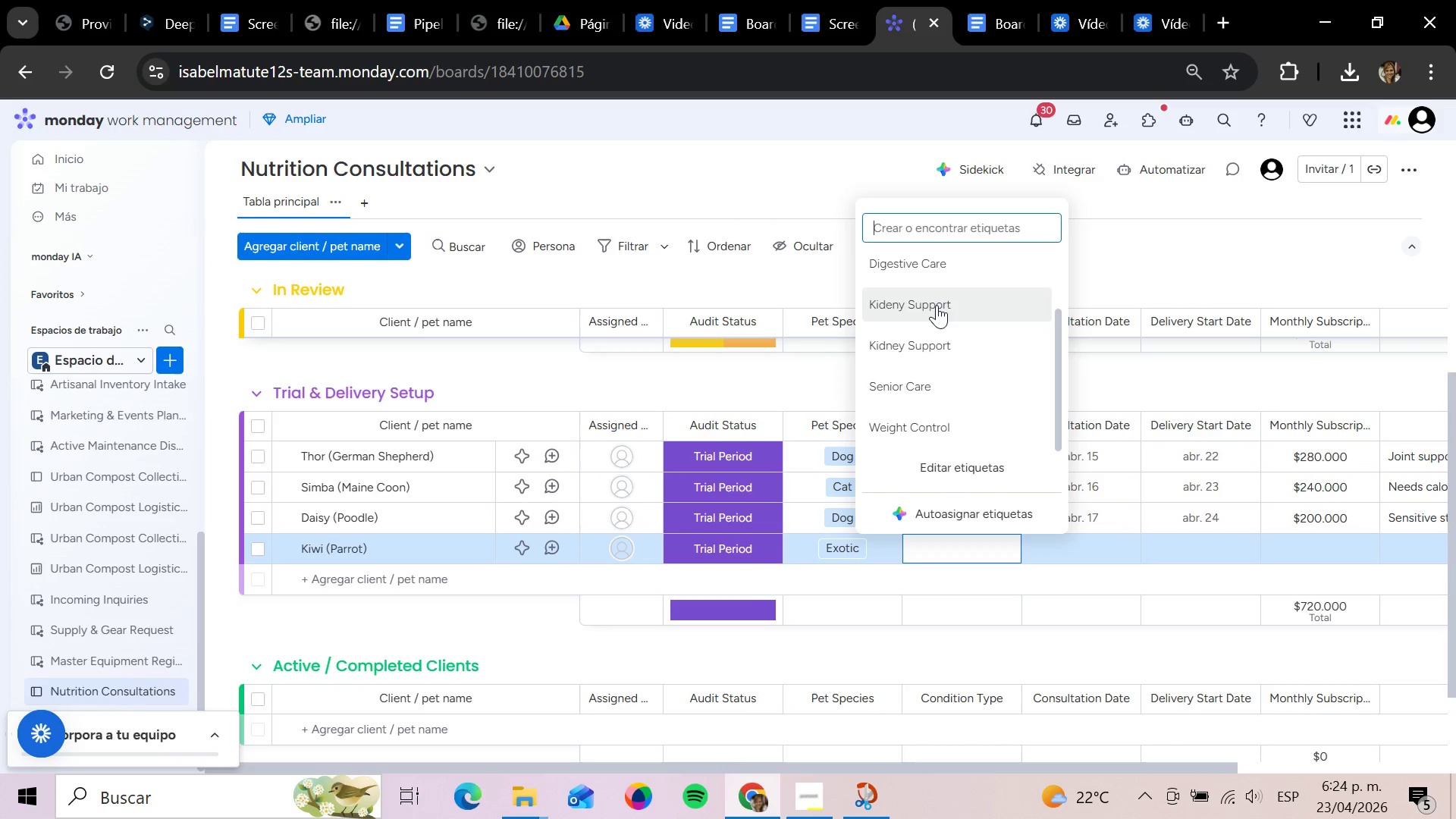 
scroll: coordinate [979, 359], scroll_direction: down, amount: 2.0
 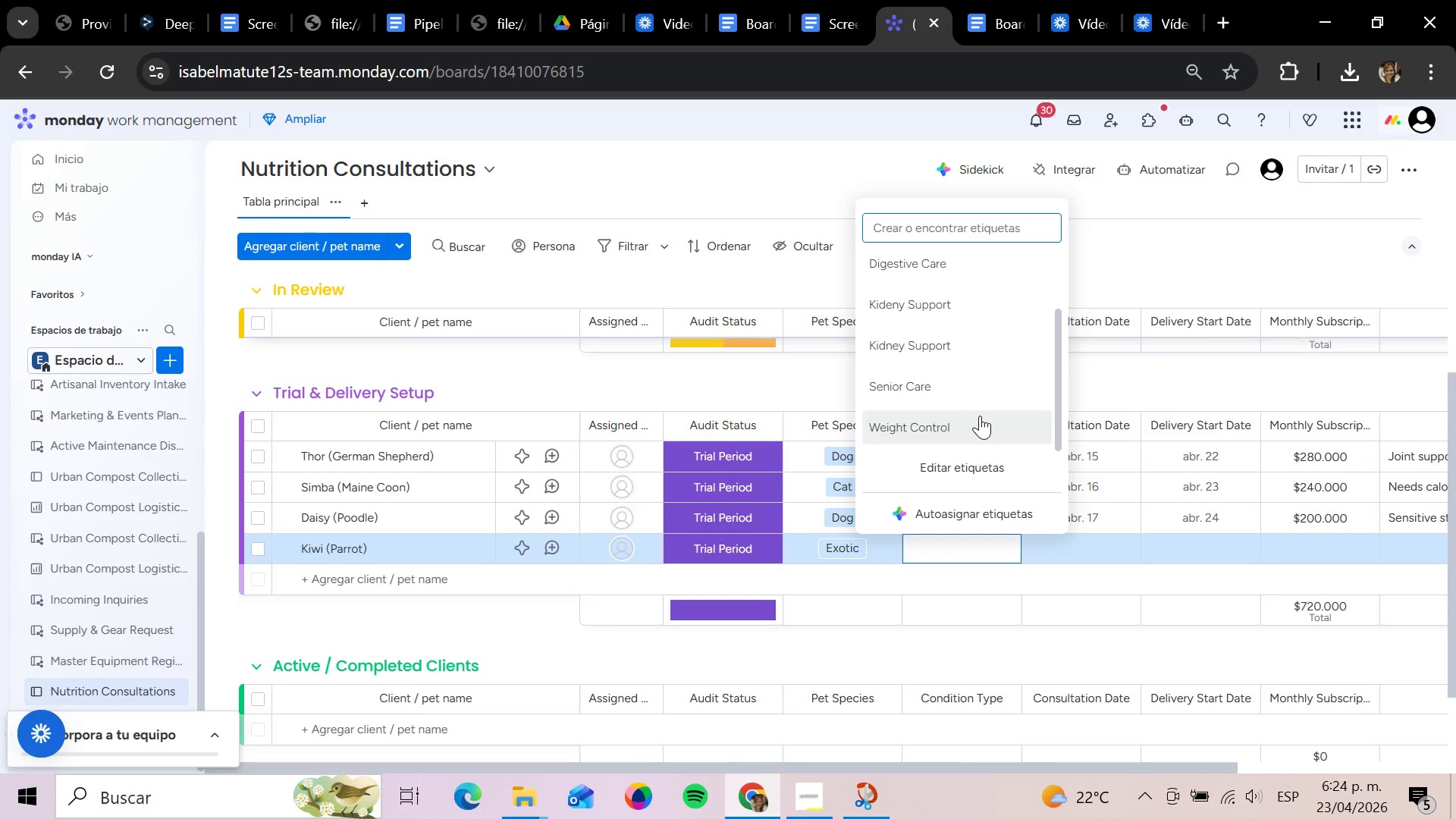 
scroll: coordinate [977, 428], scroll_direction: up, amount: 3.0
 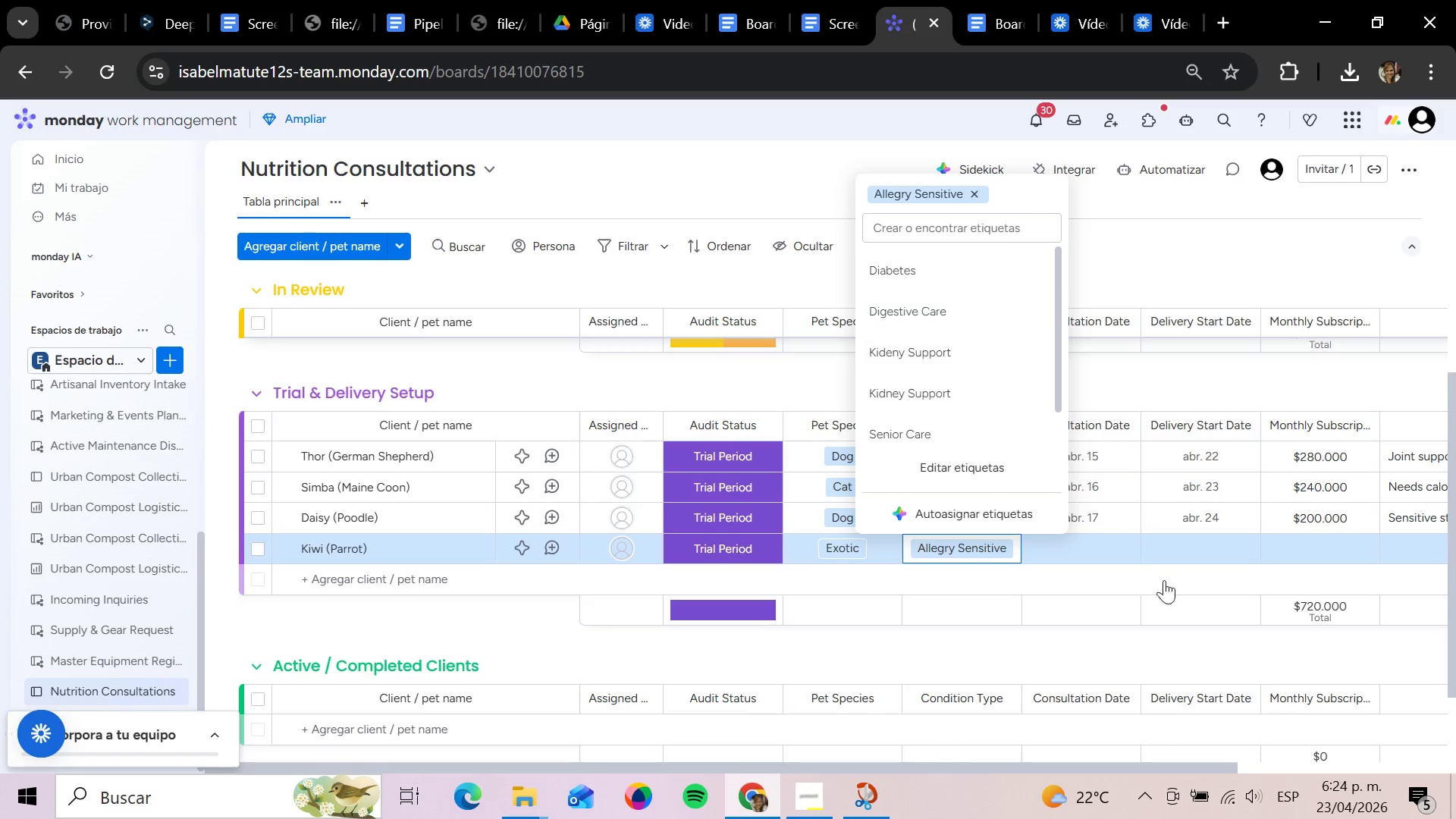 
left_click([1090, 548])
 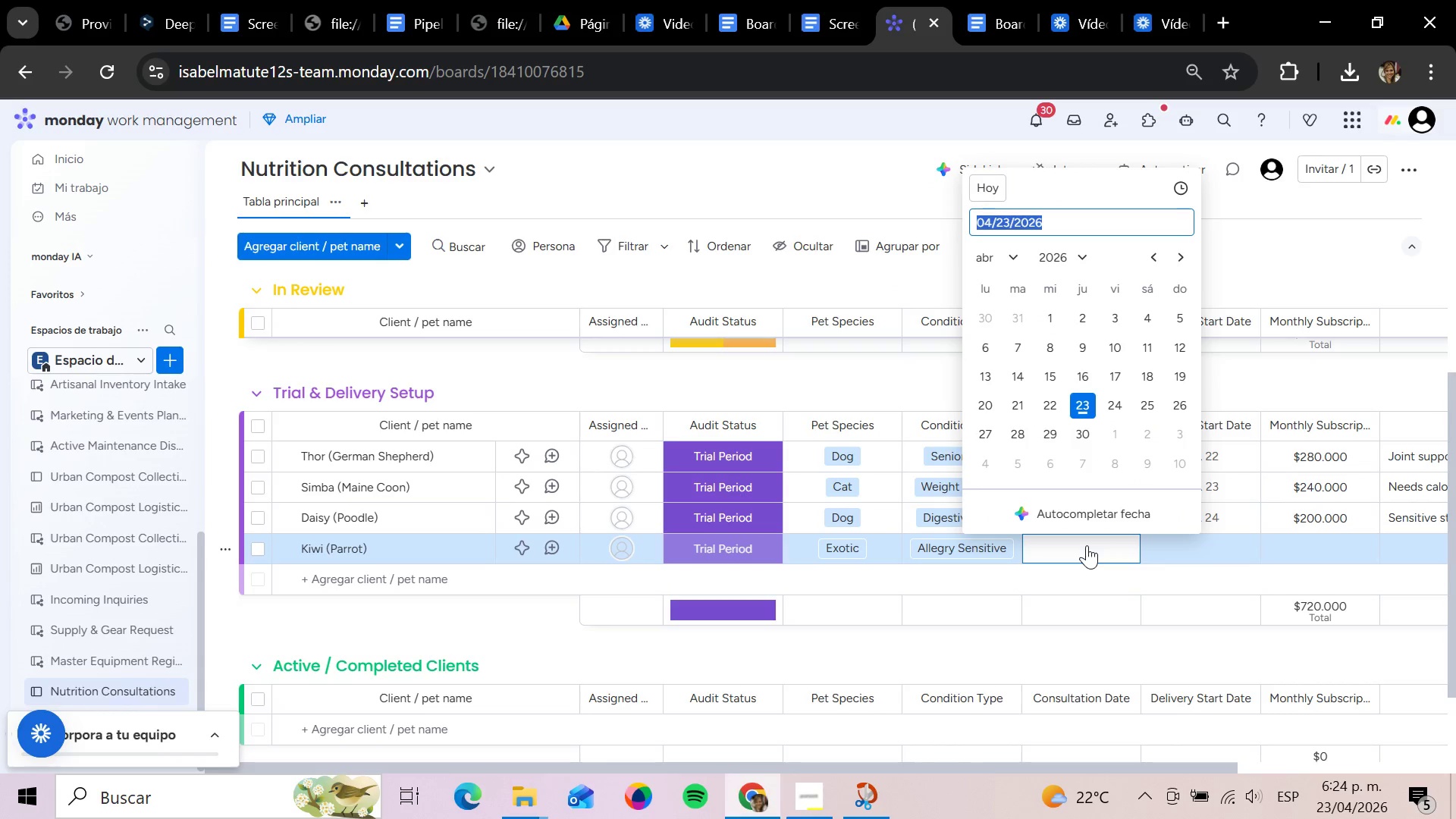 
type(2026 04 18)
 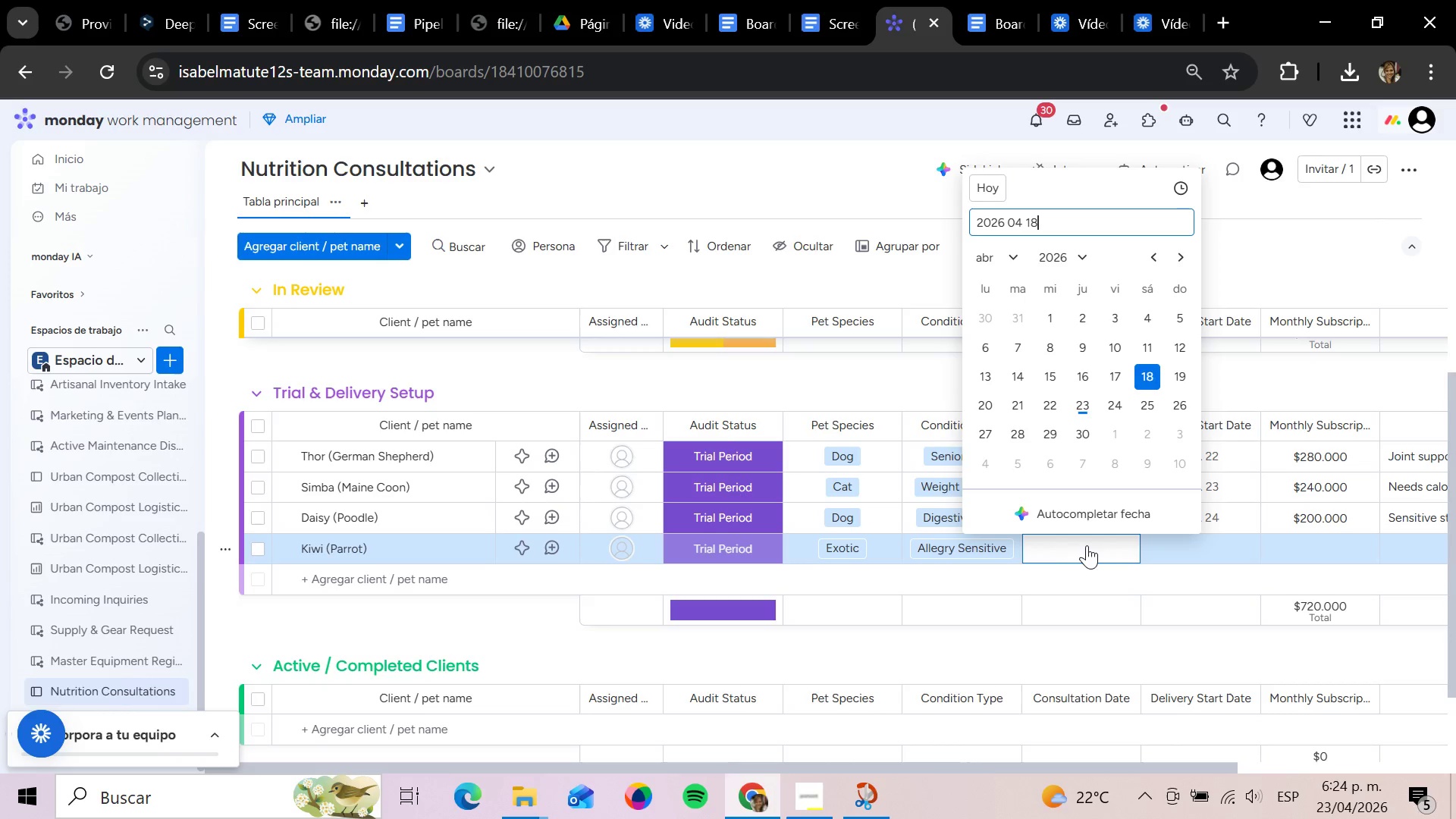 
key(Enter)
 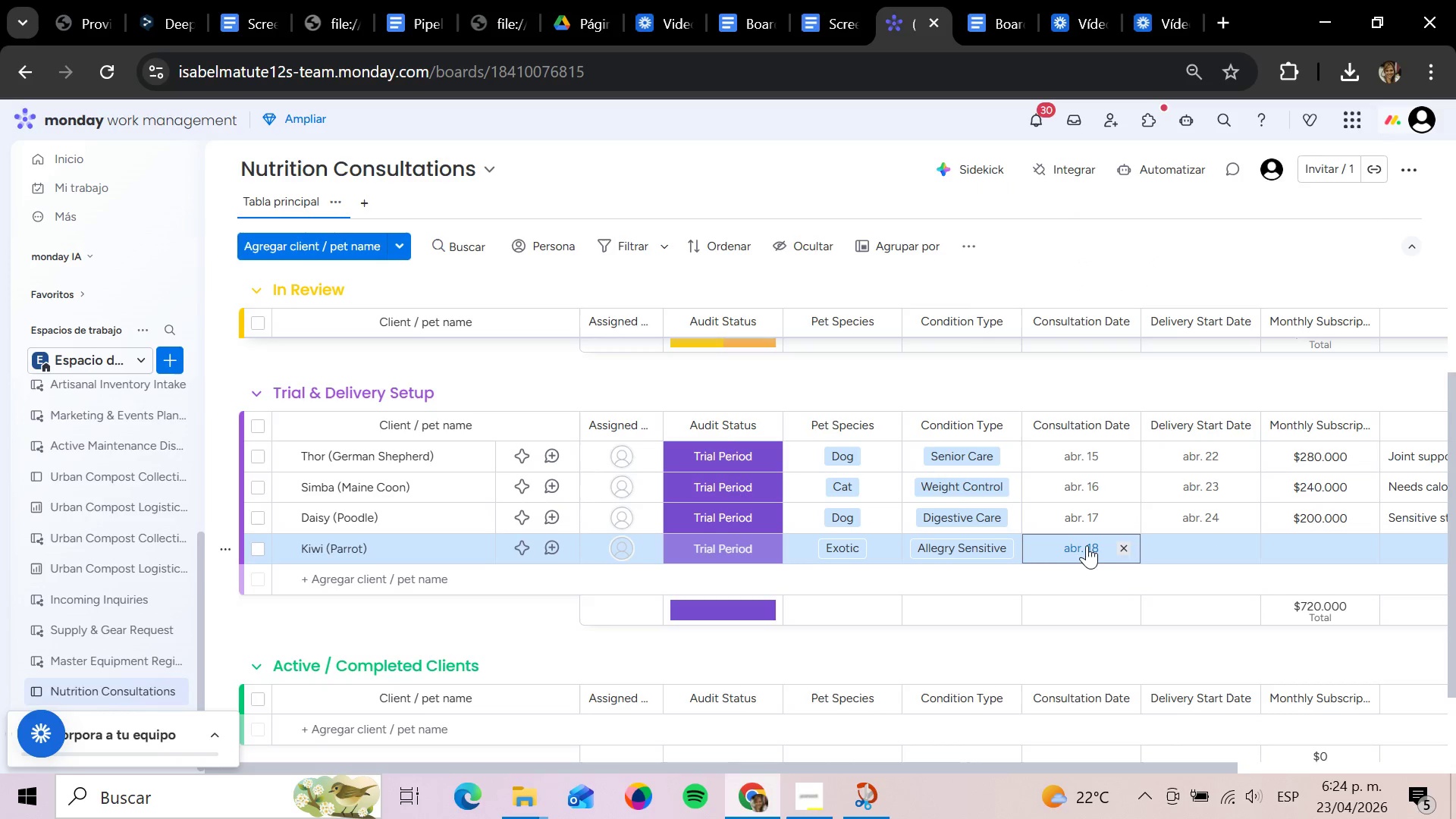 
key(ArrowRight)
 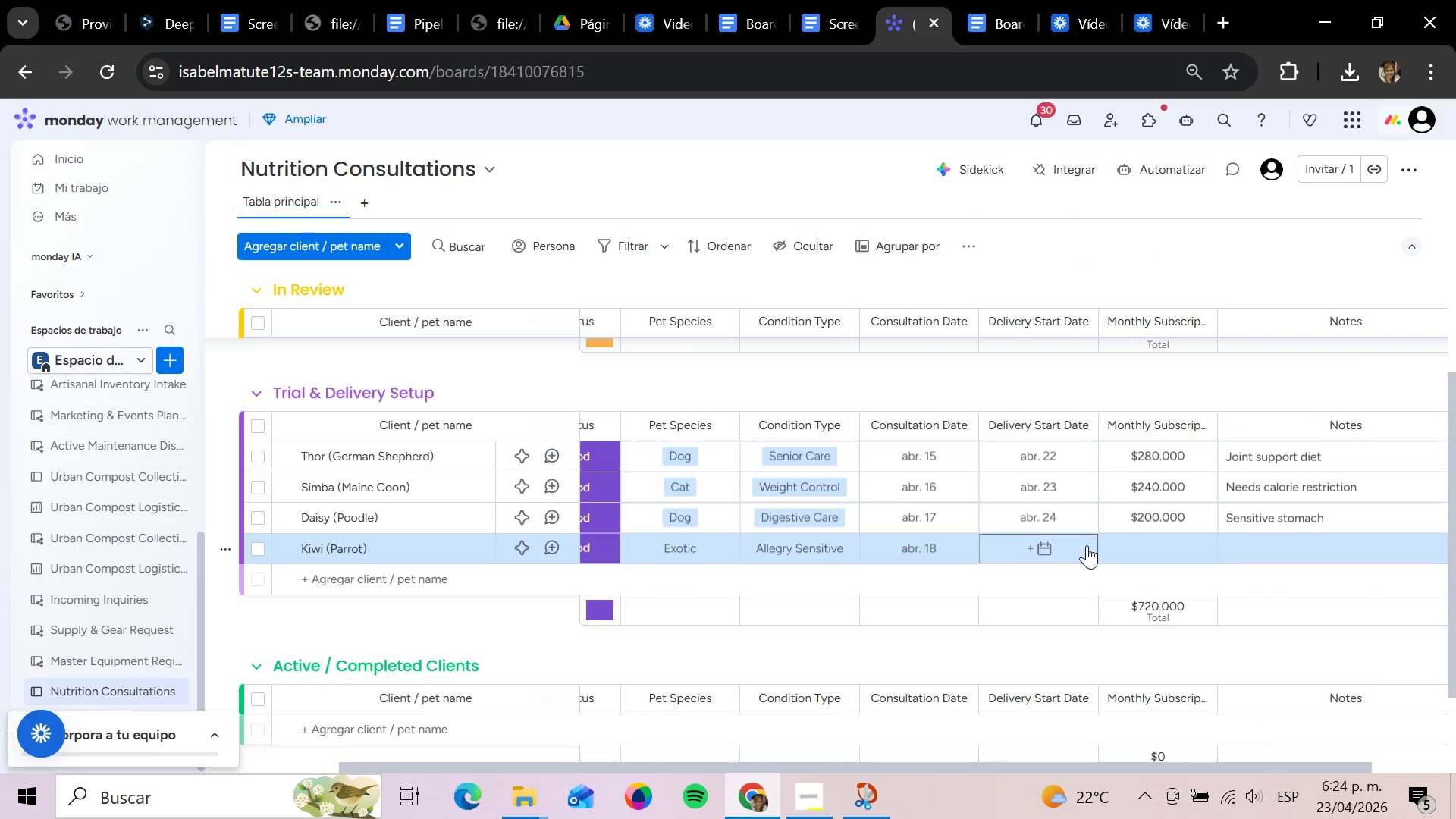 
key(Enter)
 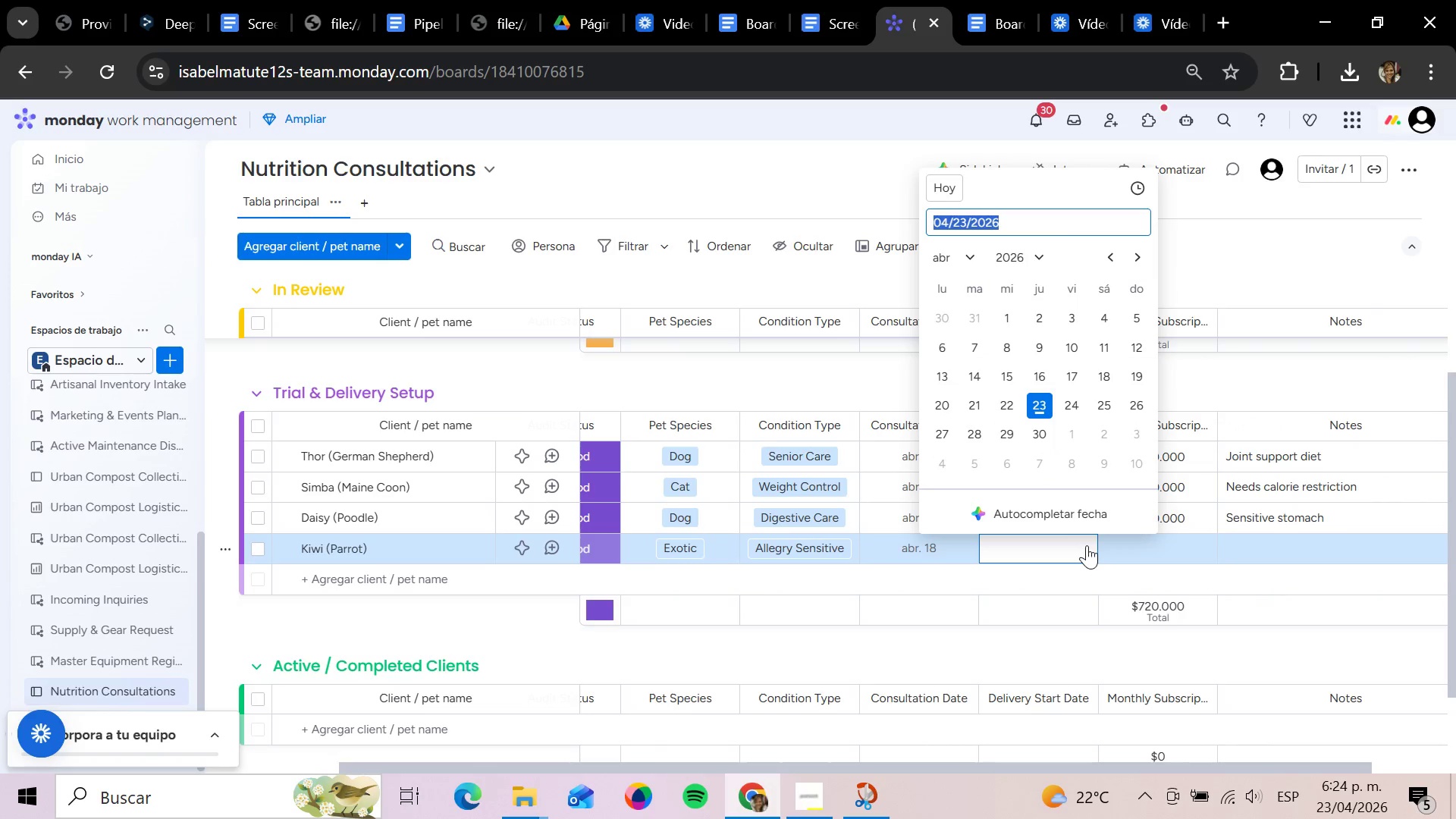 
type(2026 04 26)
key(Backspace)
type(5)
 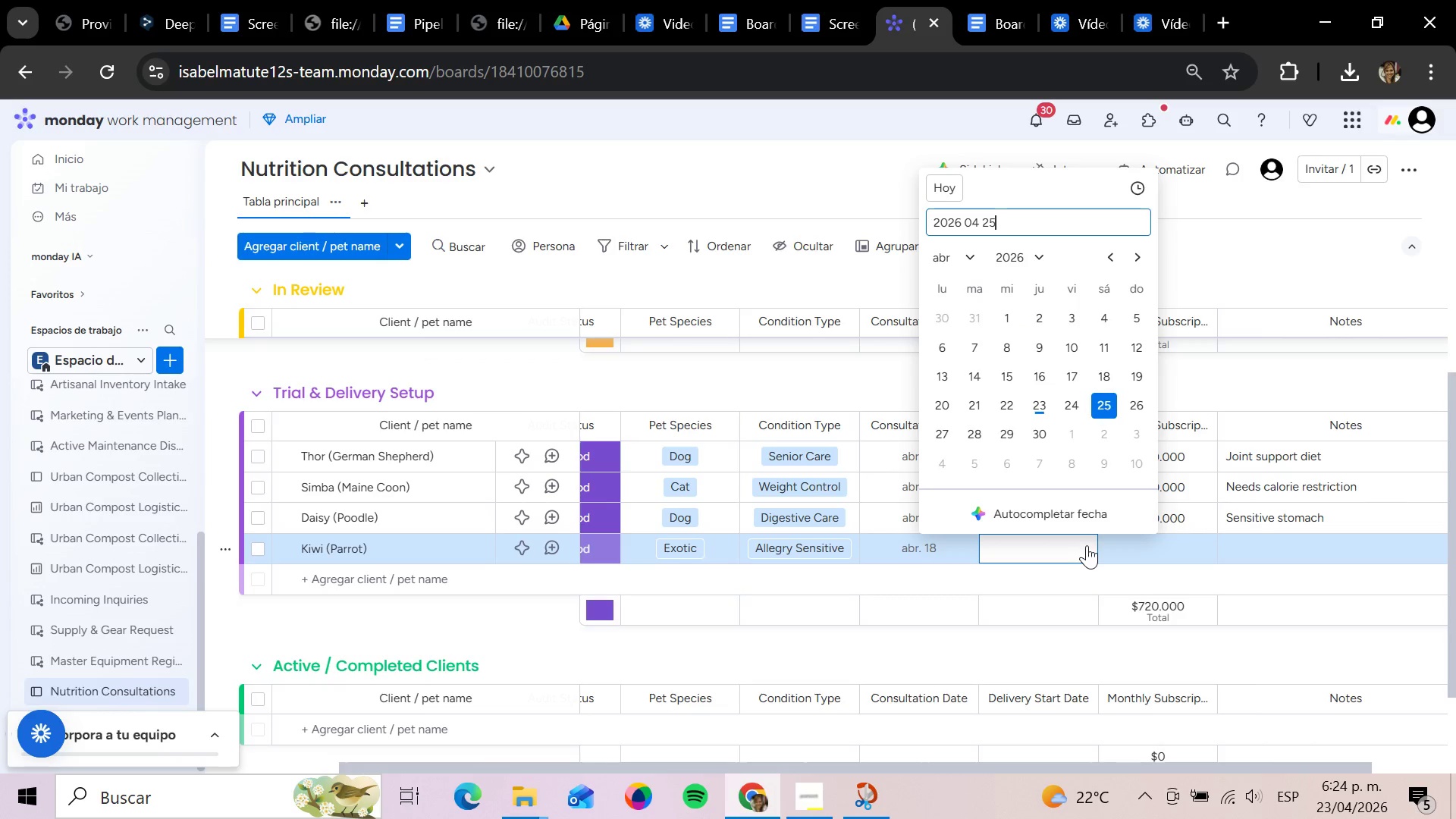 
key(Enter)
 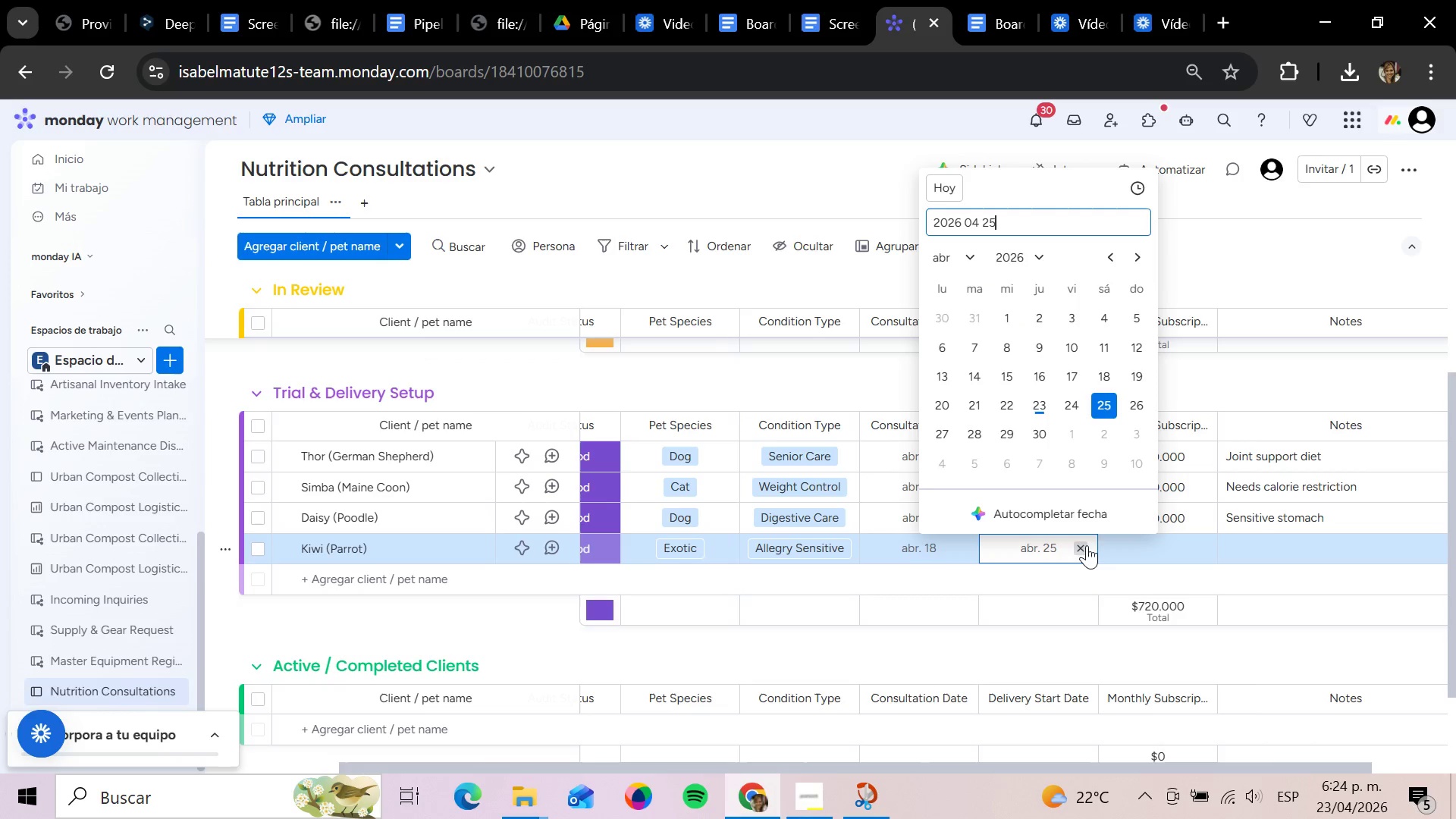 
key(Shift+ShiftRight)
 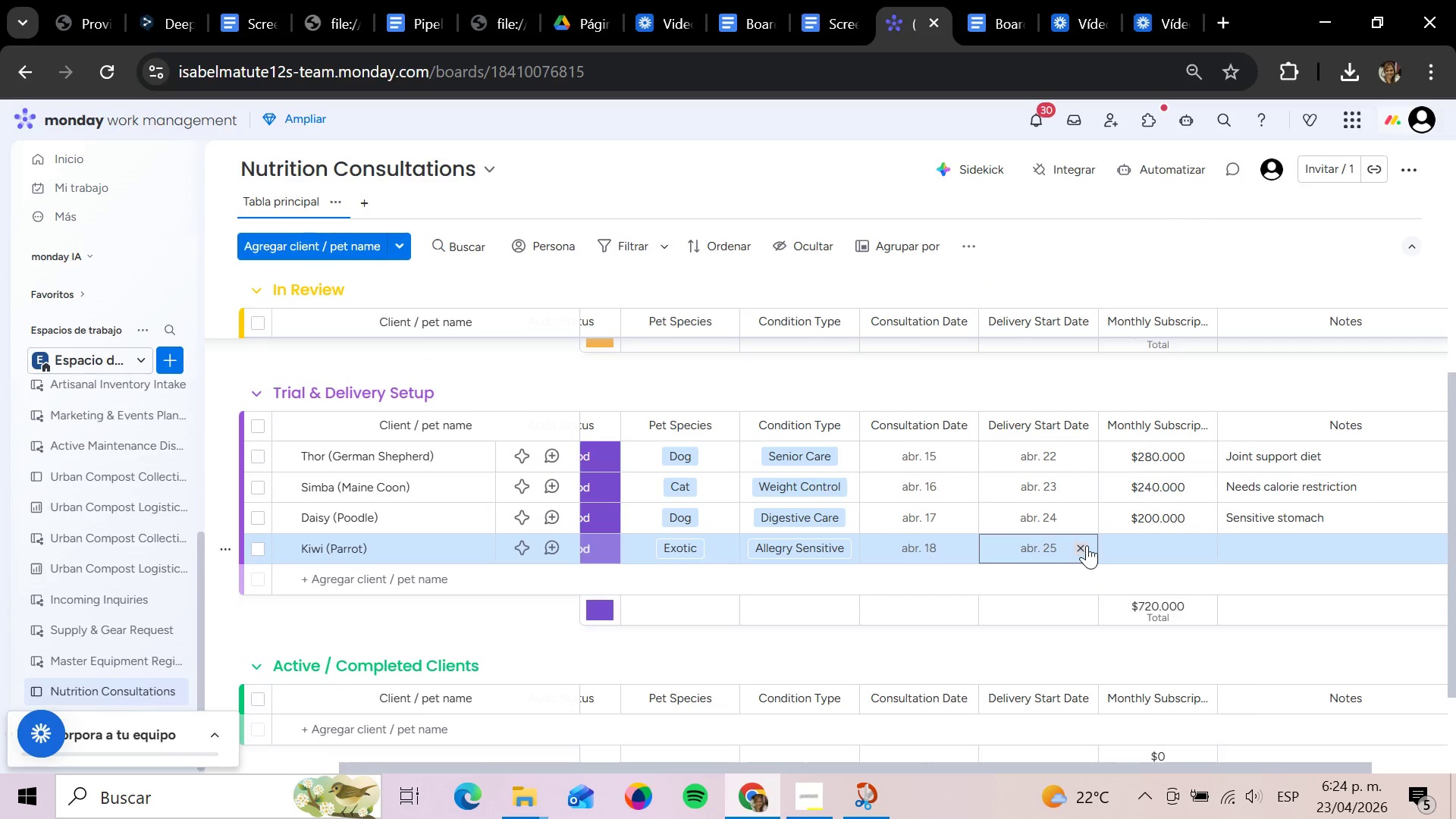 
key(ArrowRight)
 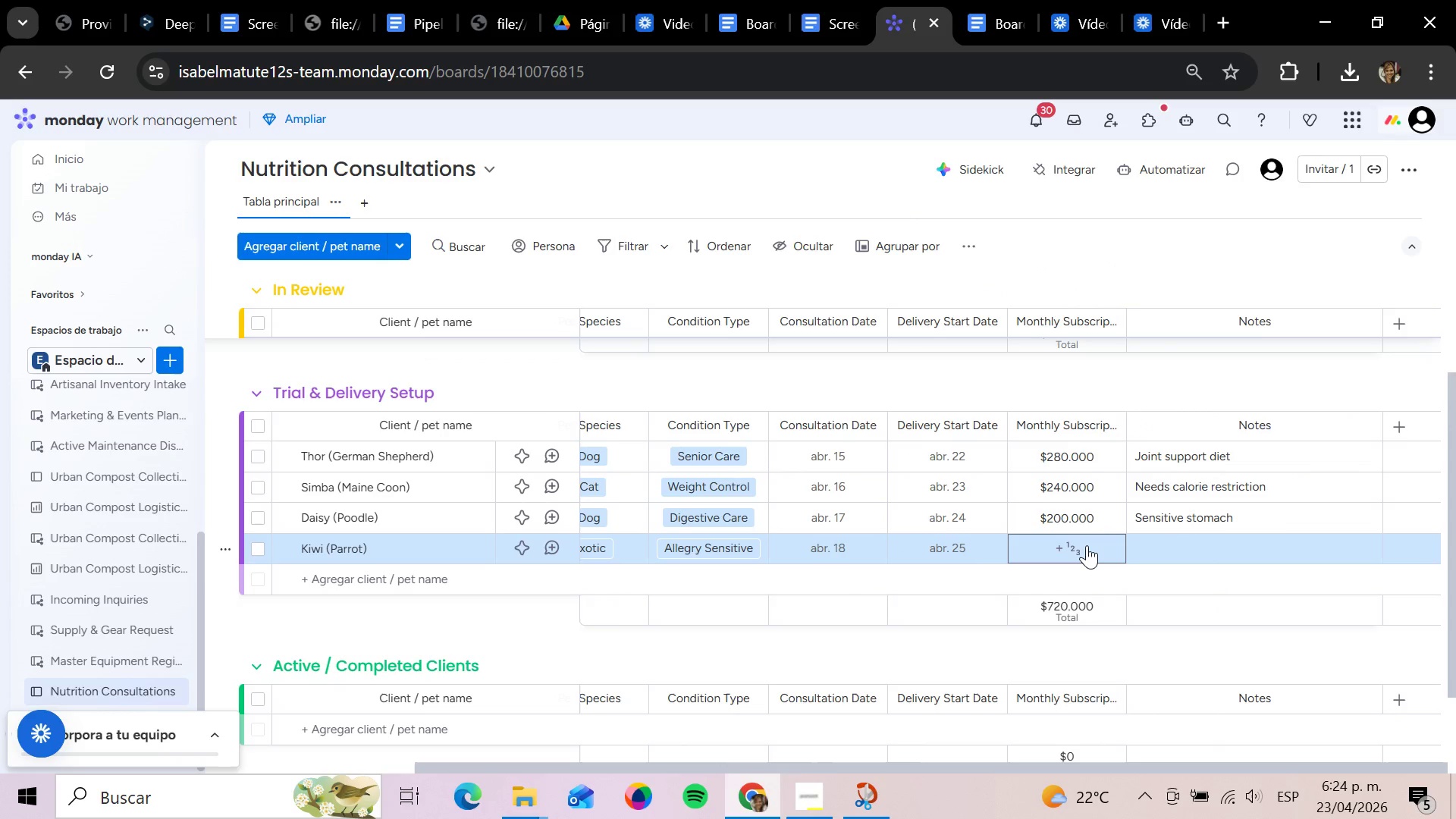 
key(Enter)
 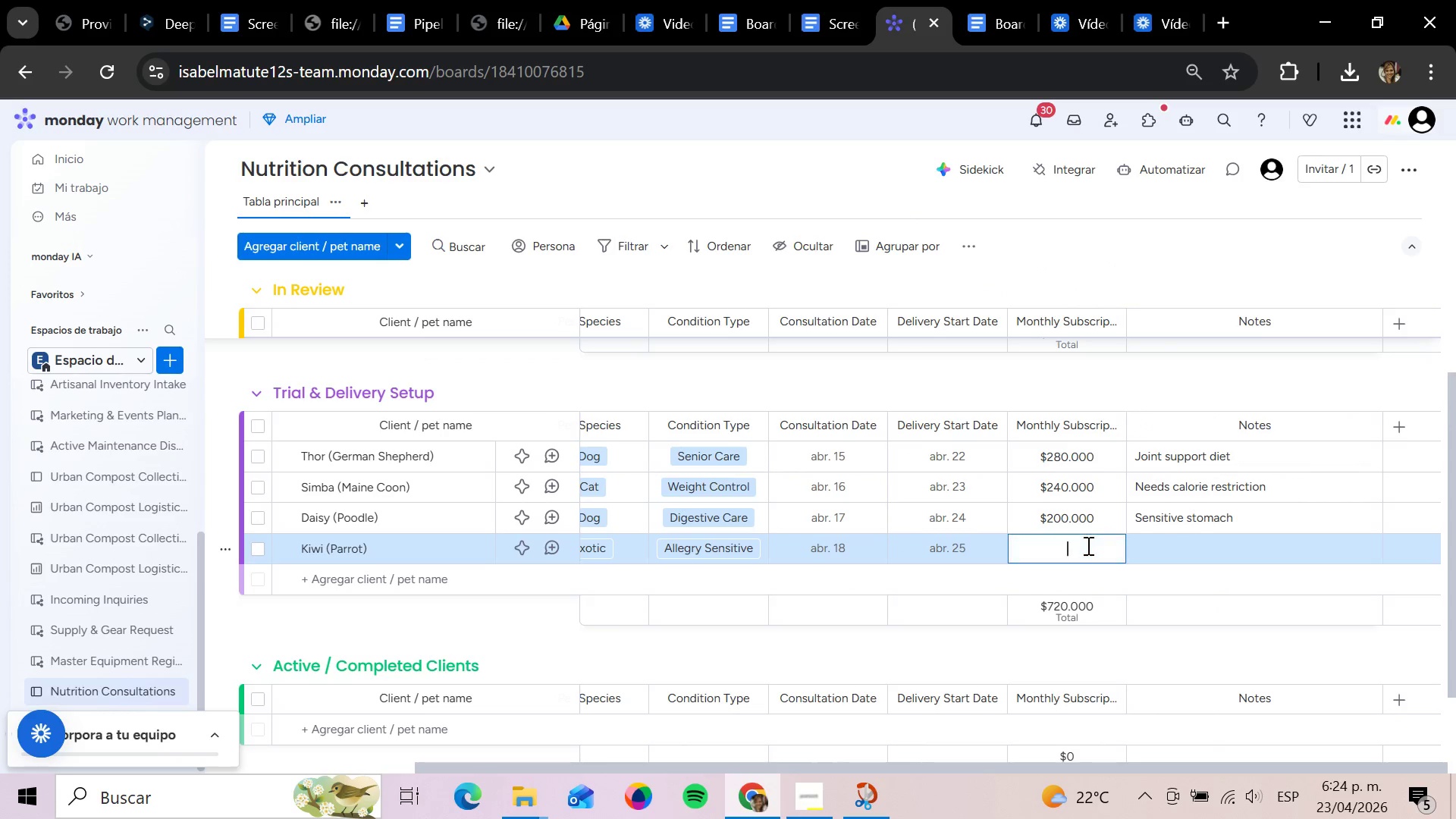 
type(190000)
 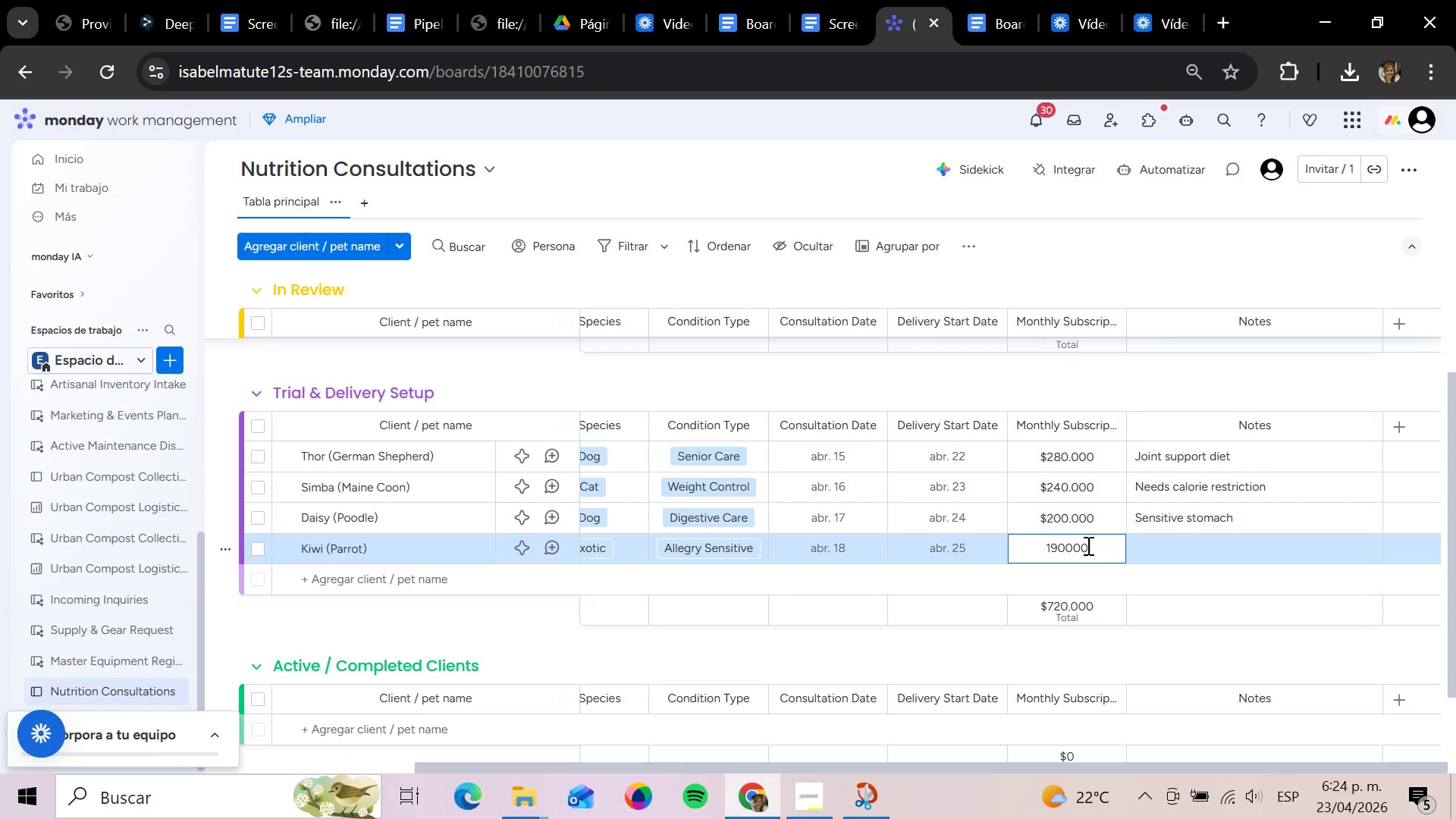 
key(Enter)
 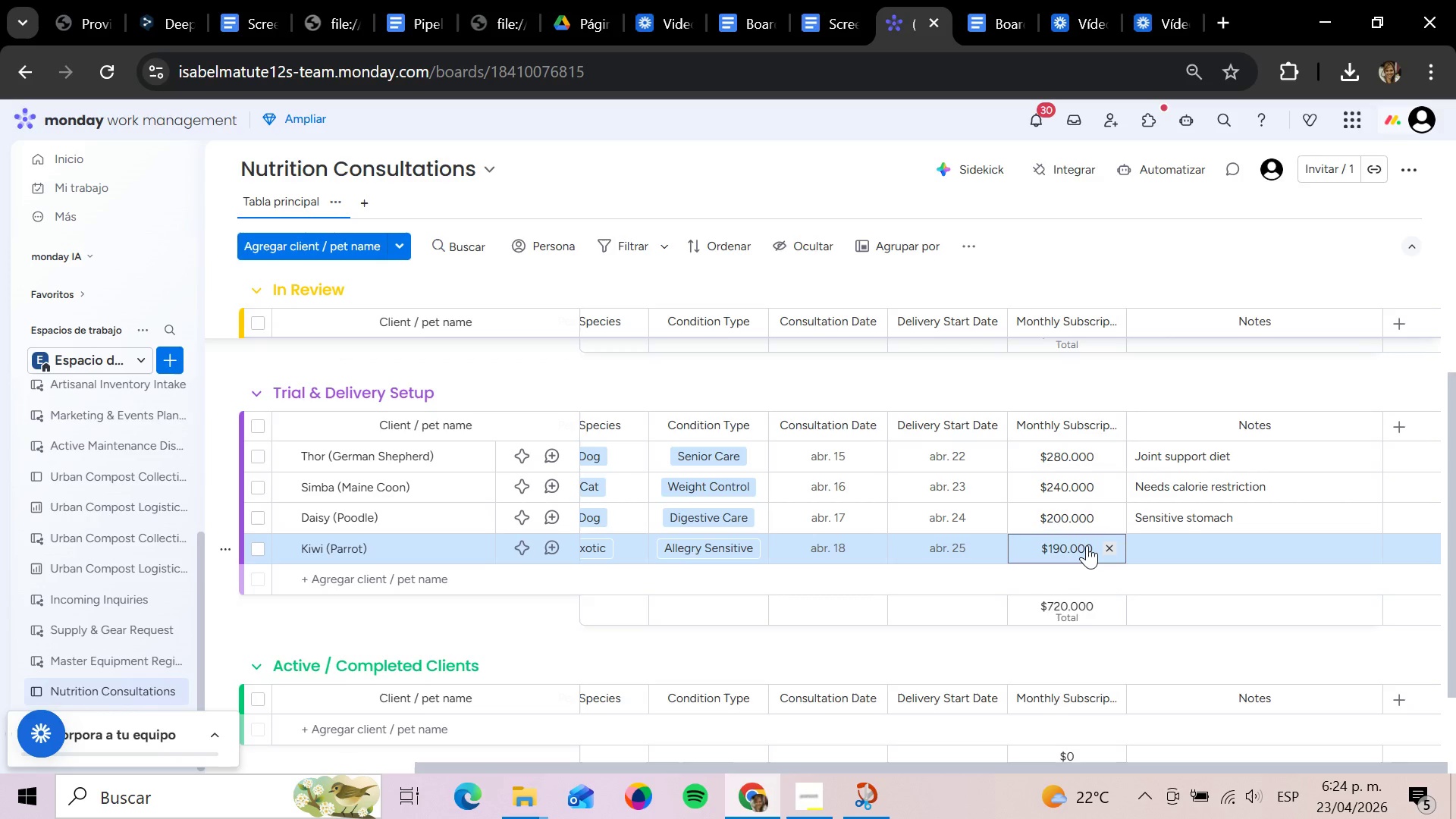 
key(ArrowRight)
 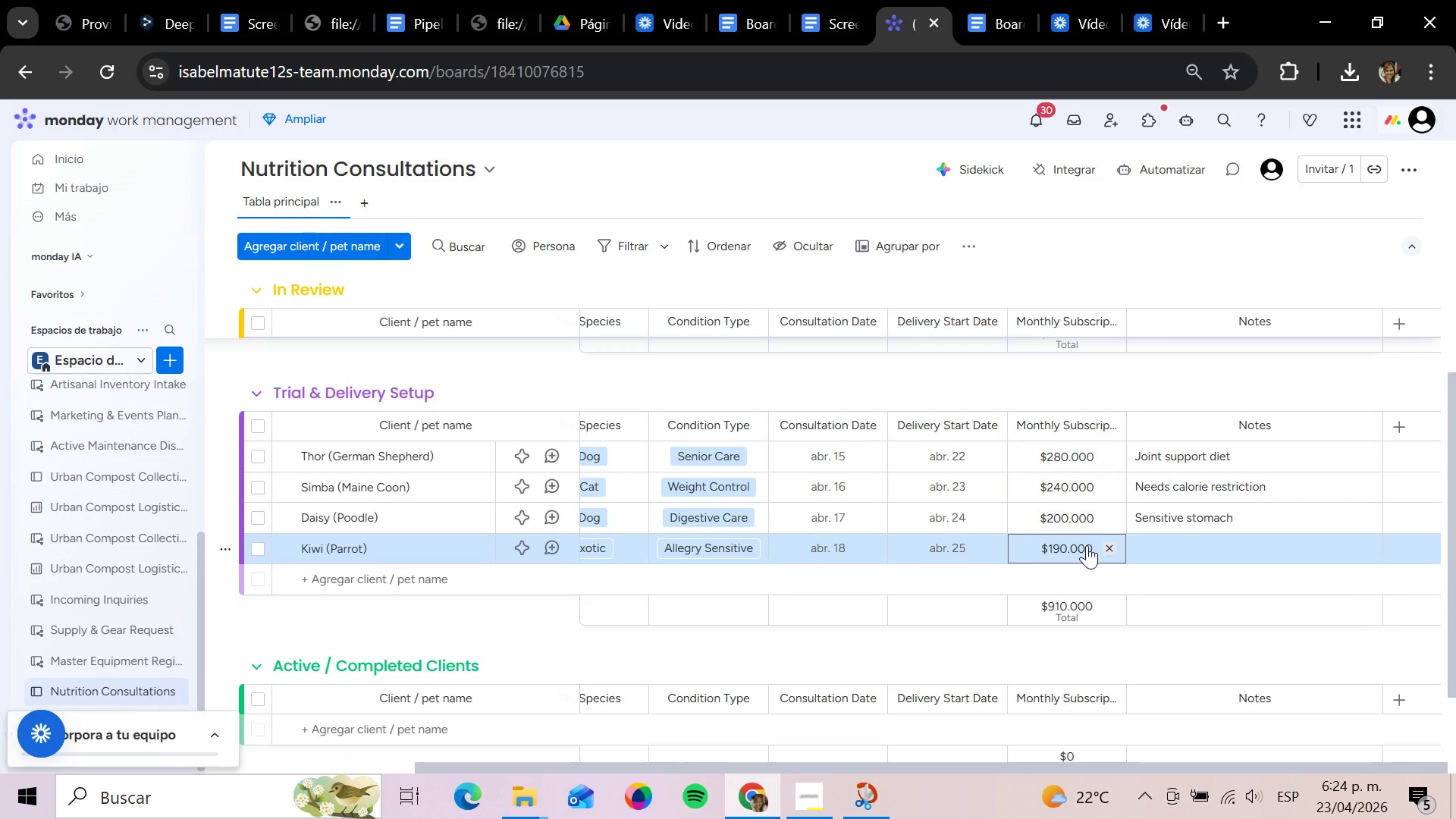 
key(ArrowRight)
 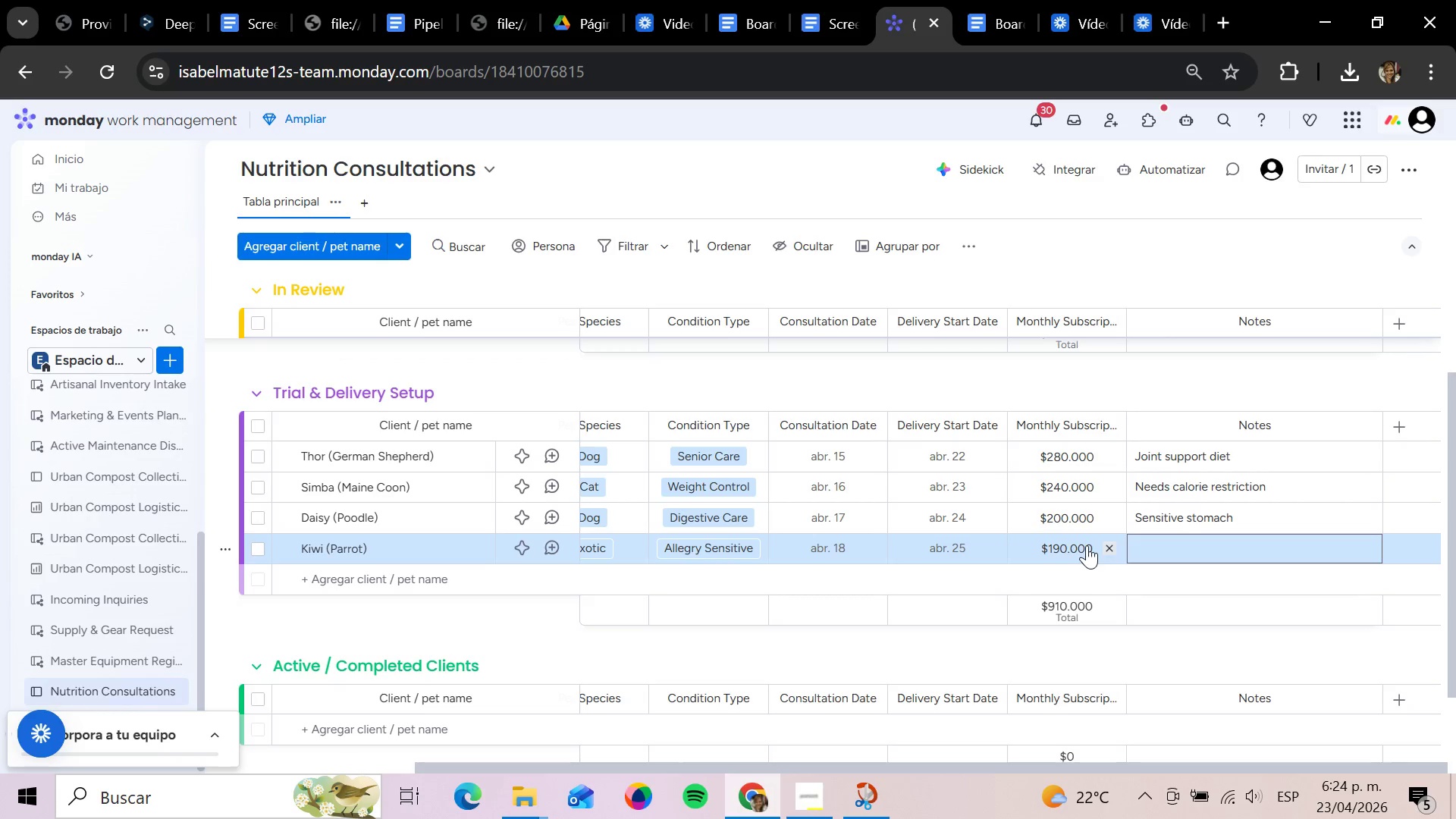 
key(ArrowRight)
 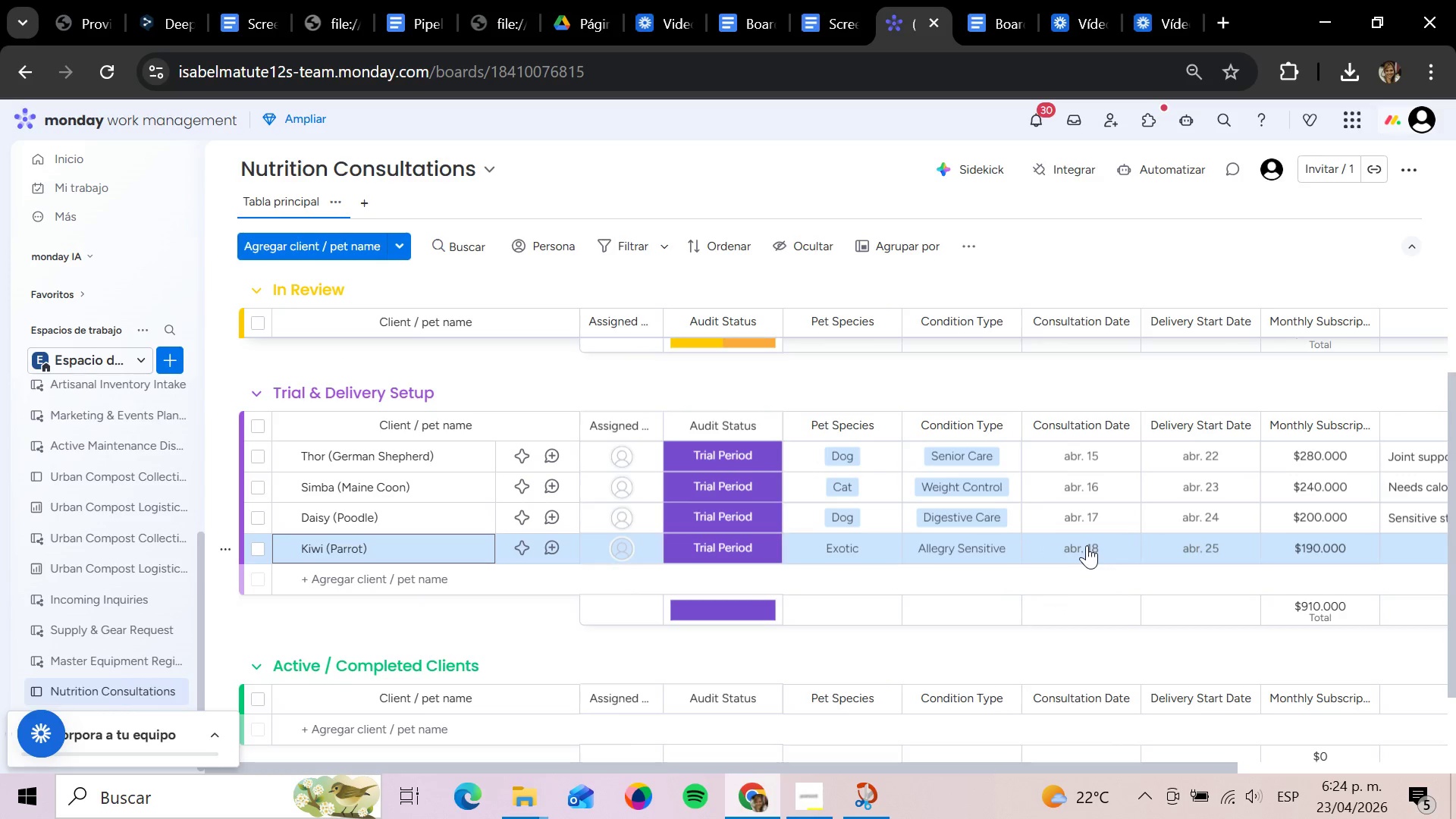 
key(ArrowLeft)
 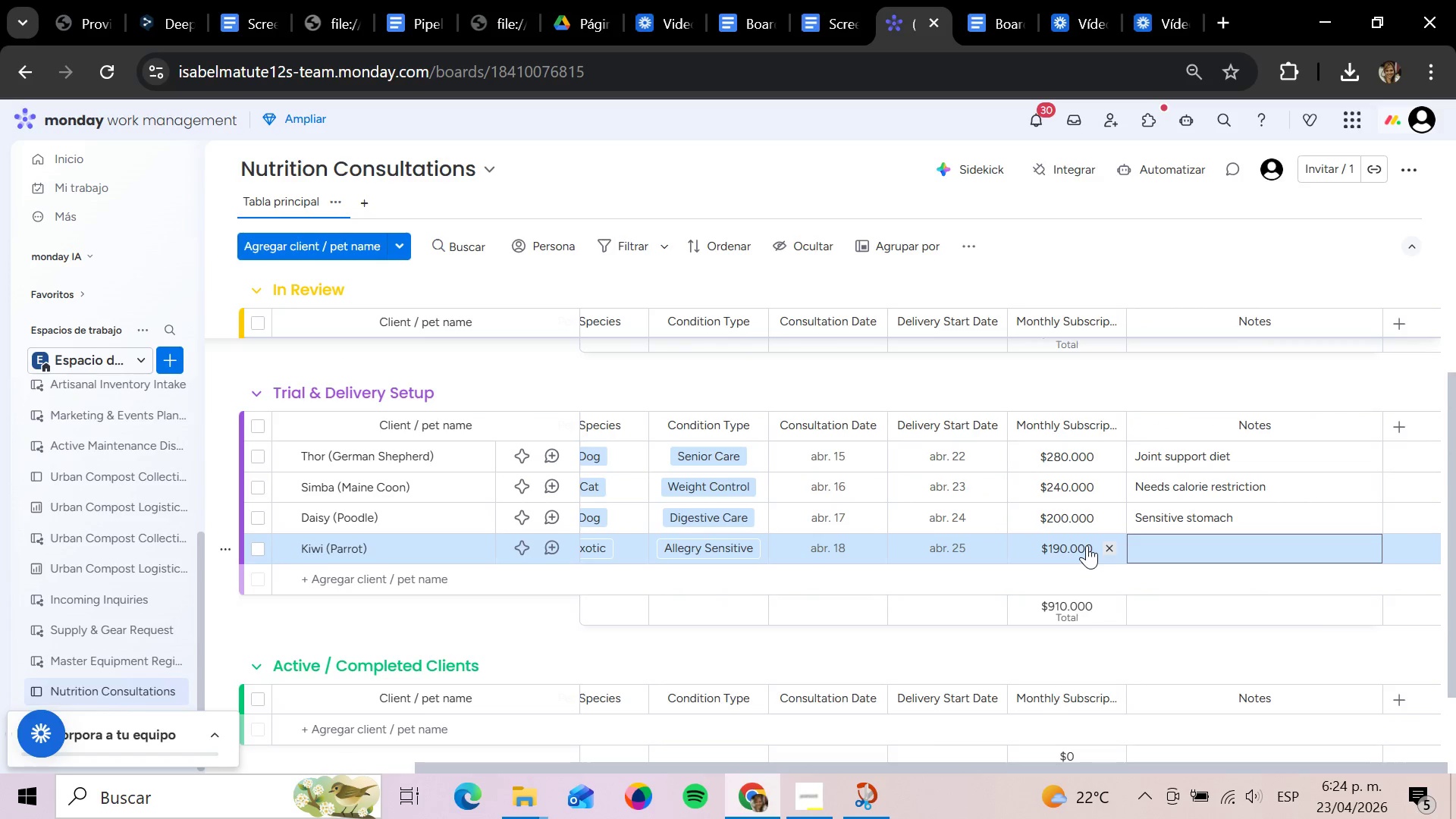 
key(Enter)
 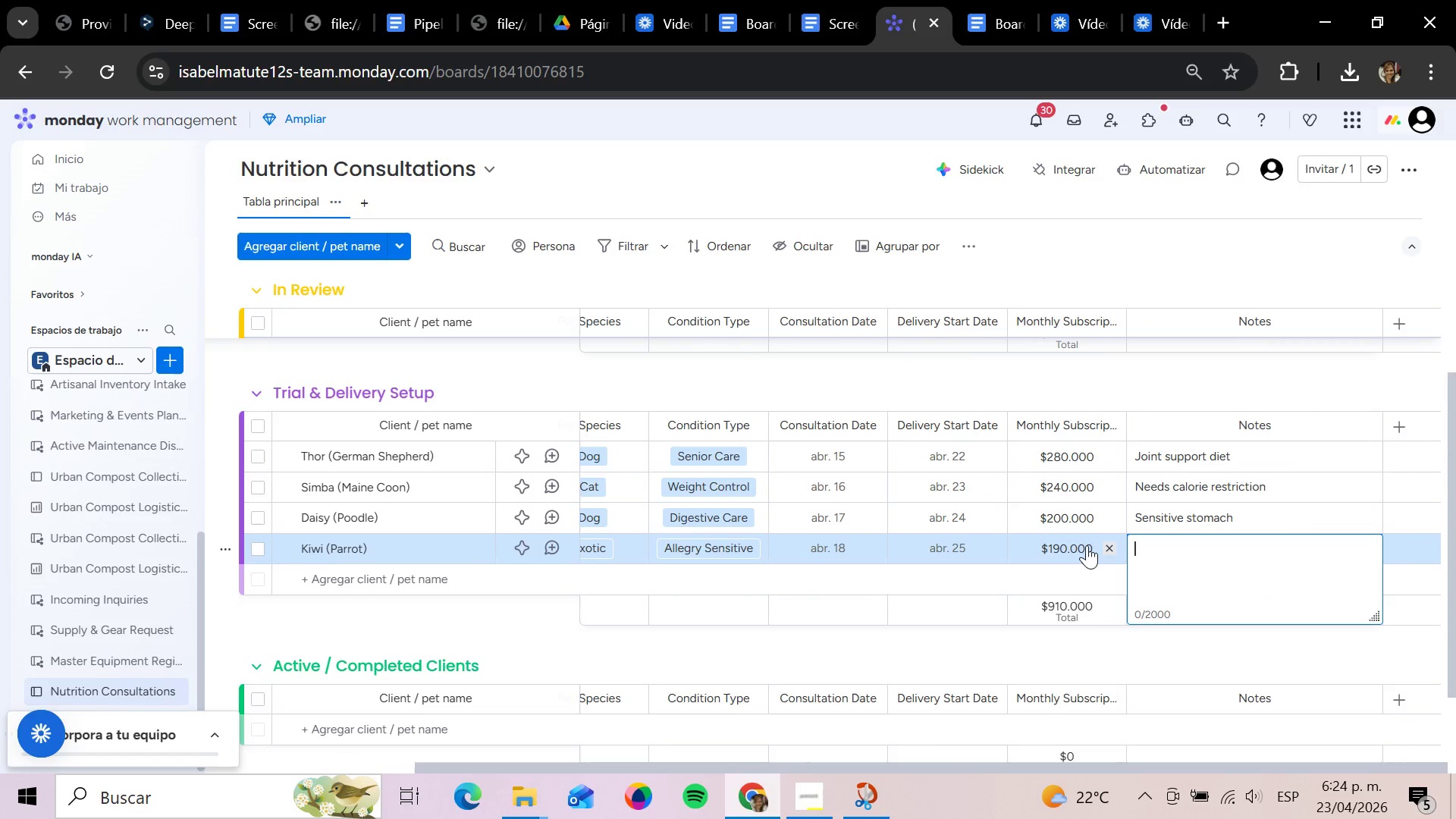 
type(Specialized seed mix)
 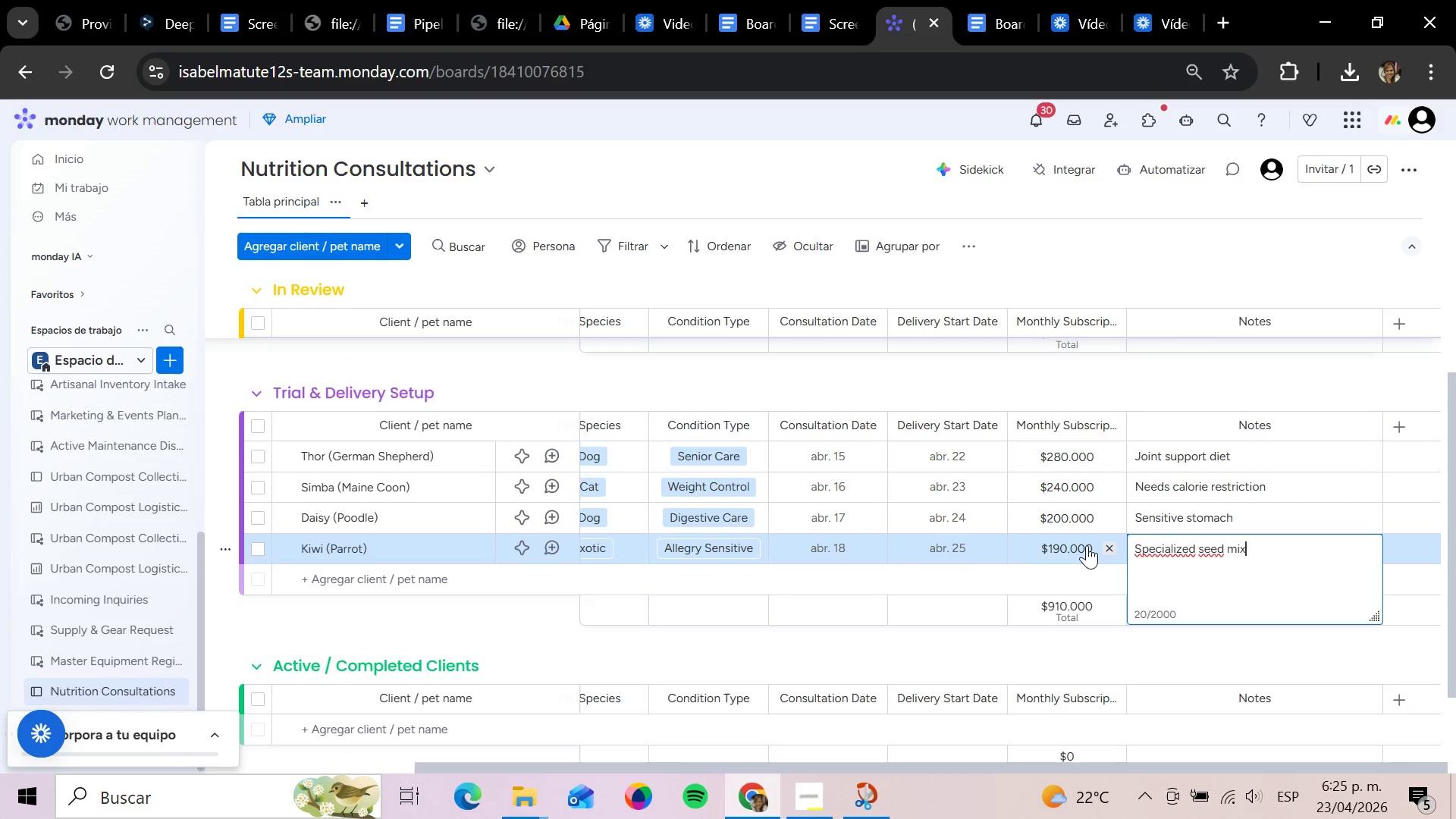 
key(Enter)
 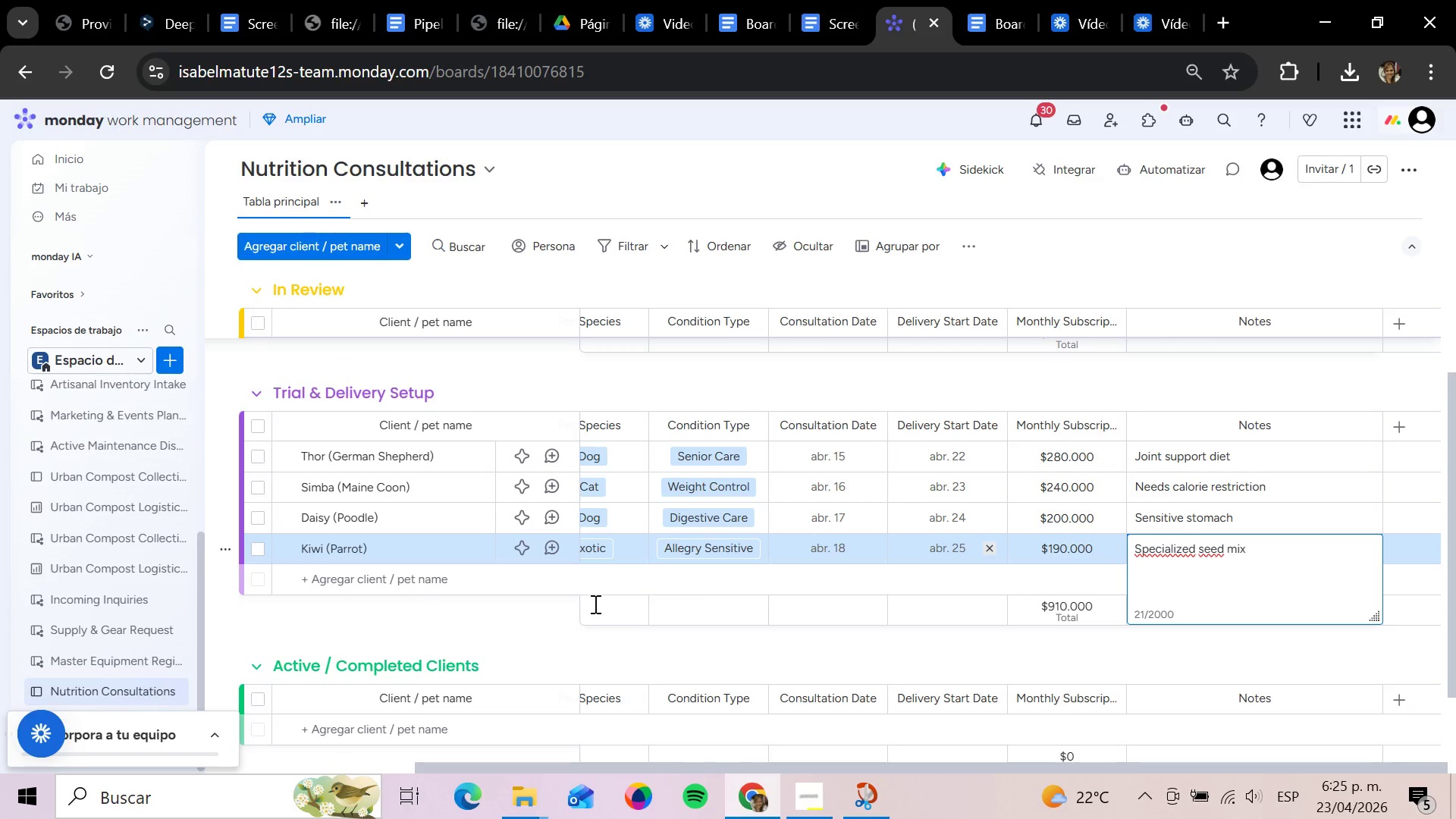 
left_click([535, 637])
 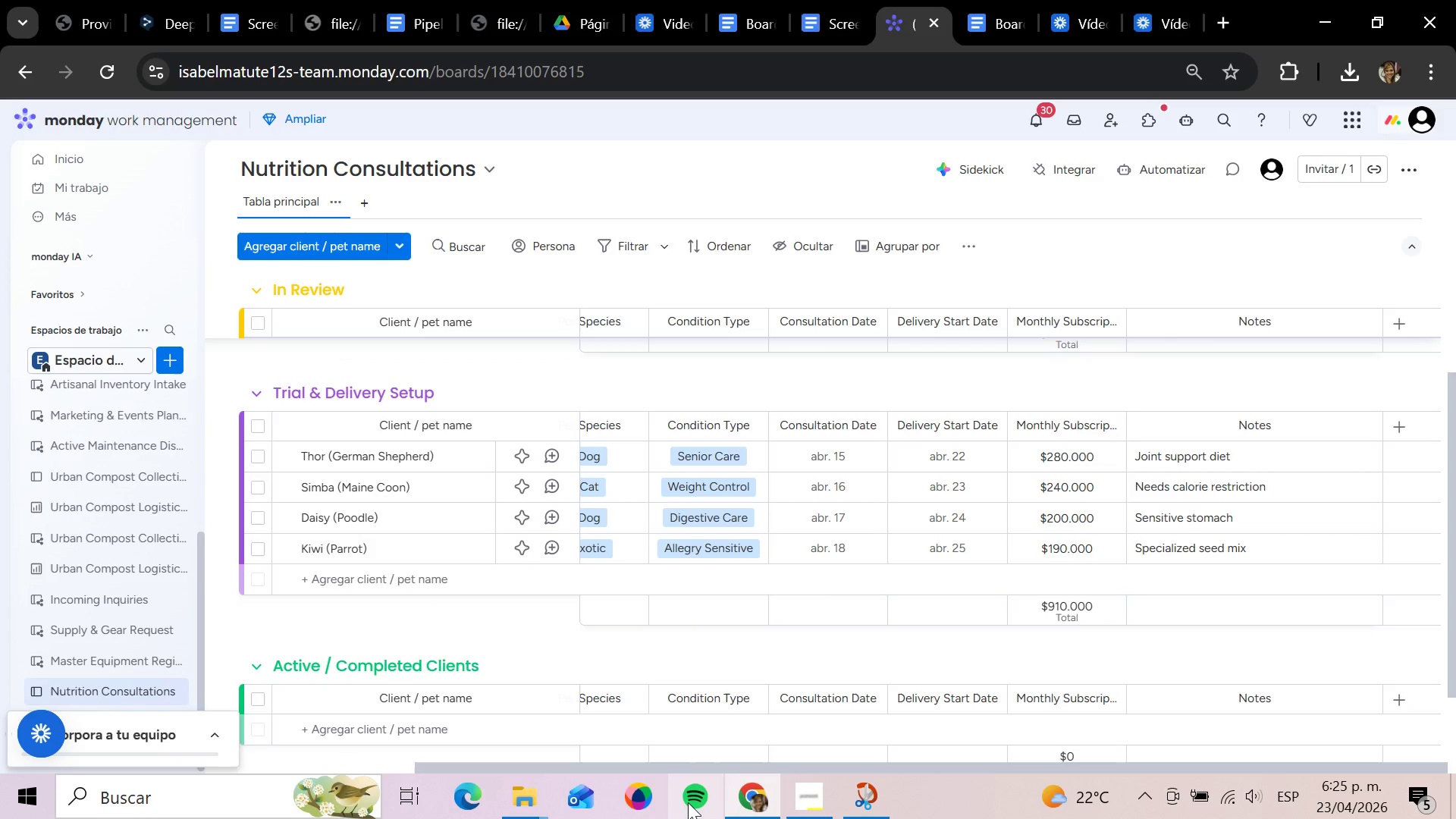 
left_click_drag(start_coordinate=[686, 770], to_coordinate=[691, 761])
 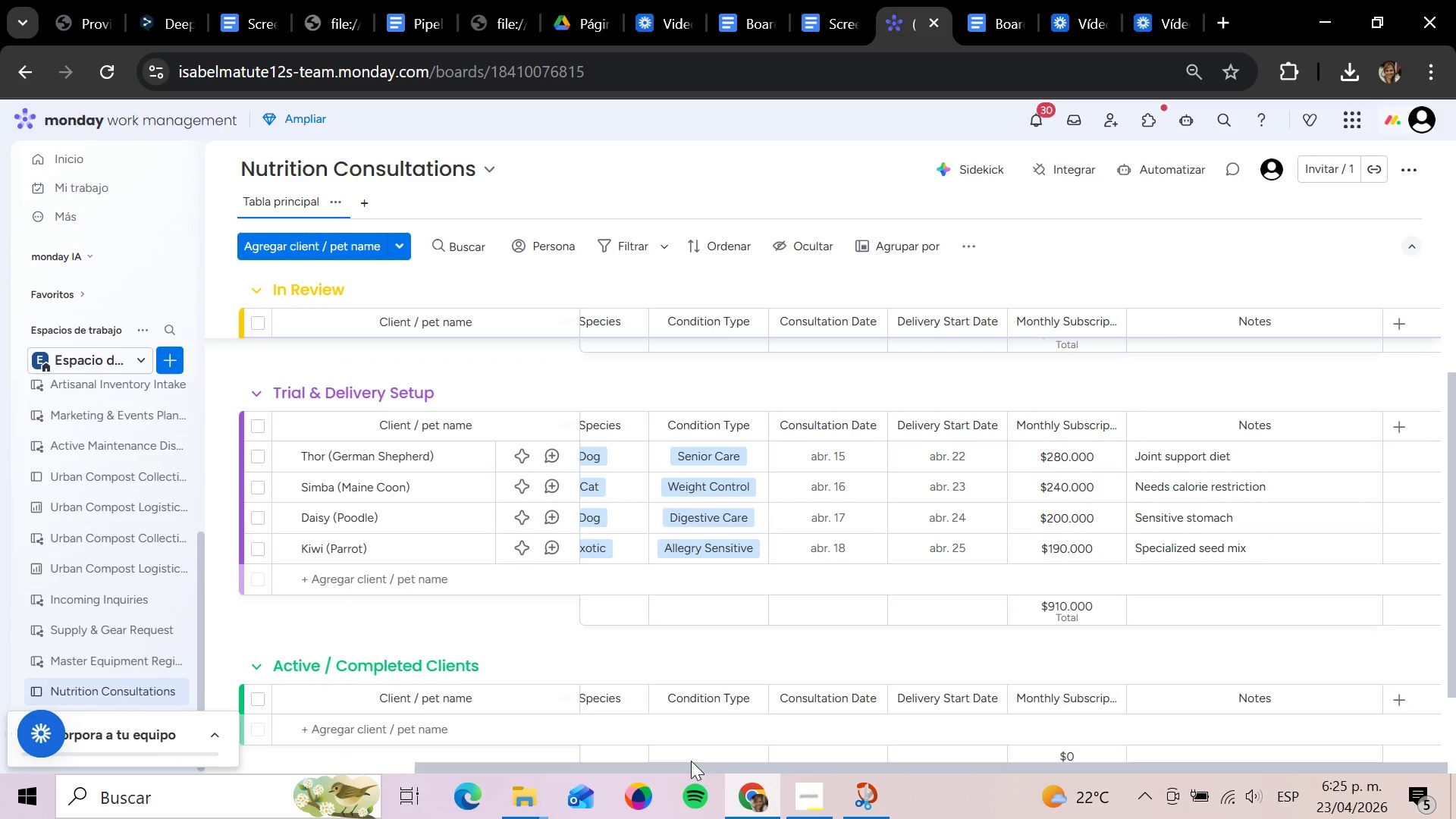 
left_click_drag(start_coordinate=[691, 761], to_coordinate=[617, 754])
 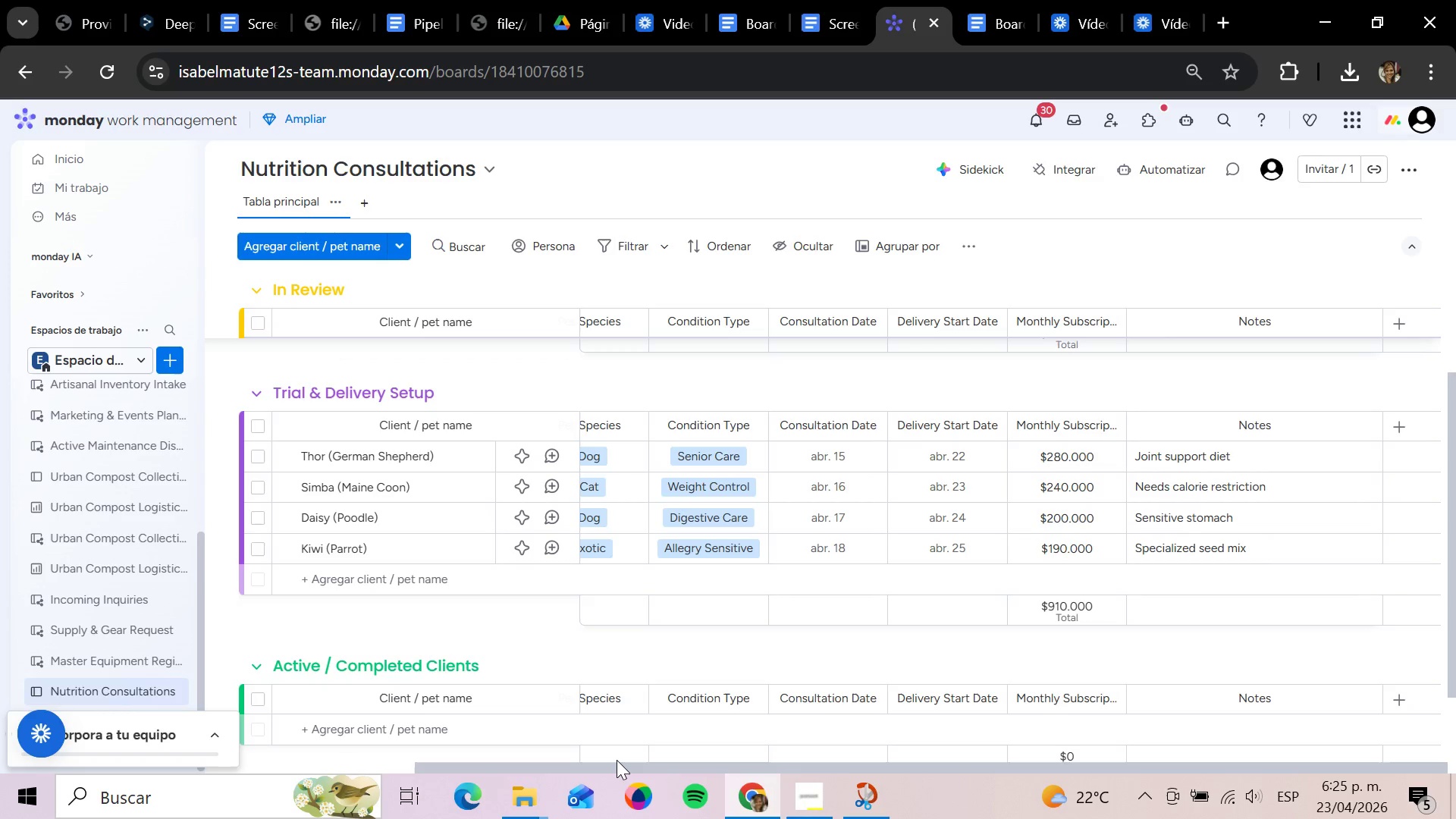 
left_click_drag(start_coordinate=[617, 760], to_coordinate=[550, 755])
 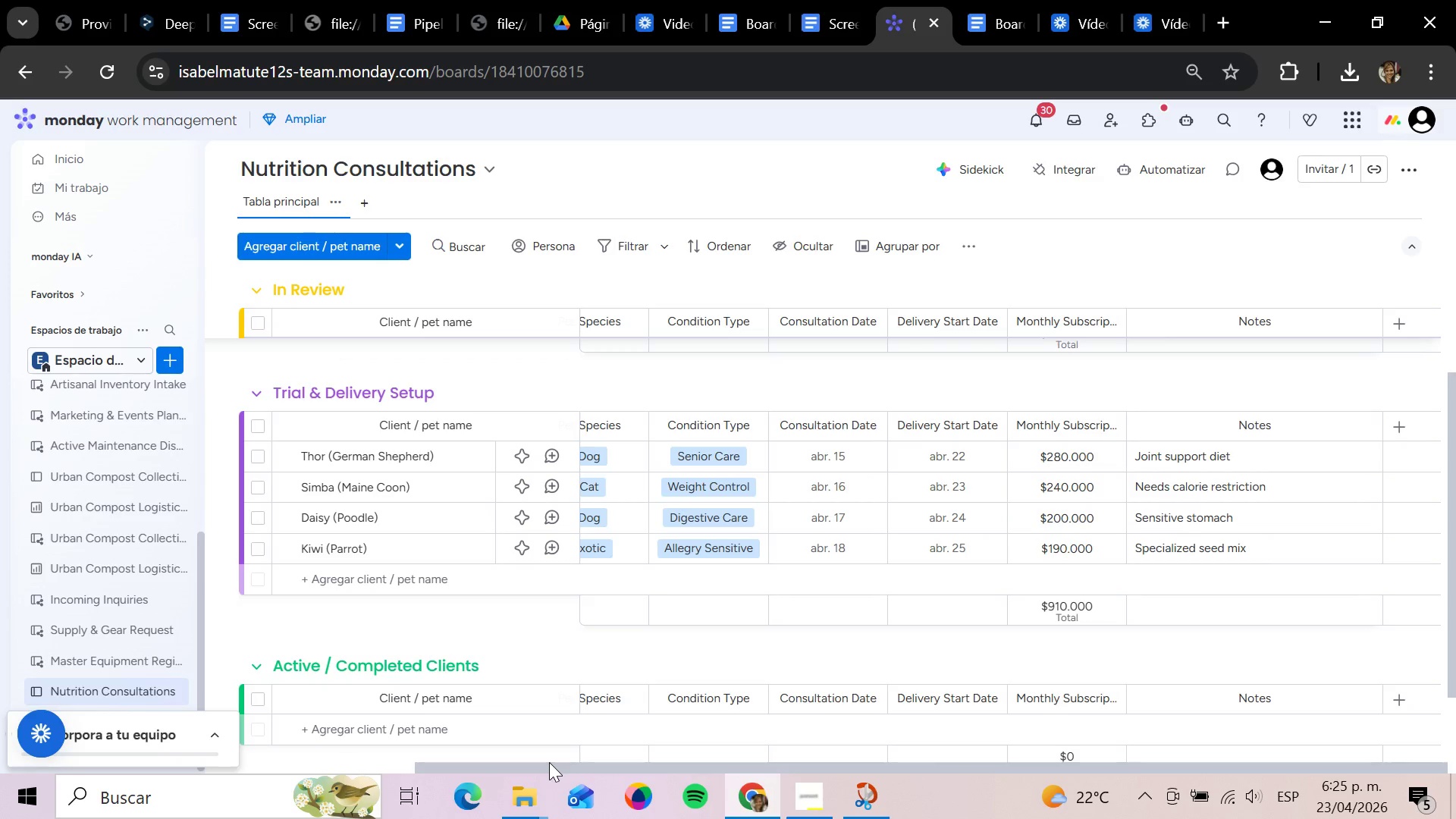 
left_click_drag(start_coordinate=[549, 762], to_coordinate=[107, 713])
 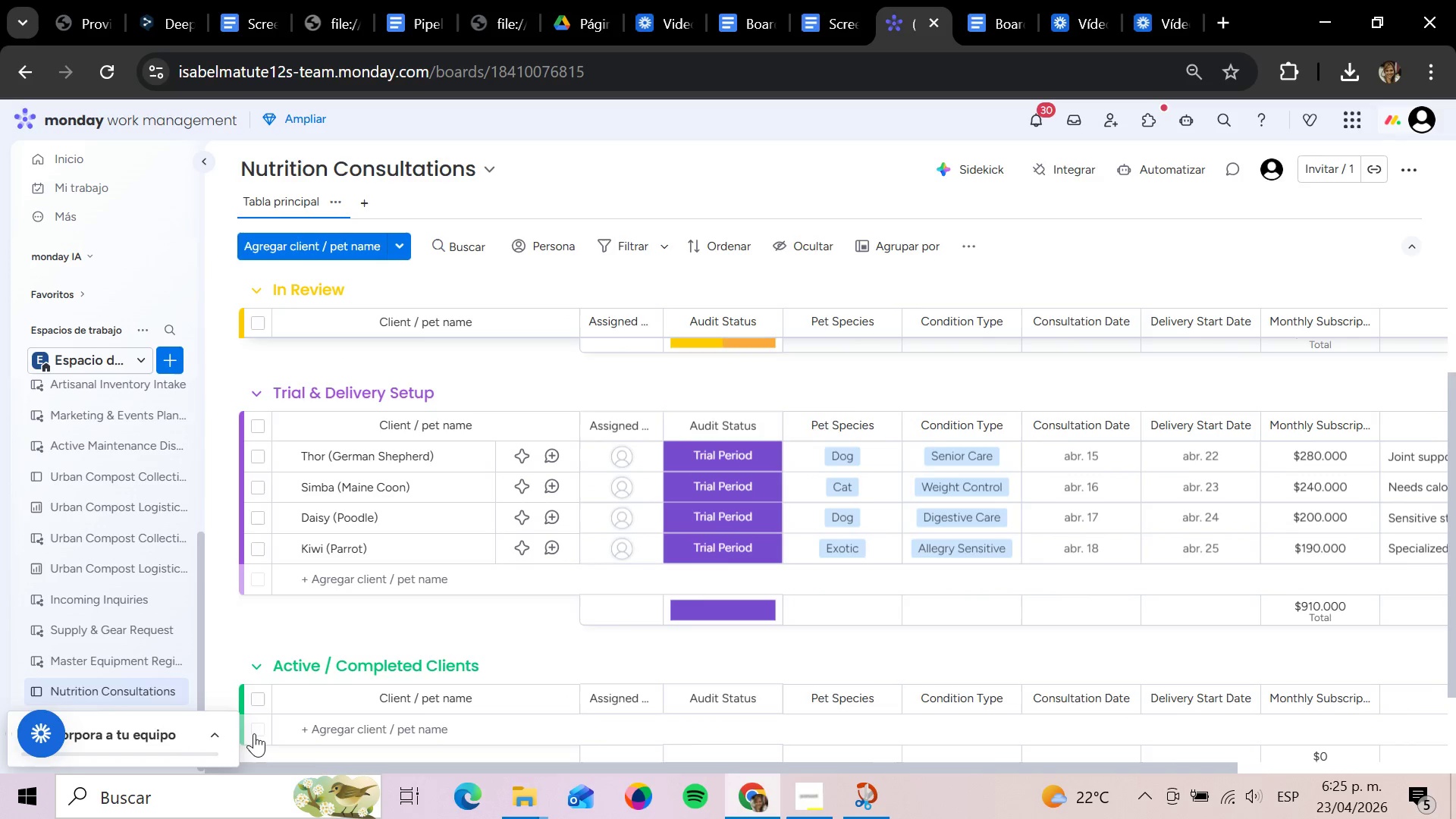 
scroll: coordinate [700, 582], scroll_direction: down, amount: 2.0
 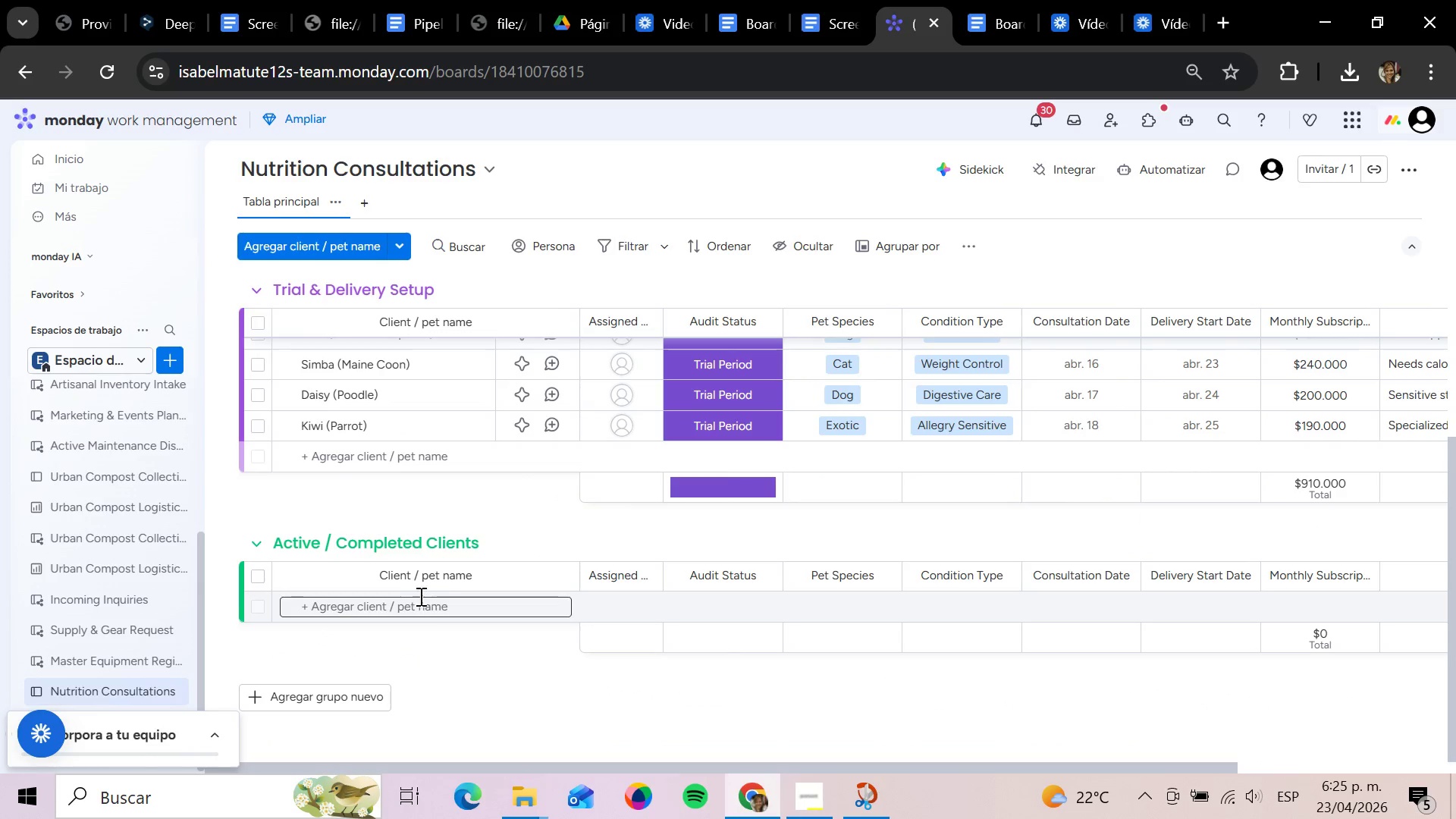 
left_click([412, 610])
 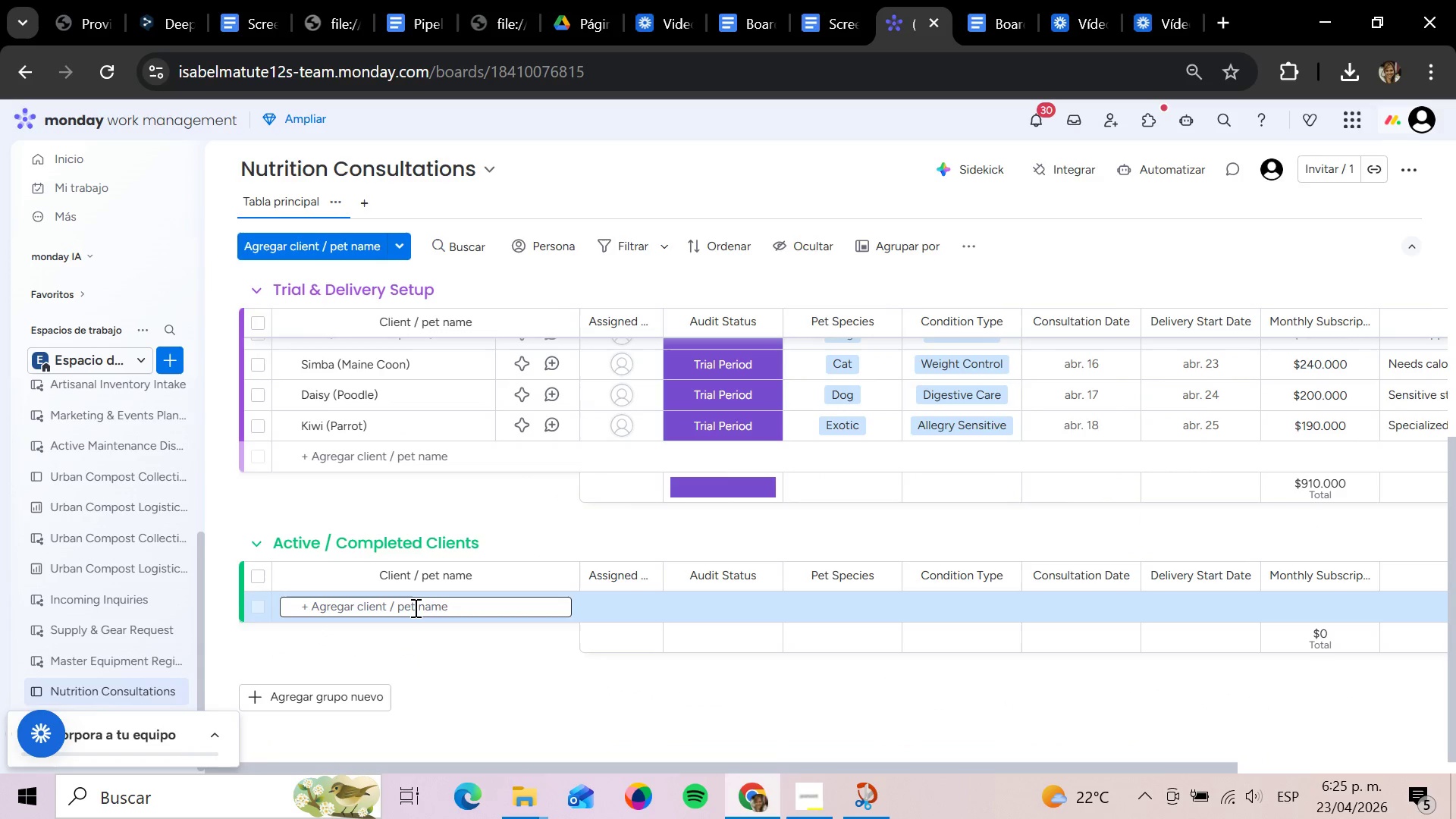 
key(Tab)
type(v)
key(Backspace)
type(Bruno *Beagle)
 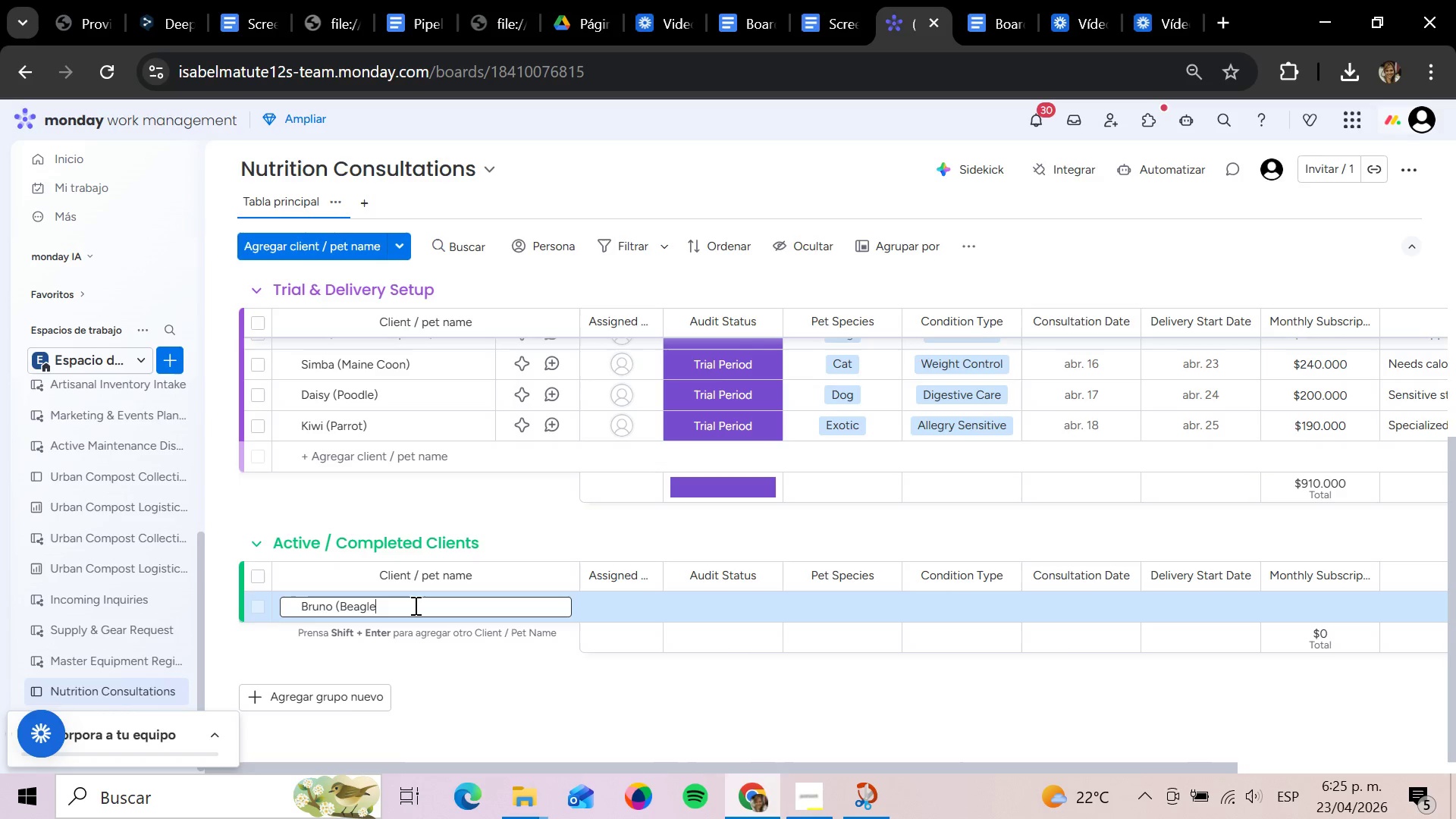 
key(Shift+9)
 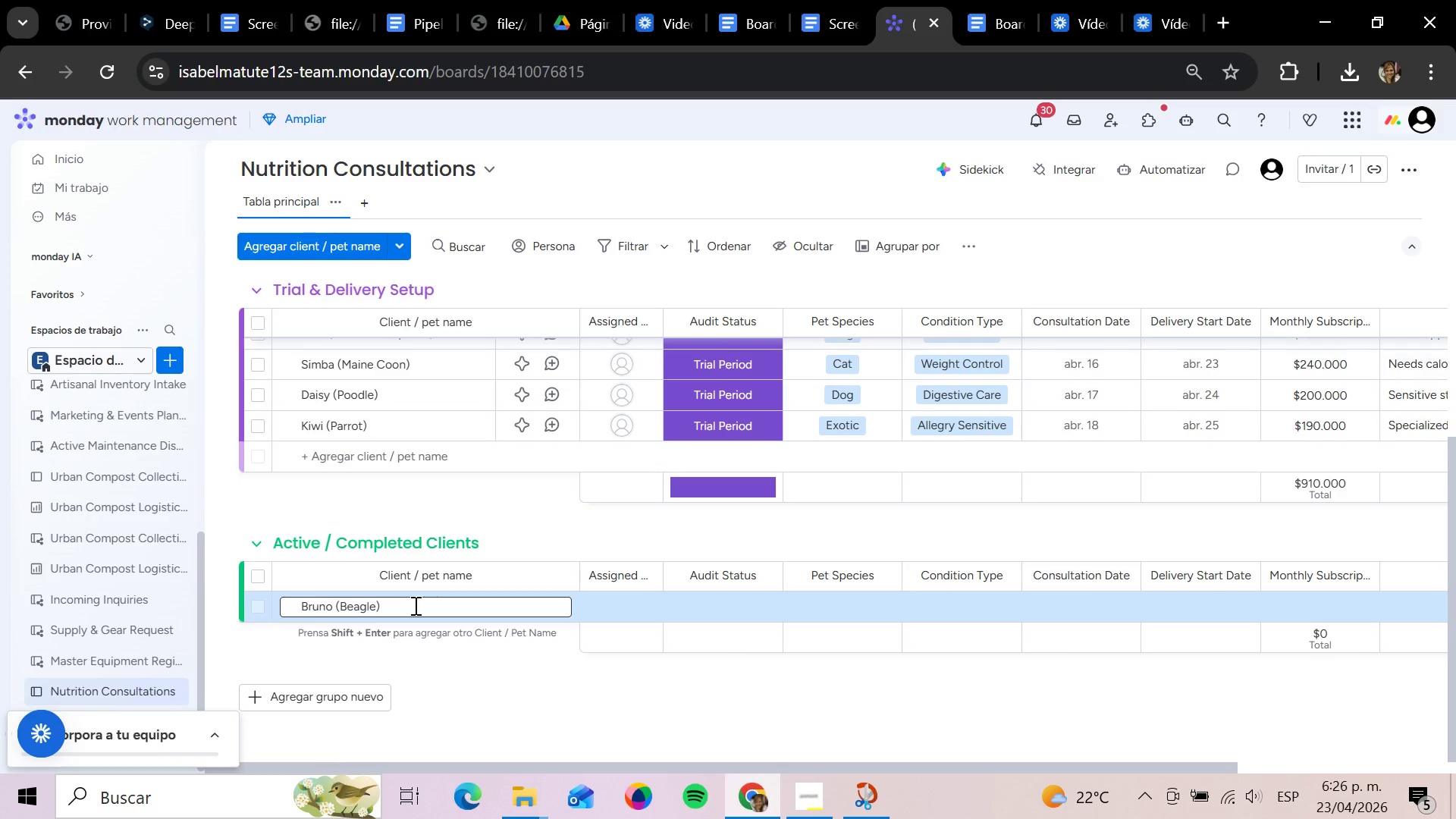 
wait(42.8)
 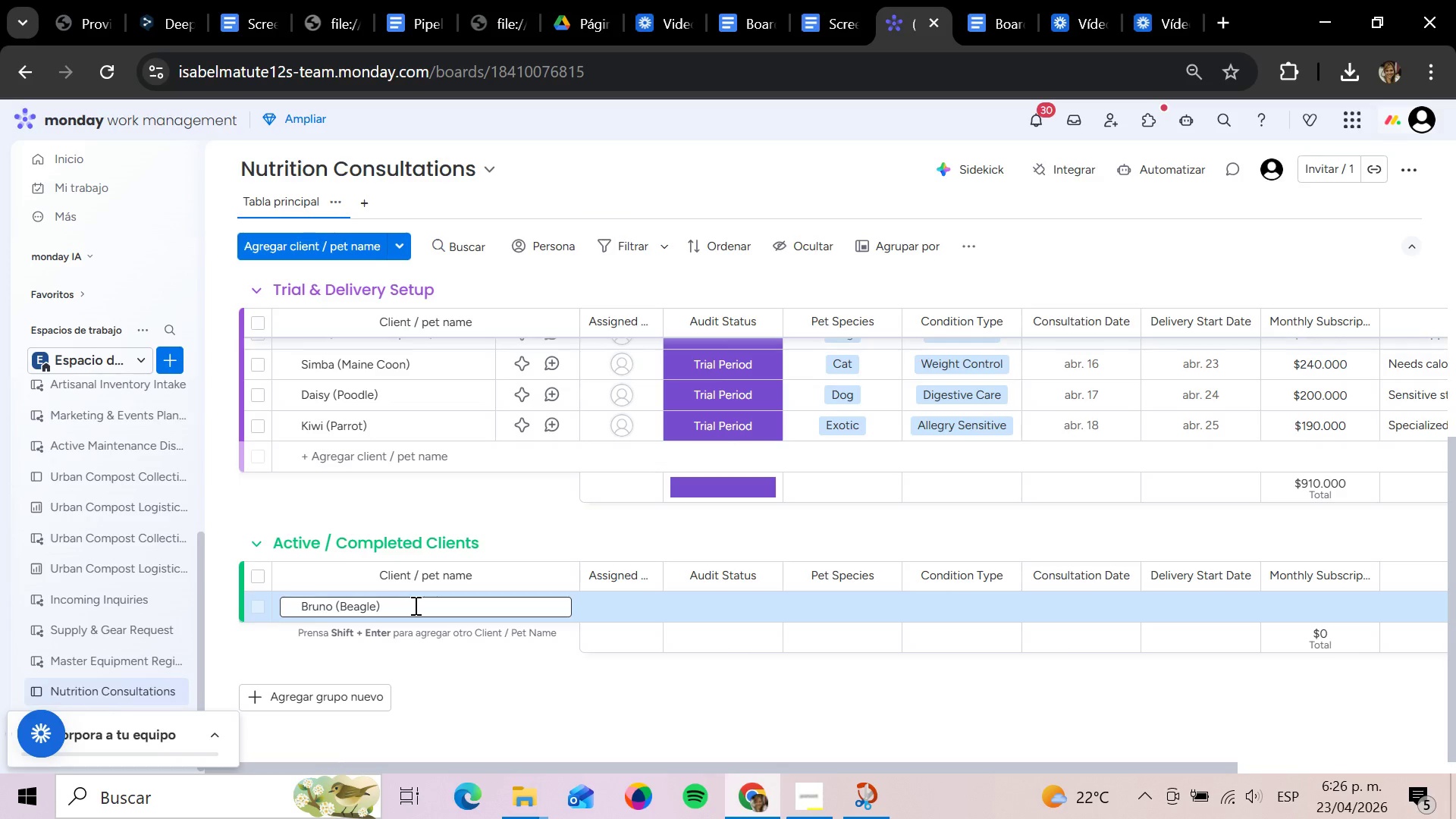 
left_click_drag(start_coordinate=[815, 761], to_coordinate=[491, 777])
 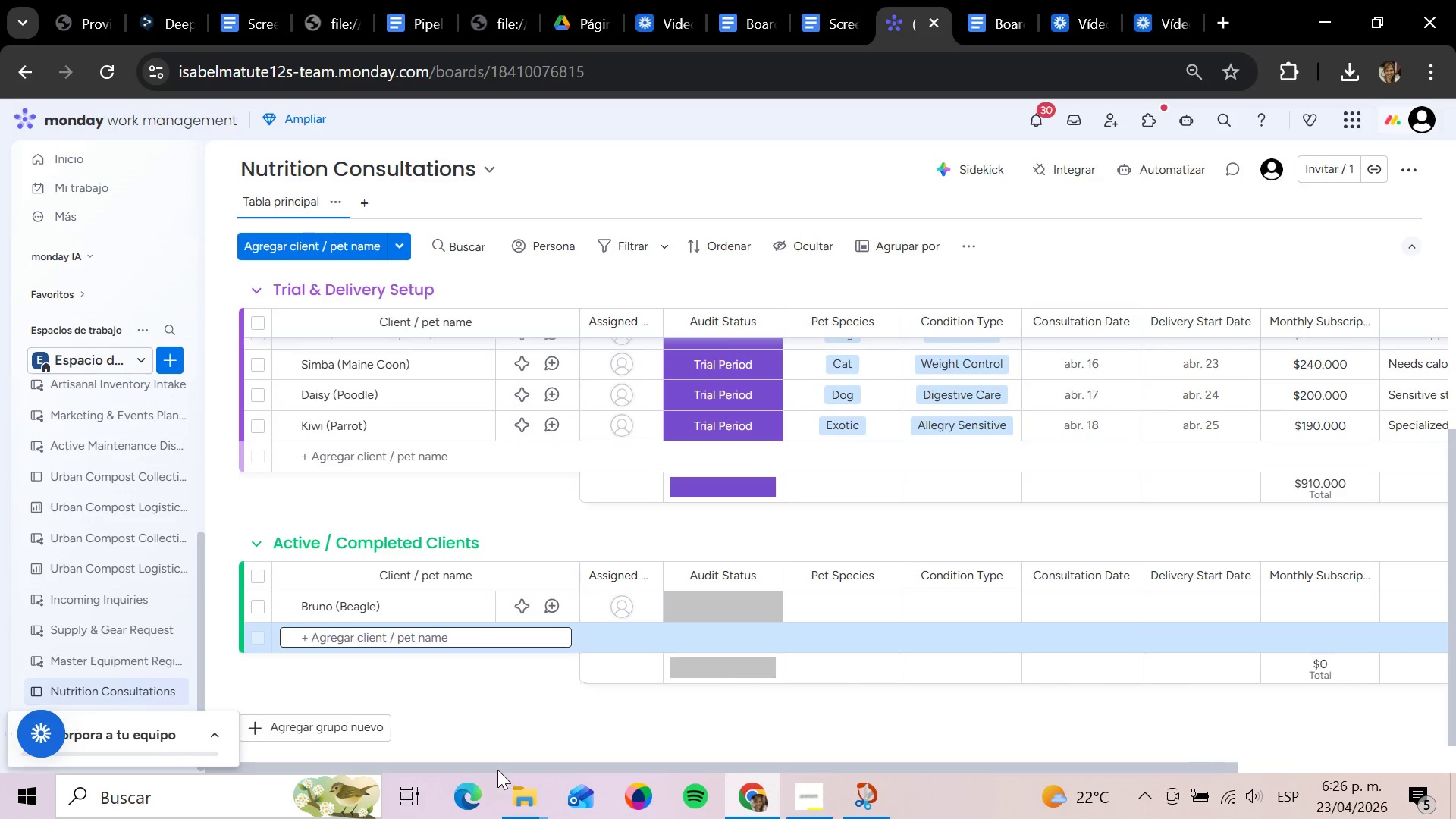 
left_click_drag(start_coordinate=[500, 769], to_coordinate=[447, 759])
 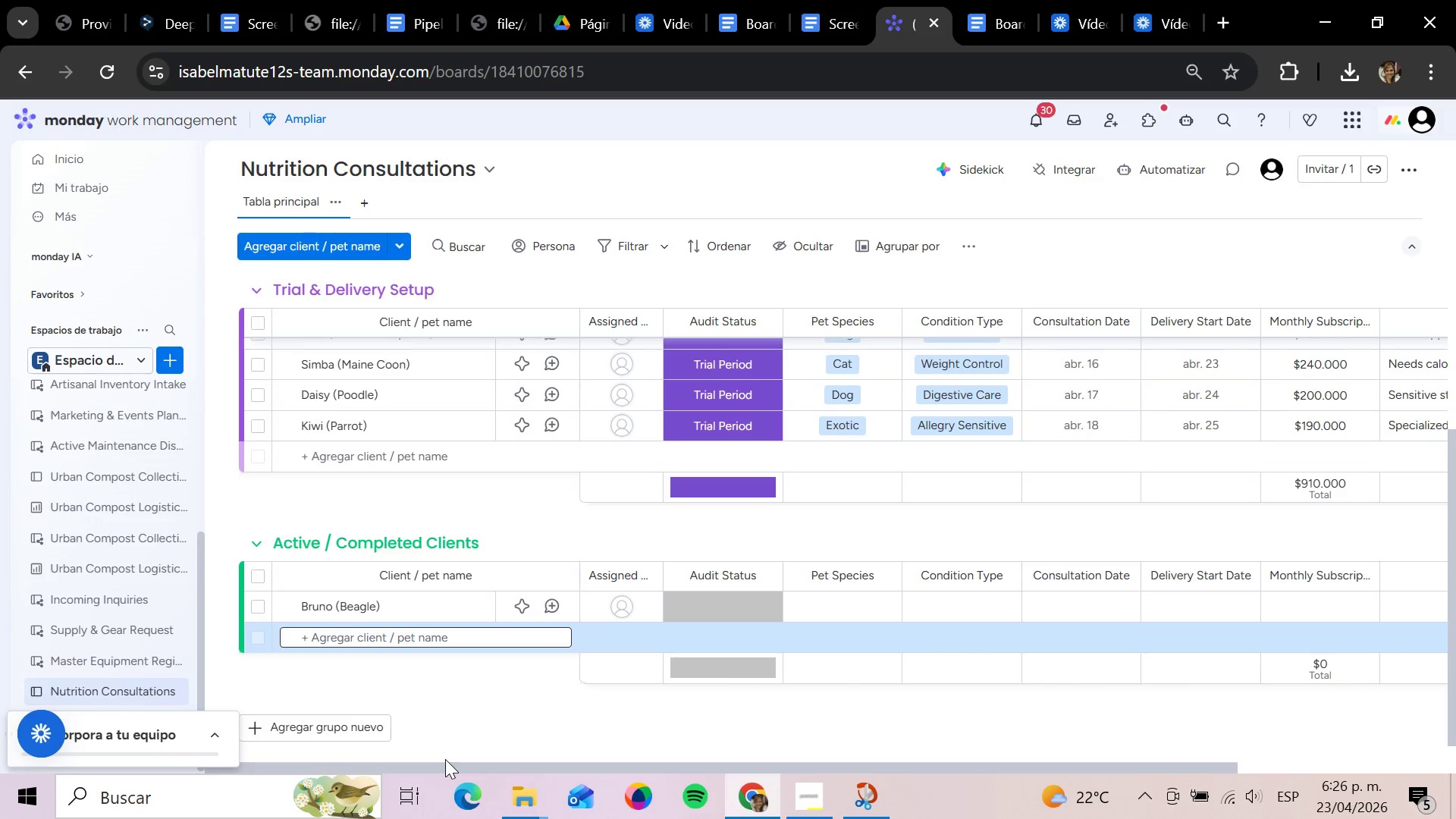 
left_click_drag(start_coordinate=[443, 759], to_coordinate=[381, 761])
 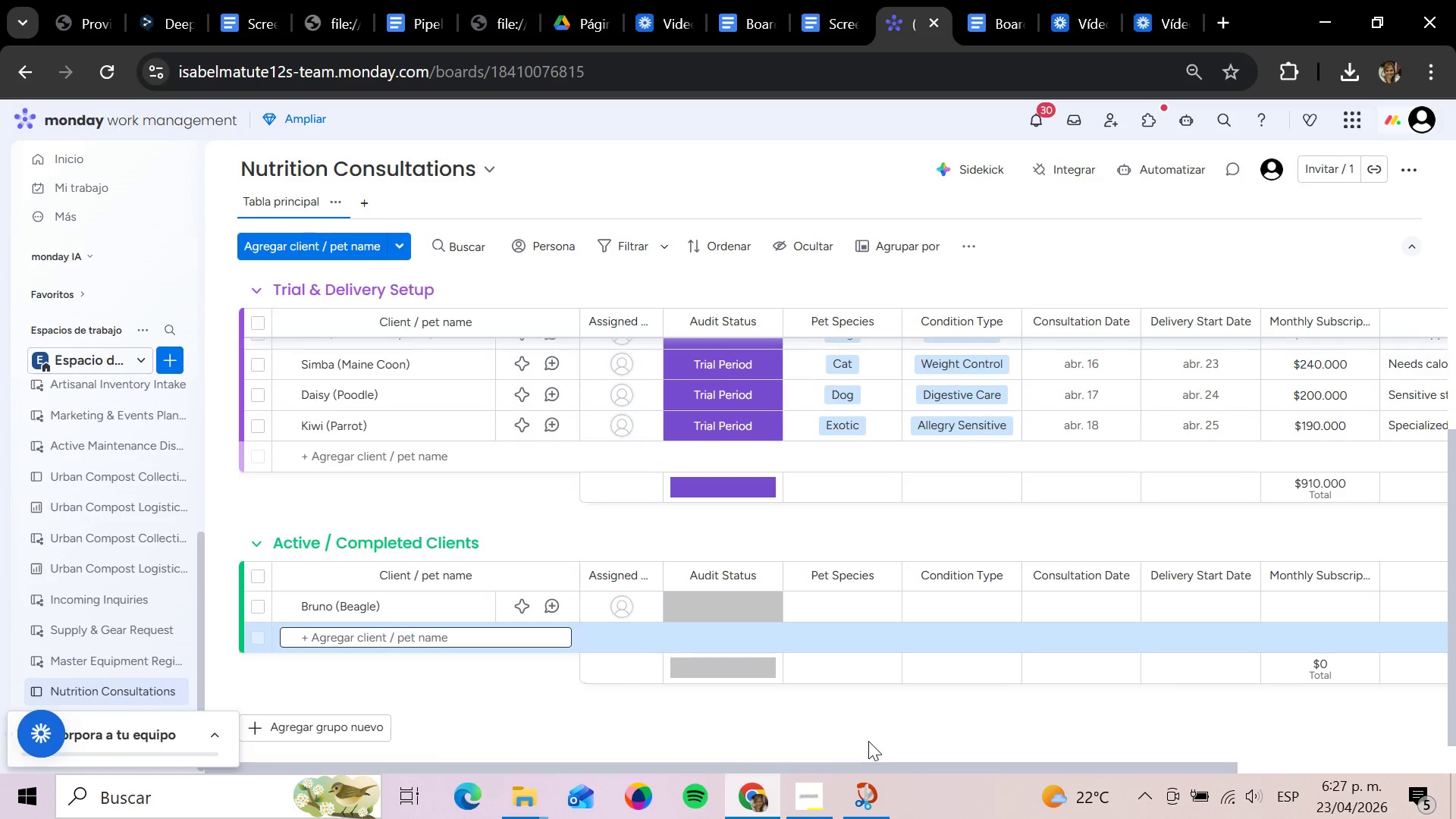 
wait(66.92)
 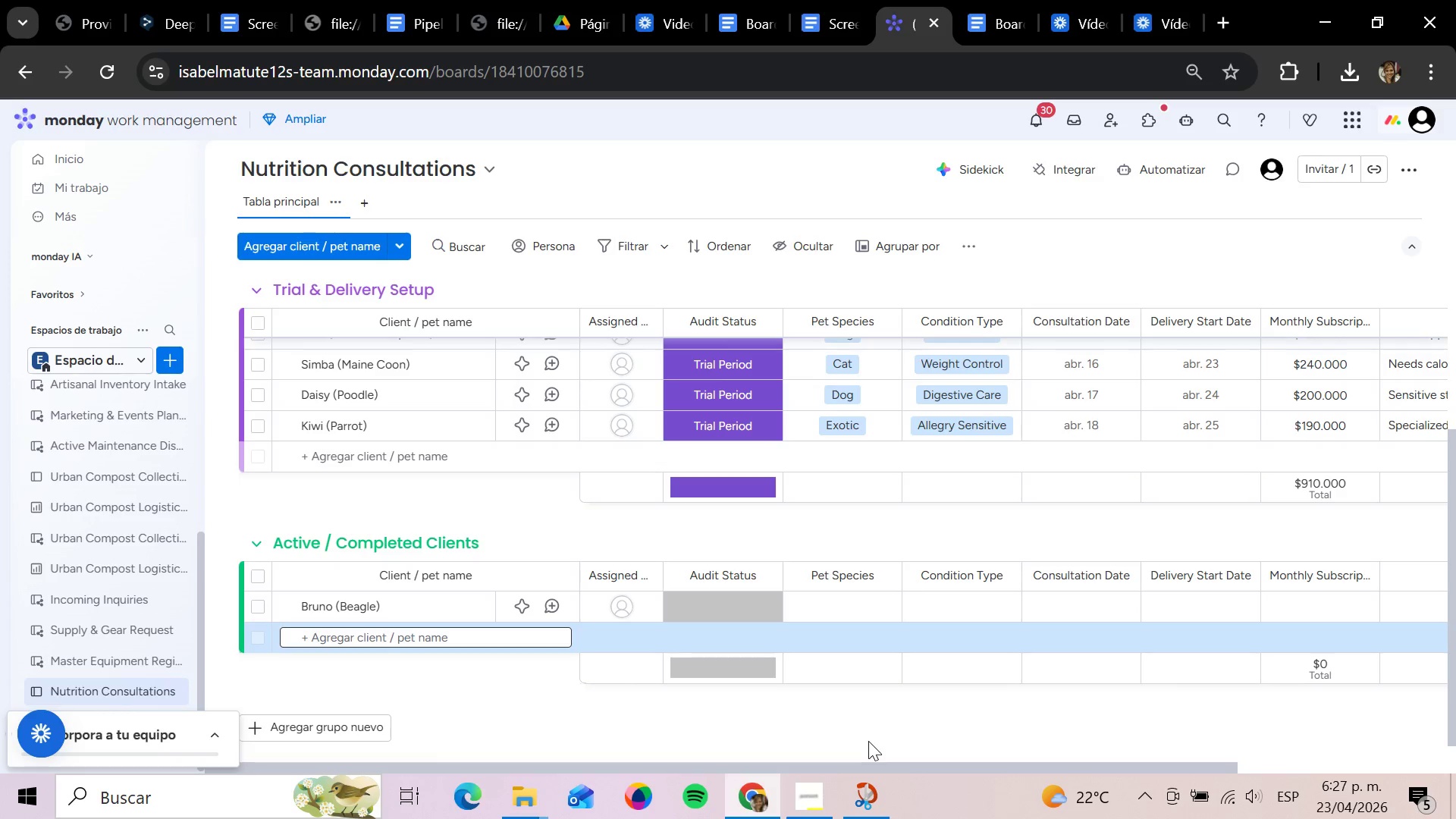 
left_click([732, 603])
 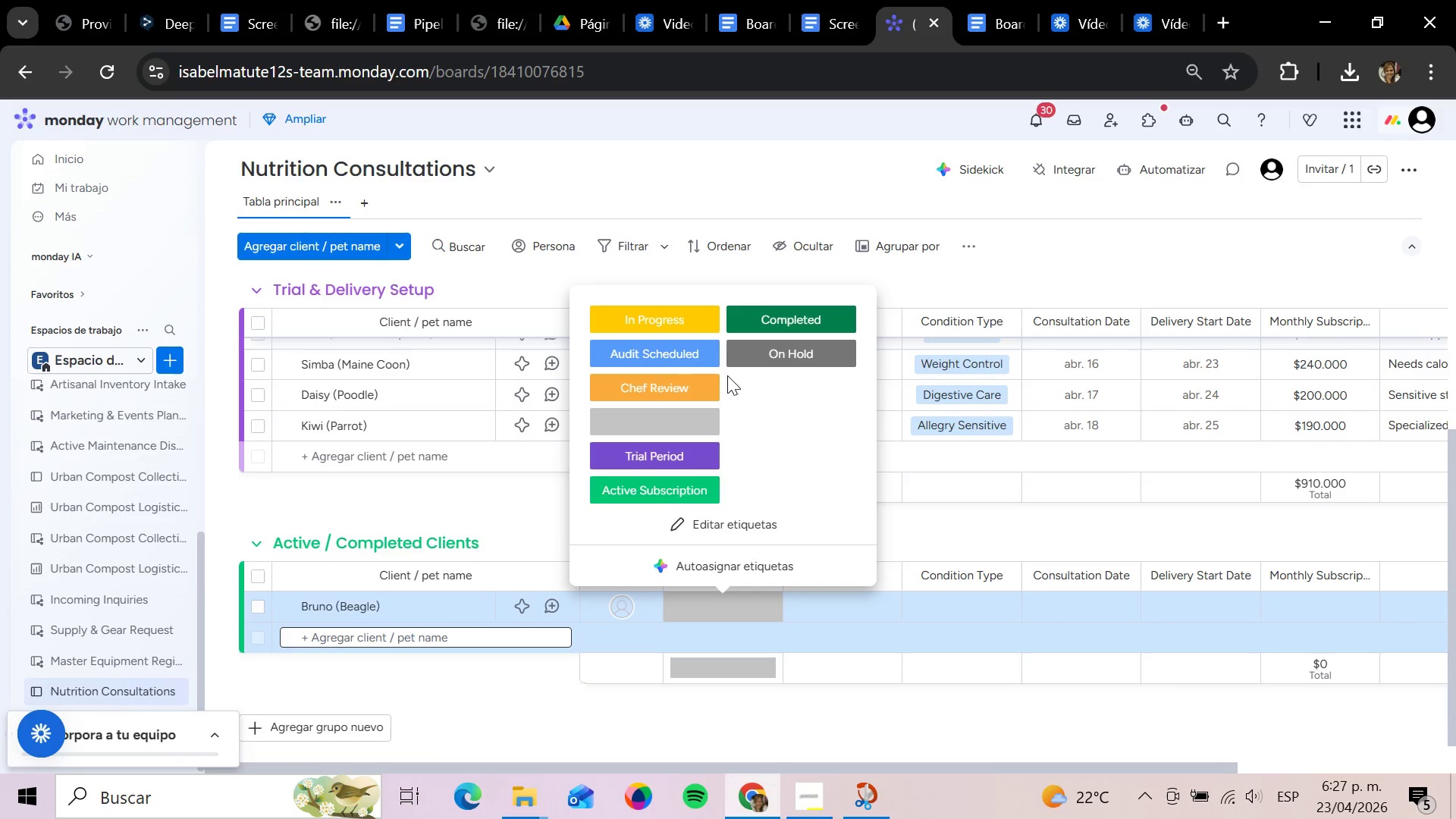 
left_click([689, 488])
 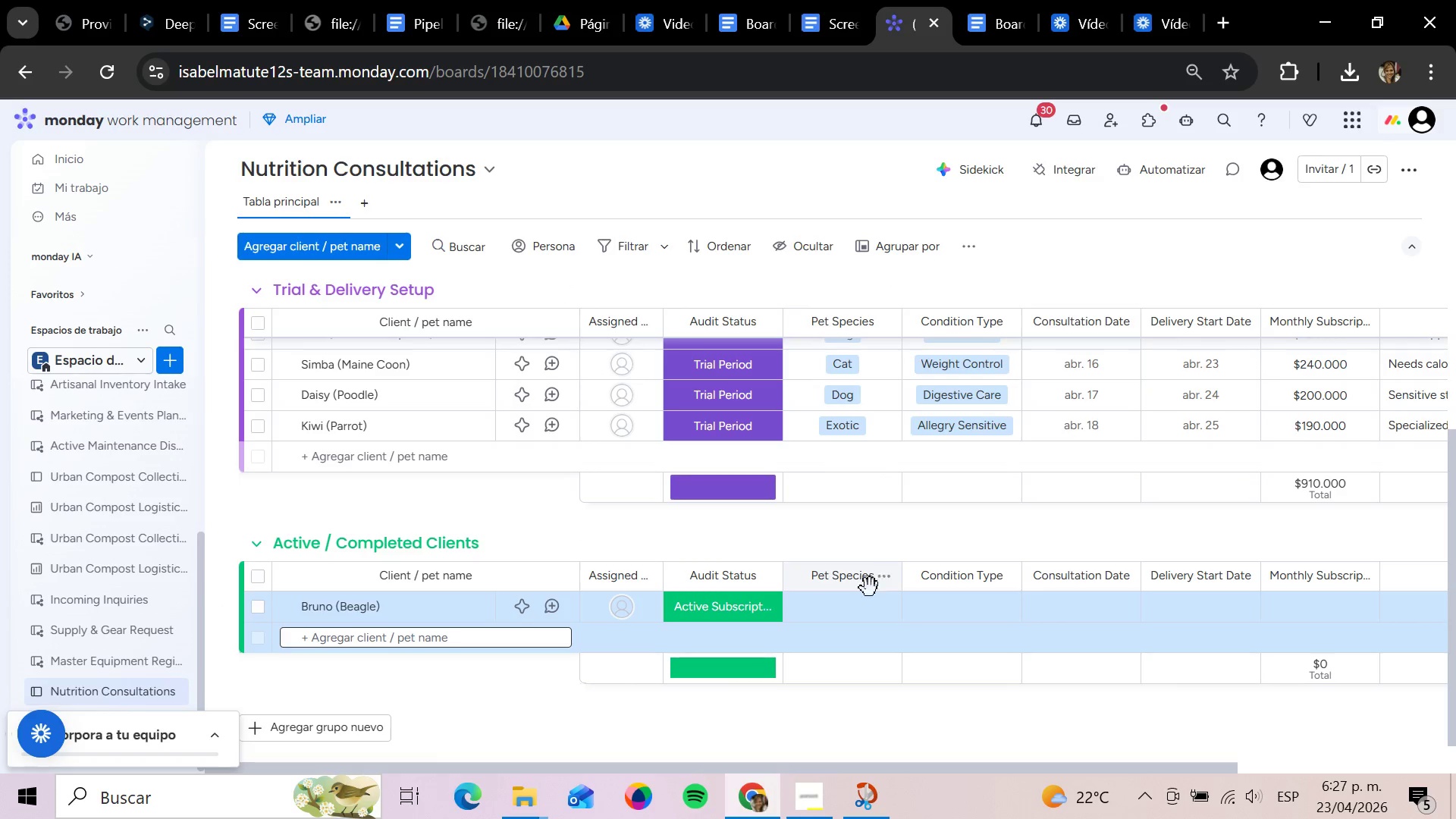 
left_click([860, 601])
 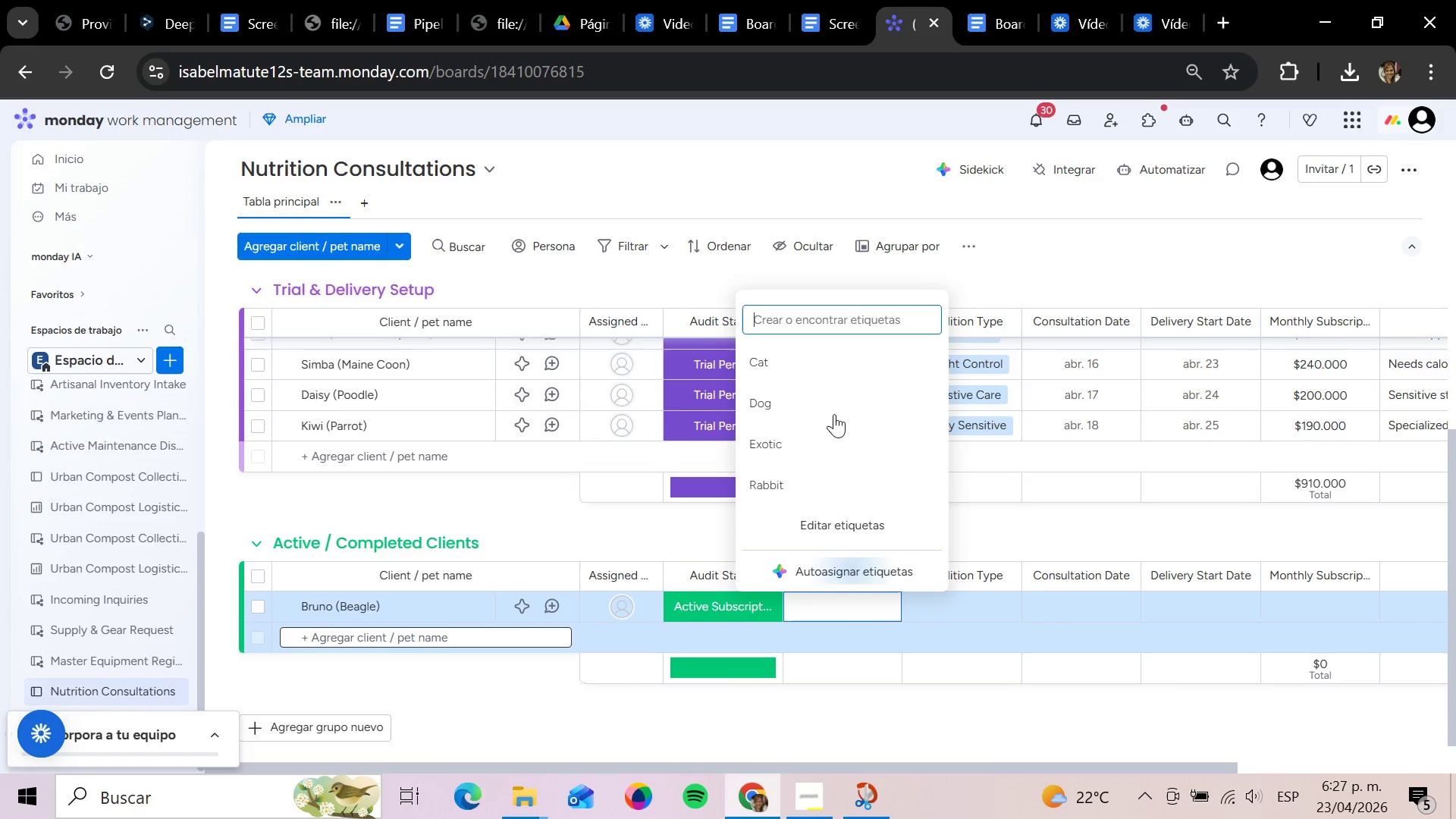 
left_click([800, 412])
 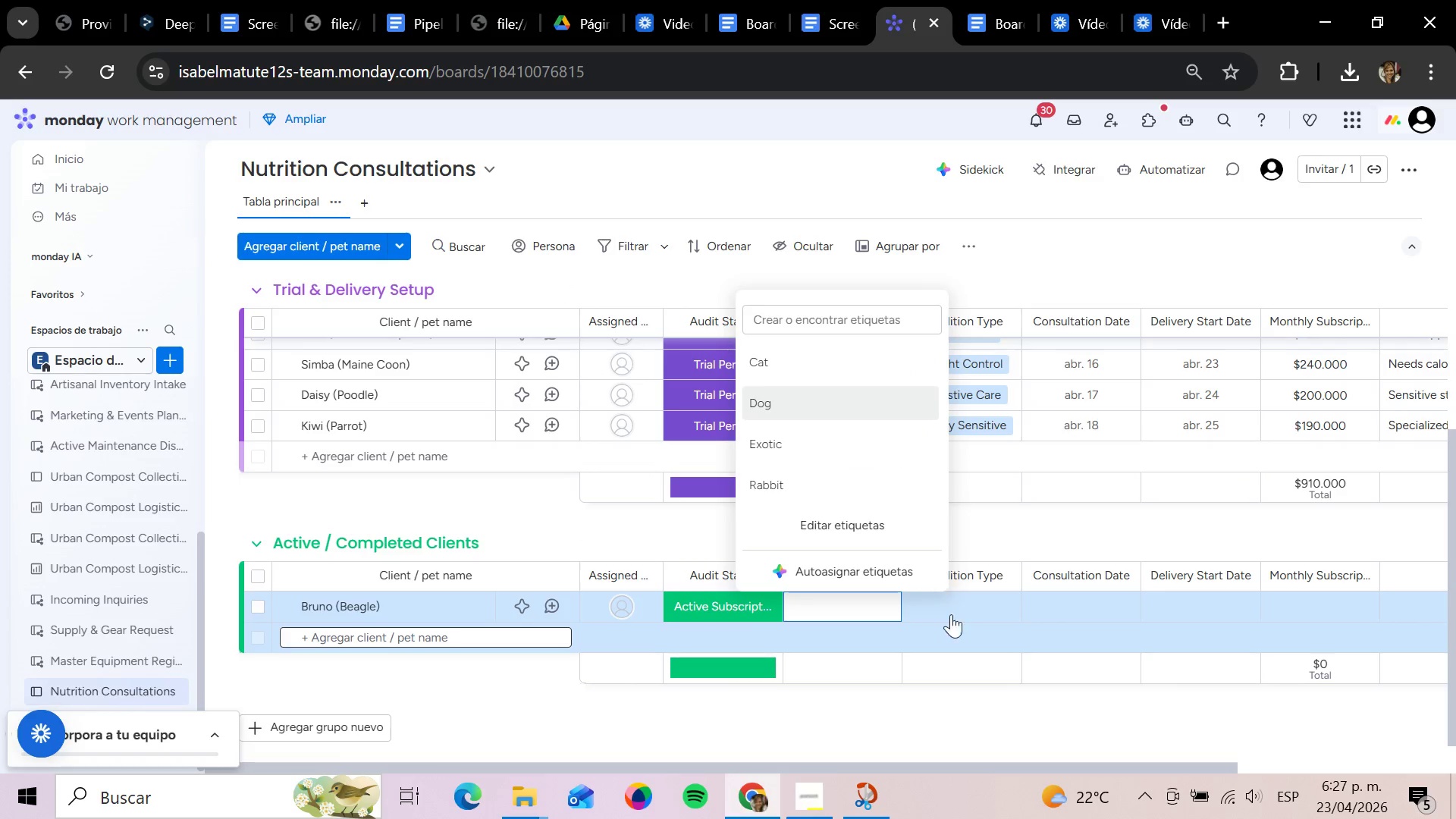 
mouse_move([949, 594])
 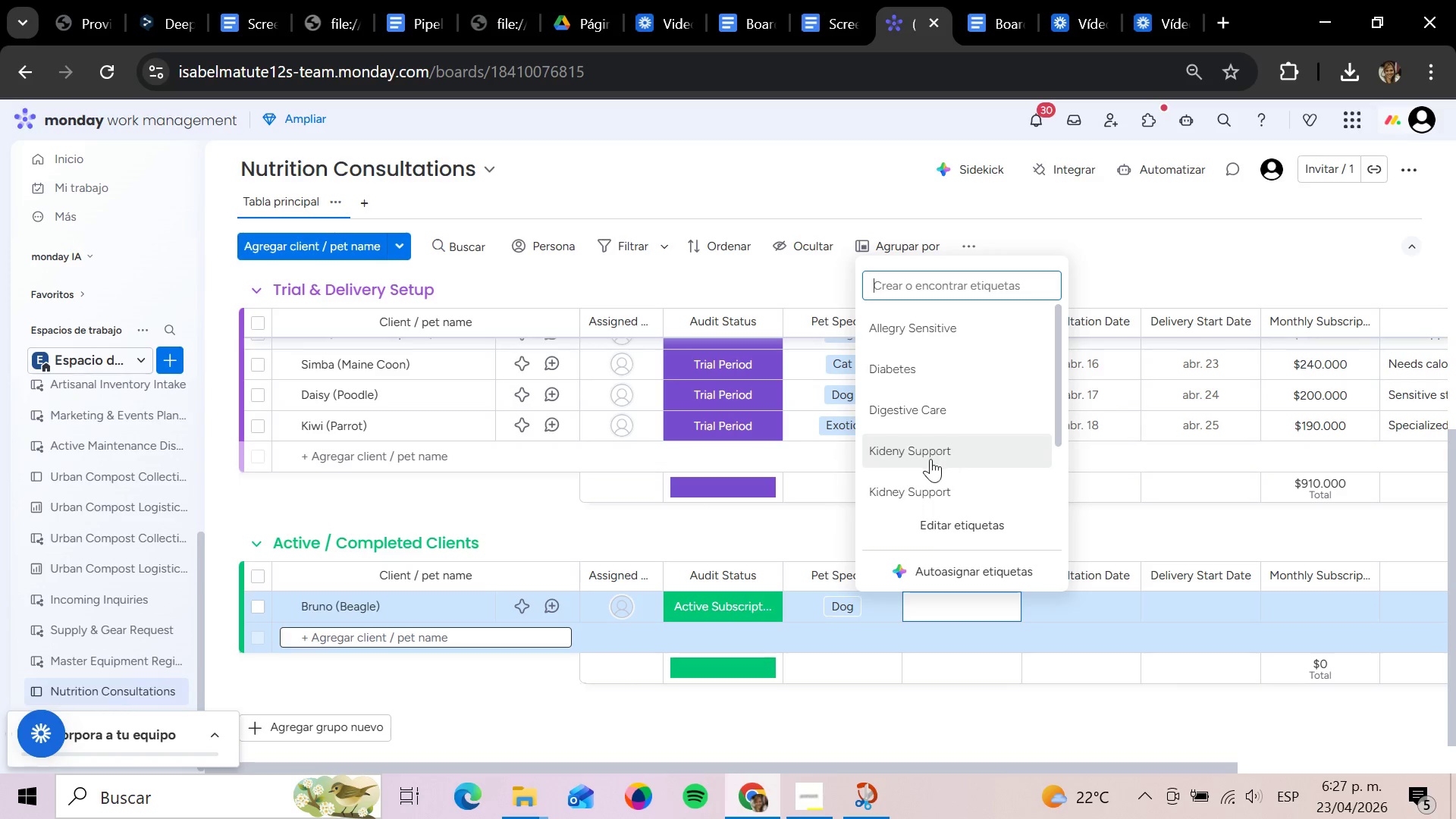 
scroll: coordinate [943, 506], scroll_direction: down, amount: 3.0
 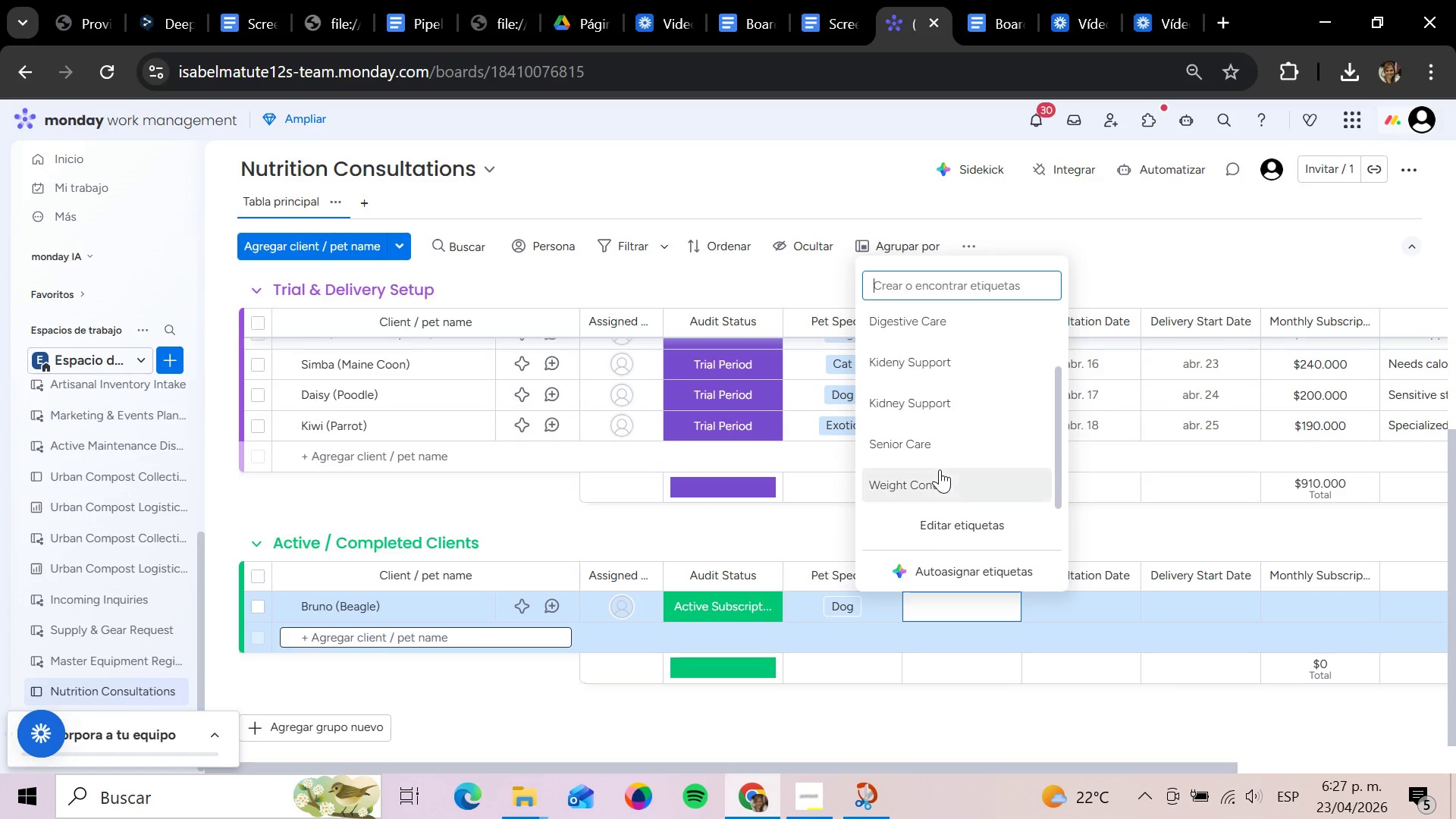 
left_click([940, 476])
 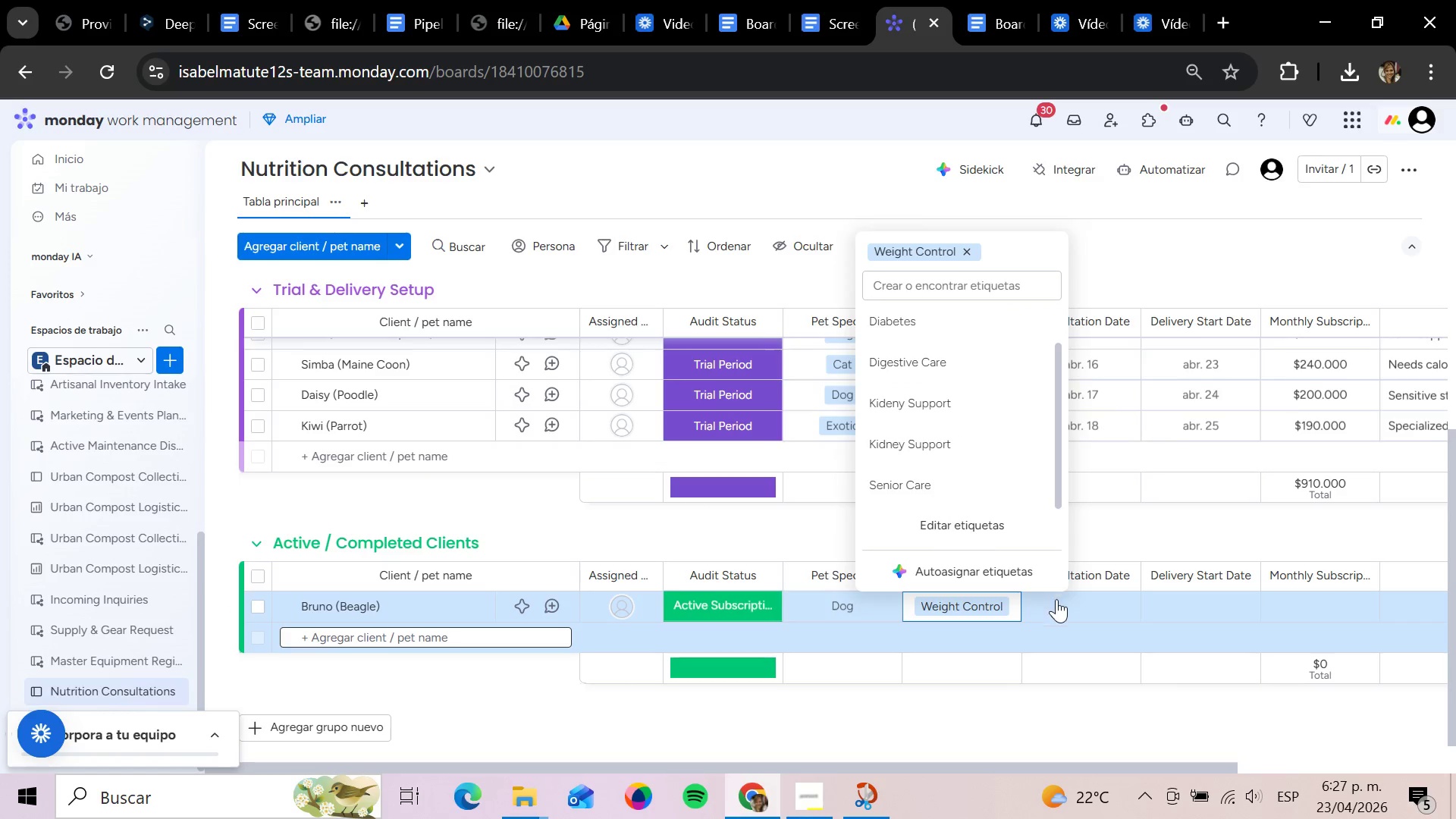 
left_click([1052, 613])
 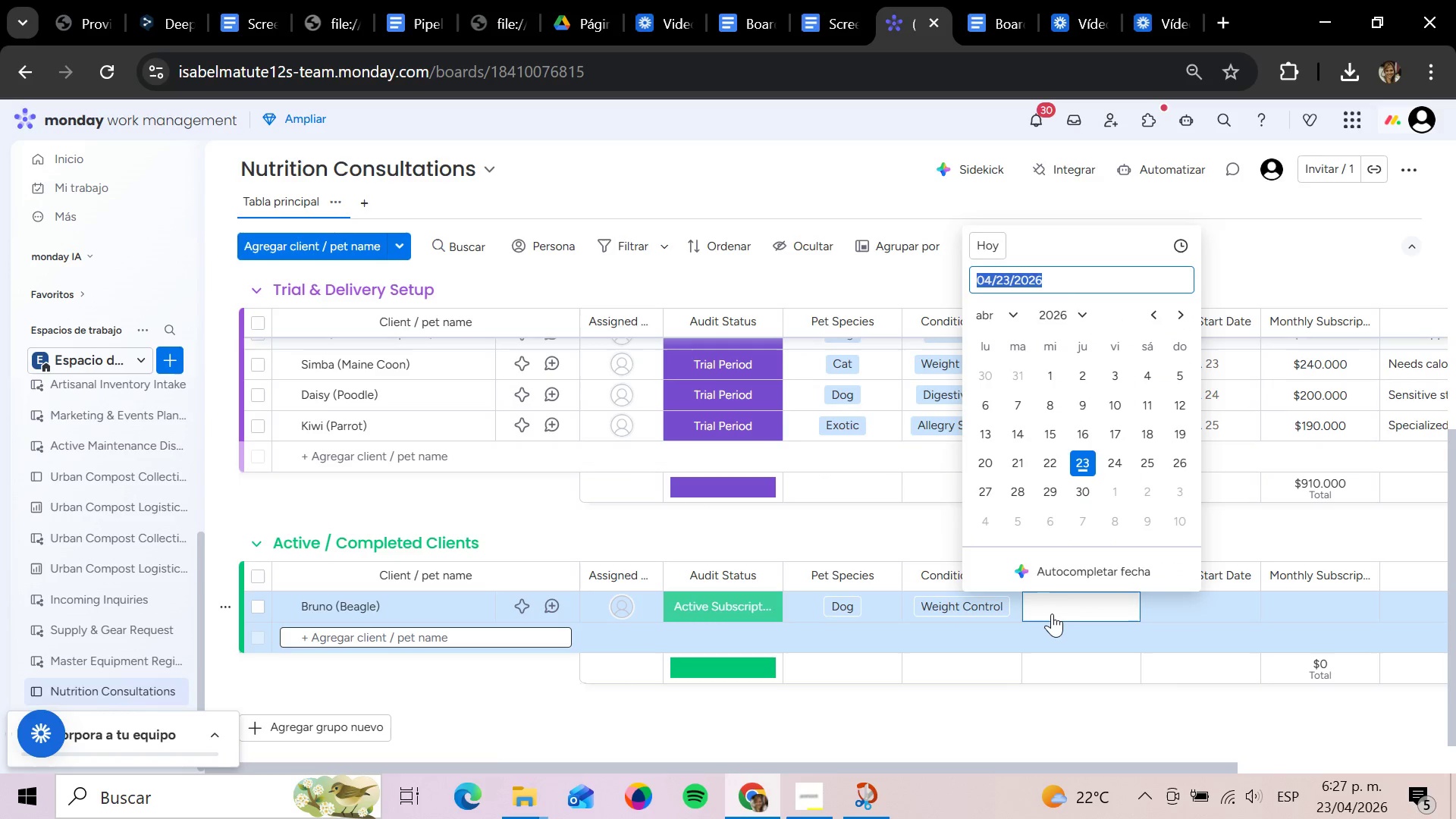 
key(Backspace)
 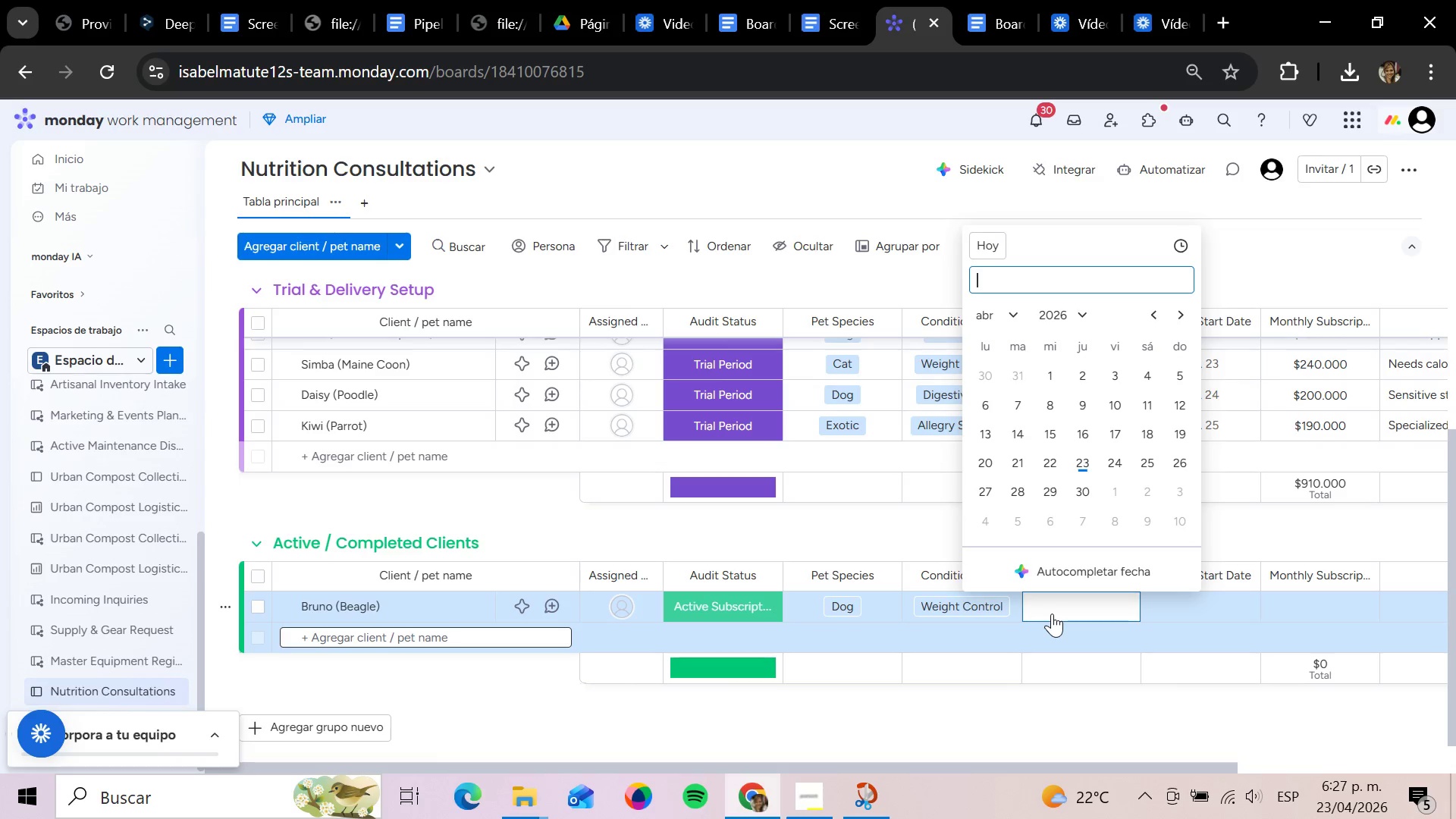 
wait(7.55)
 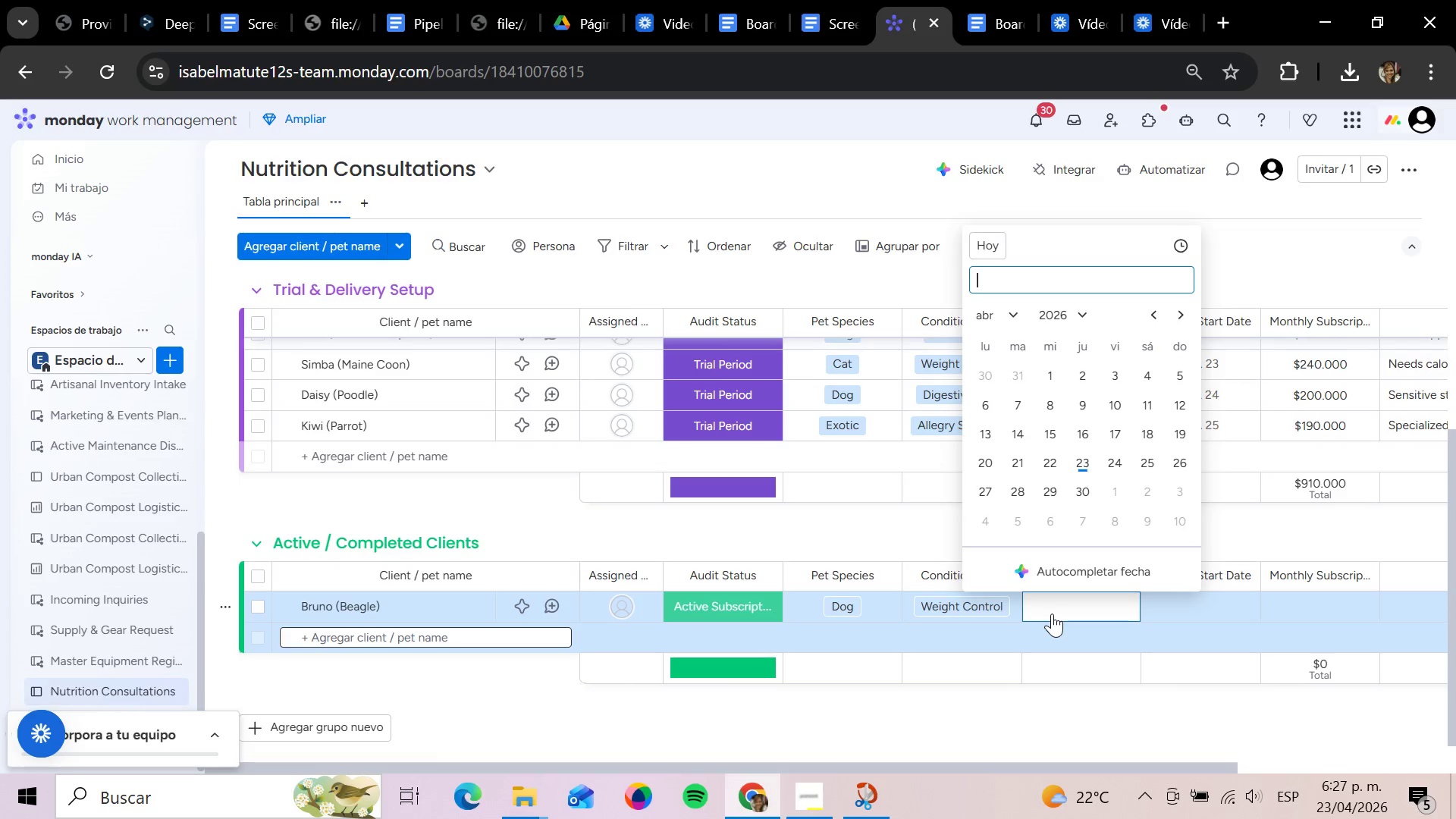 
type(2026 04 10)
 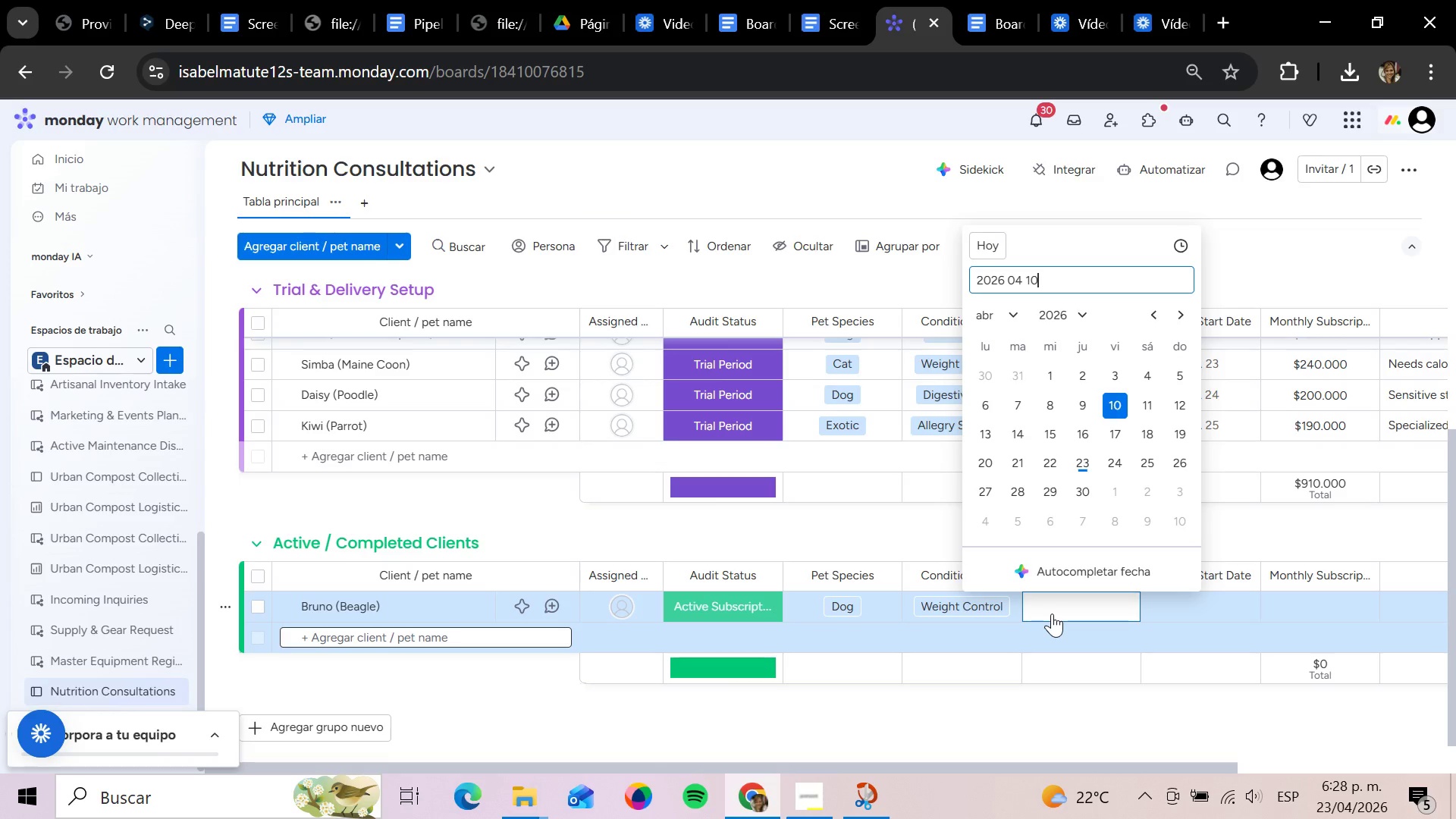 
key(Enter)
 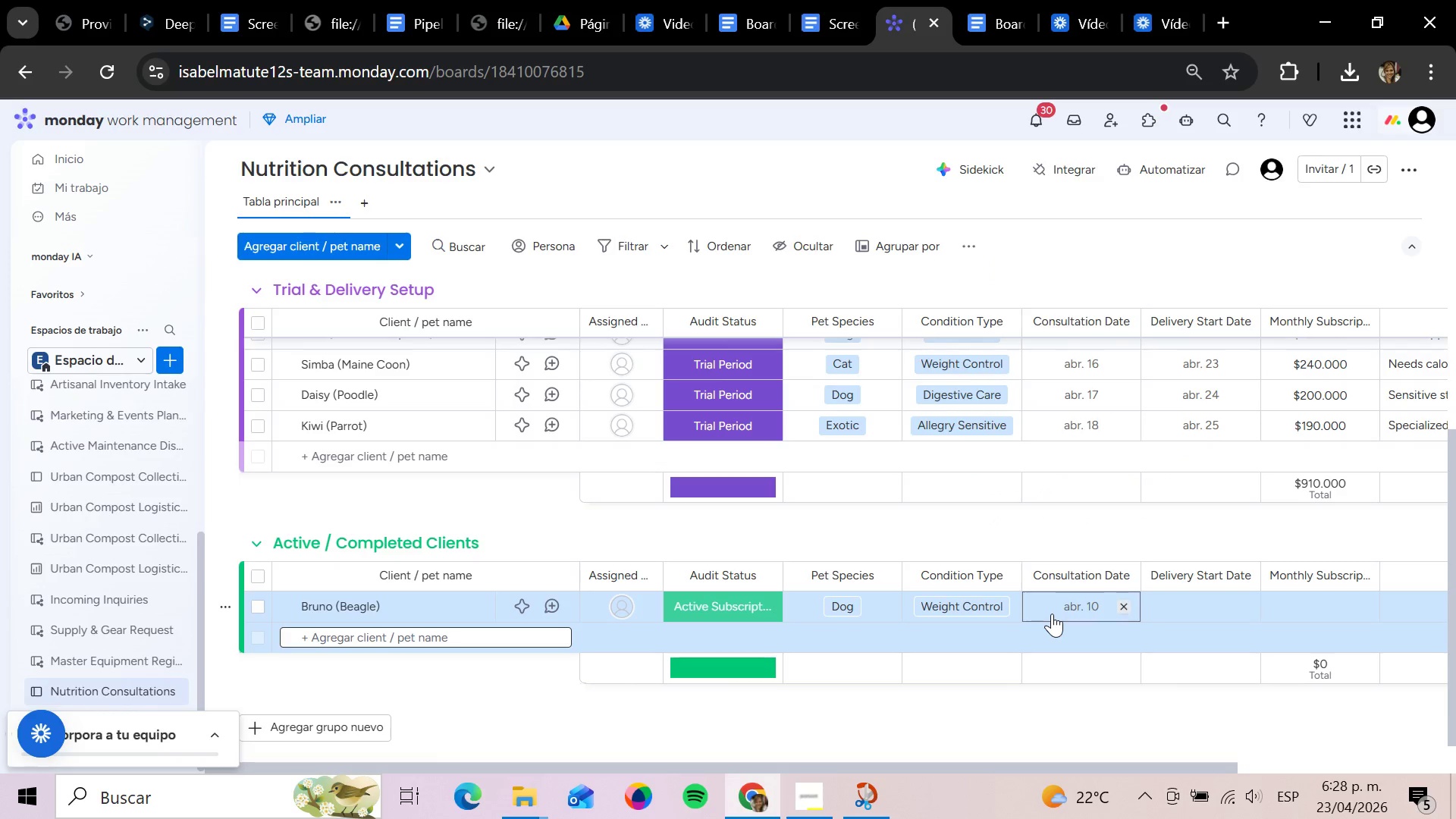 
key(ArrowRight)
 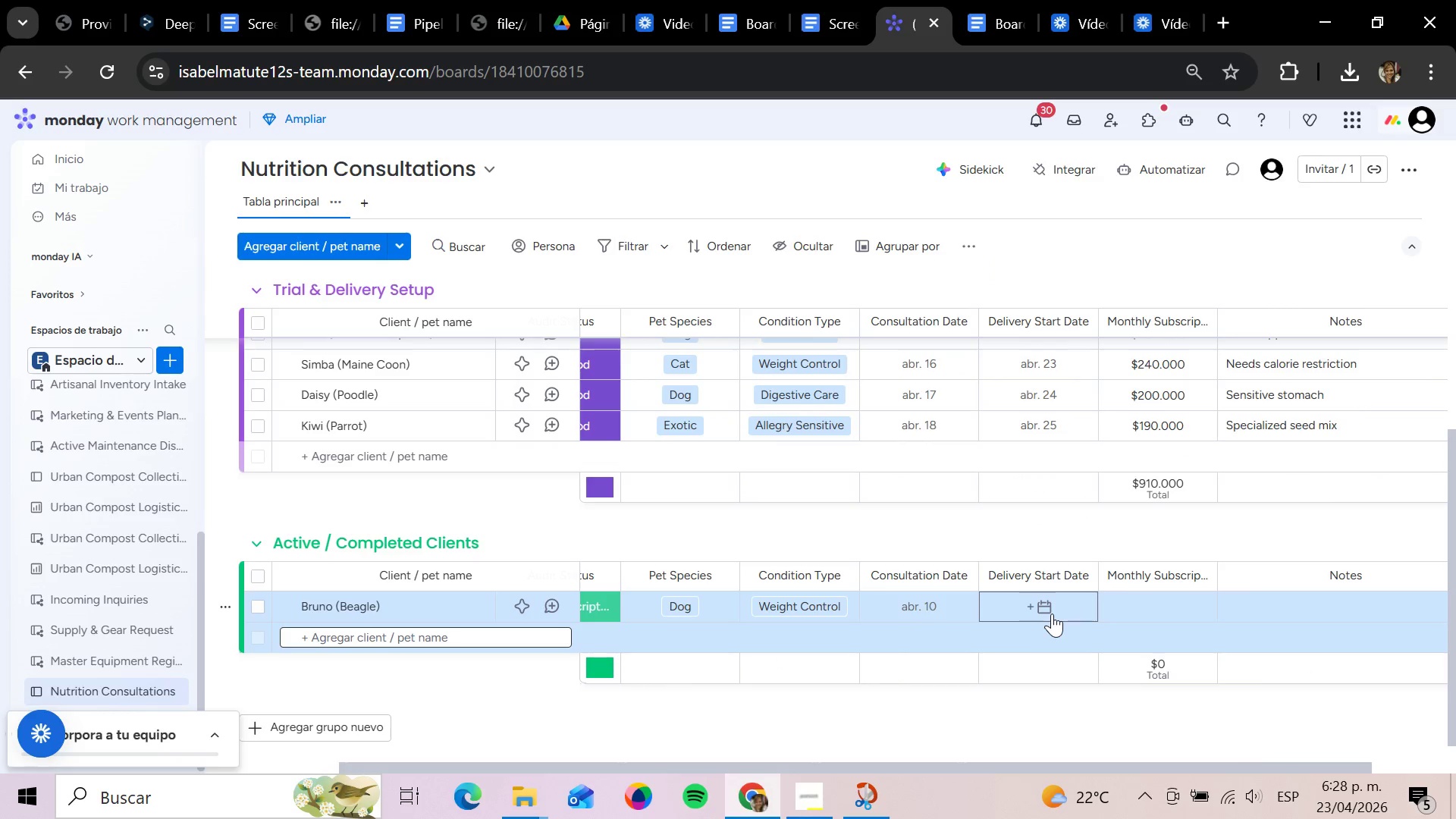 
key(Enter)
 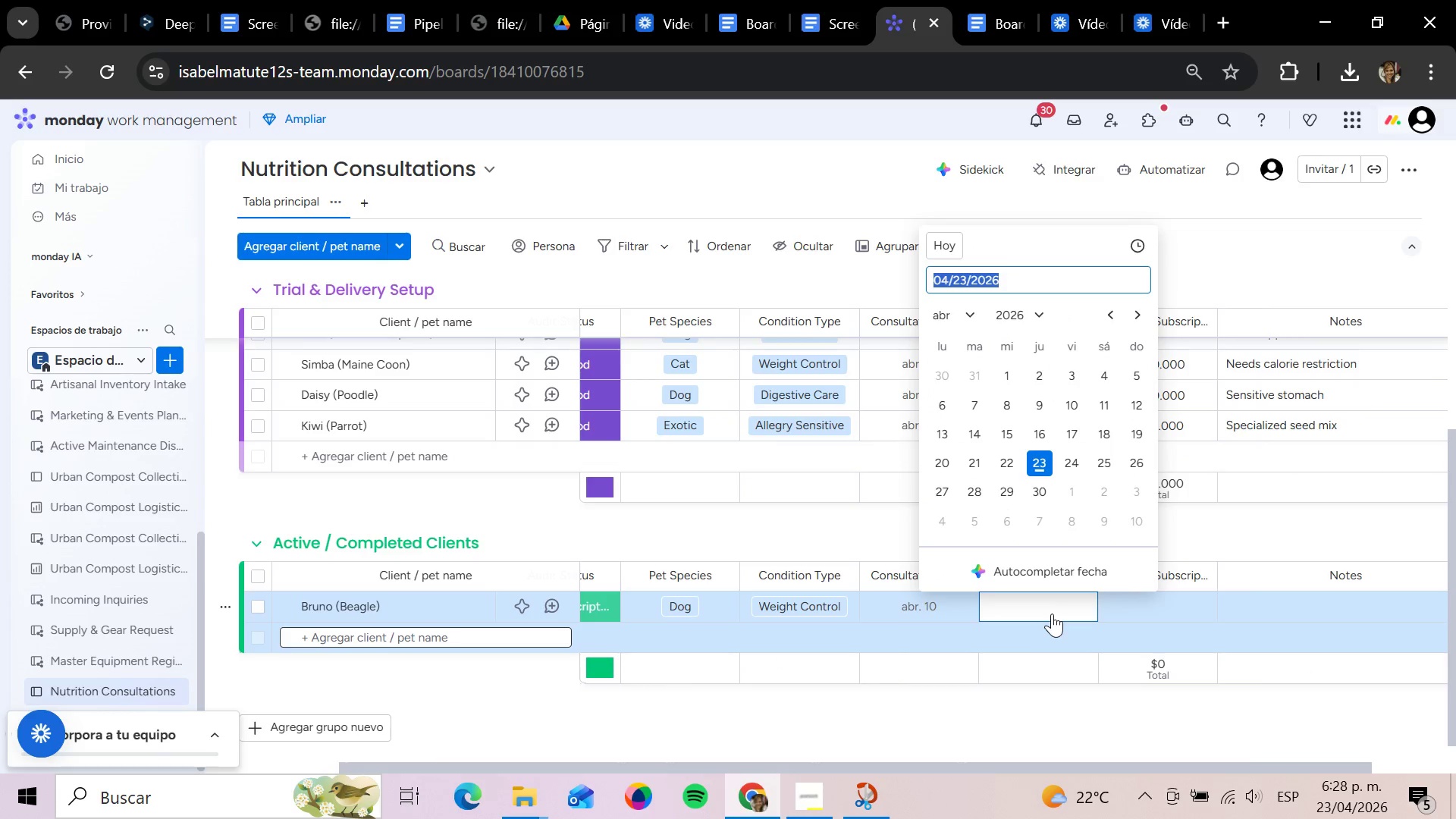 
type(2026 04 15)
 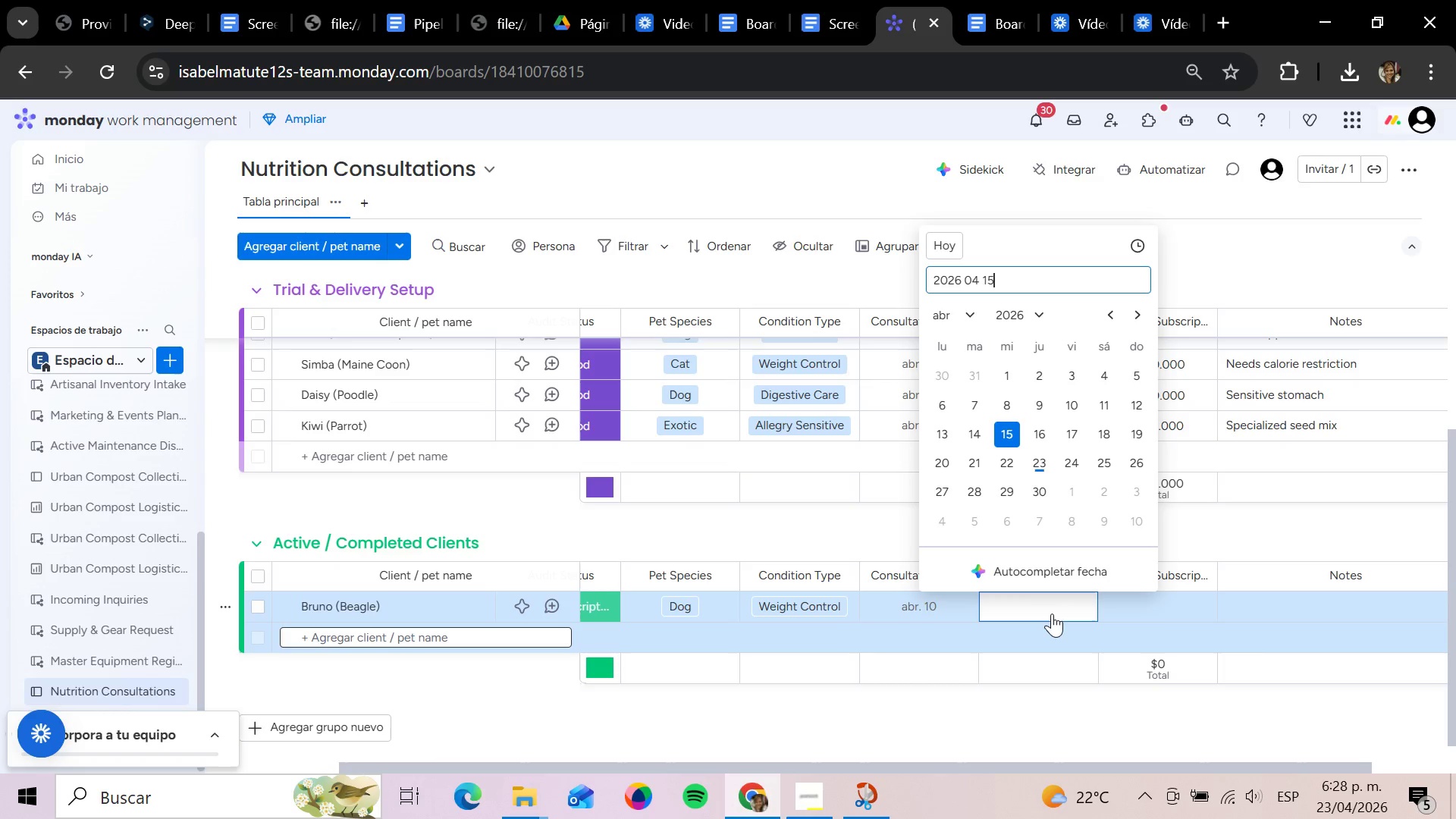 
key(Enter)
 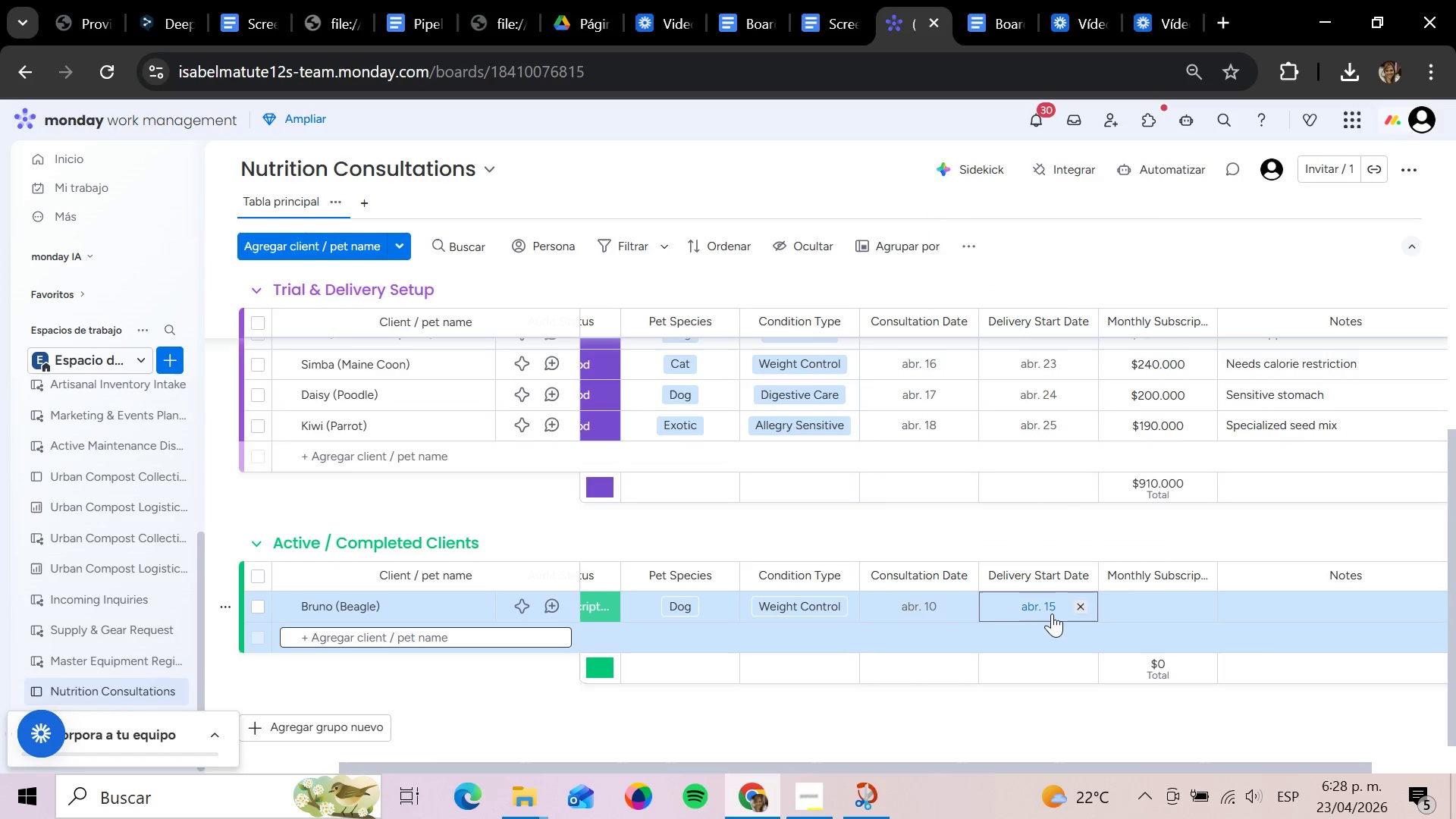 
key(ArrowRight)
 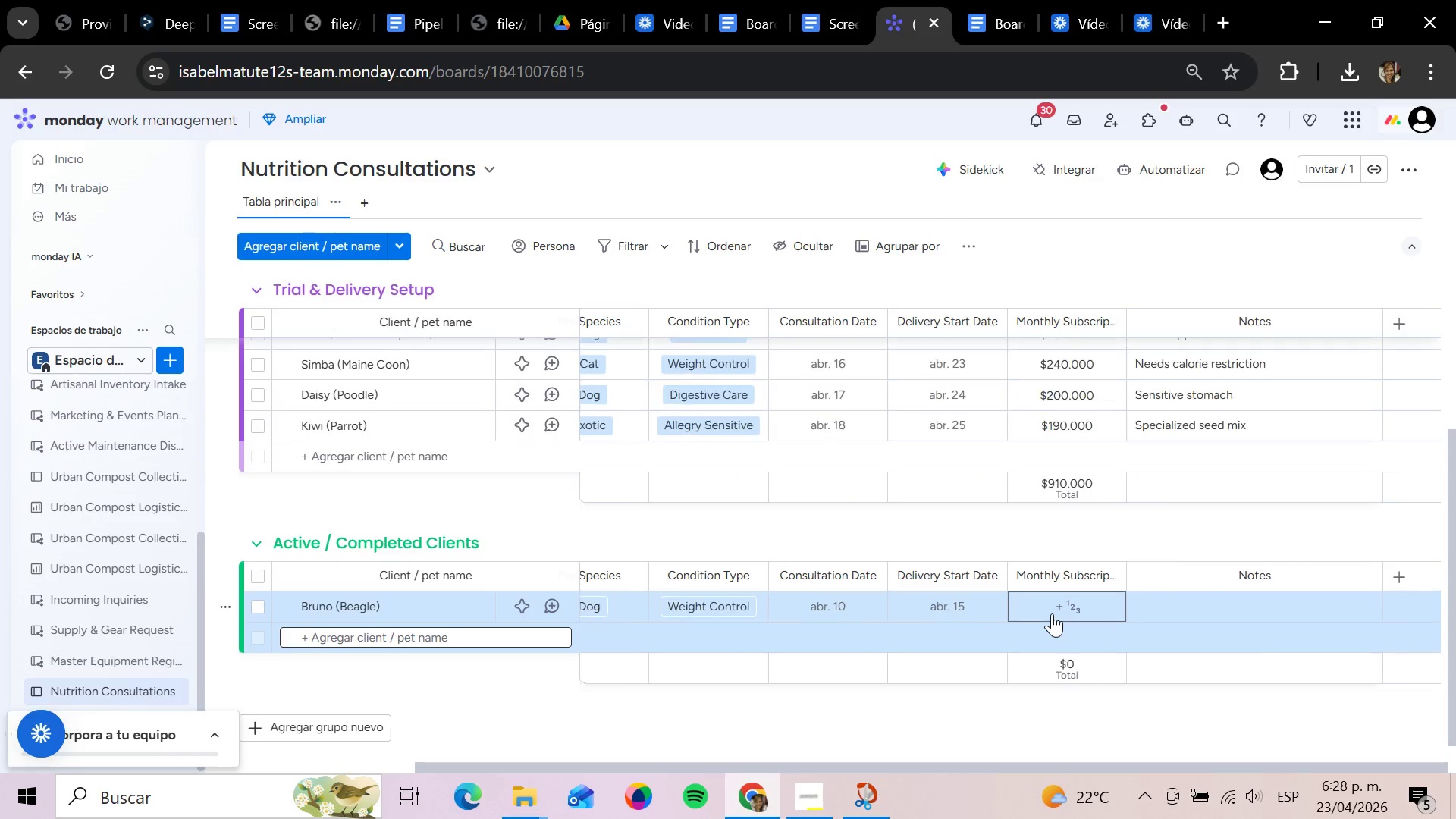 
key(Enter)
 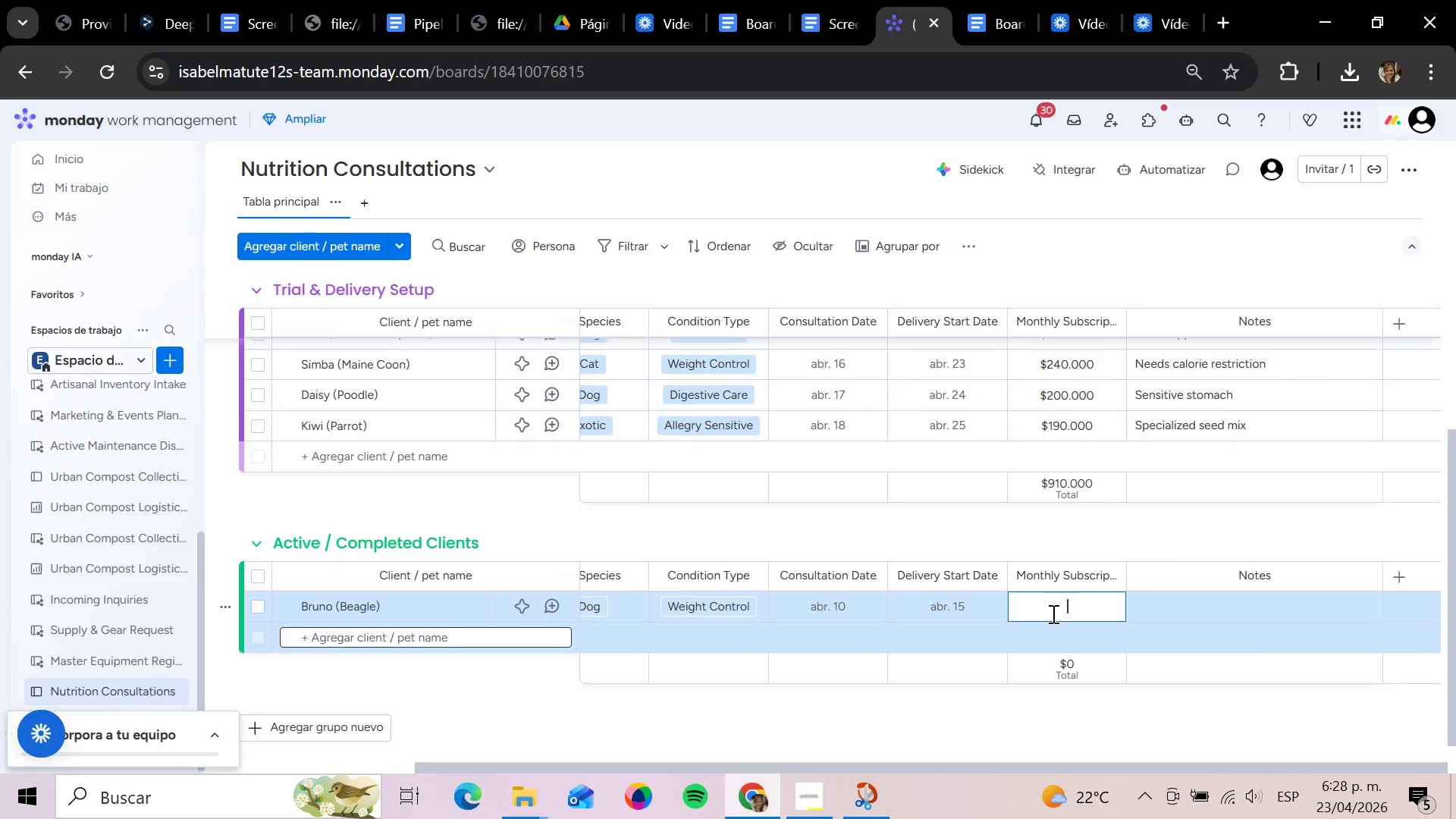 
type(210000)
 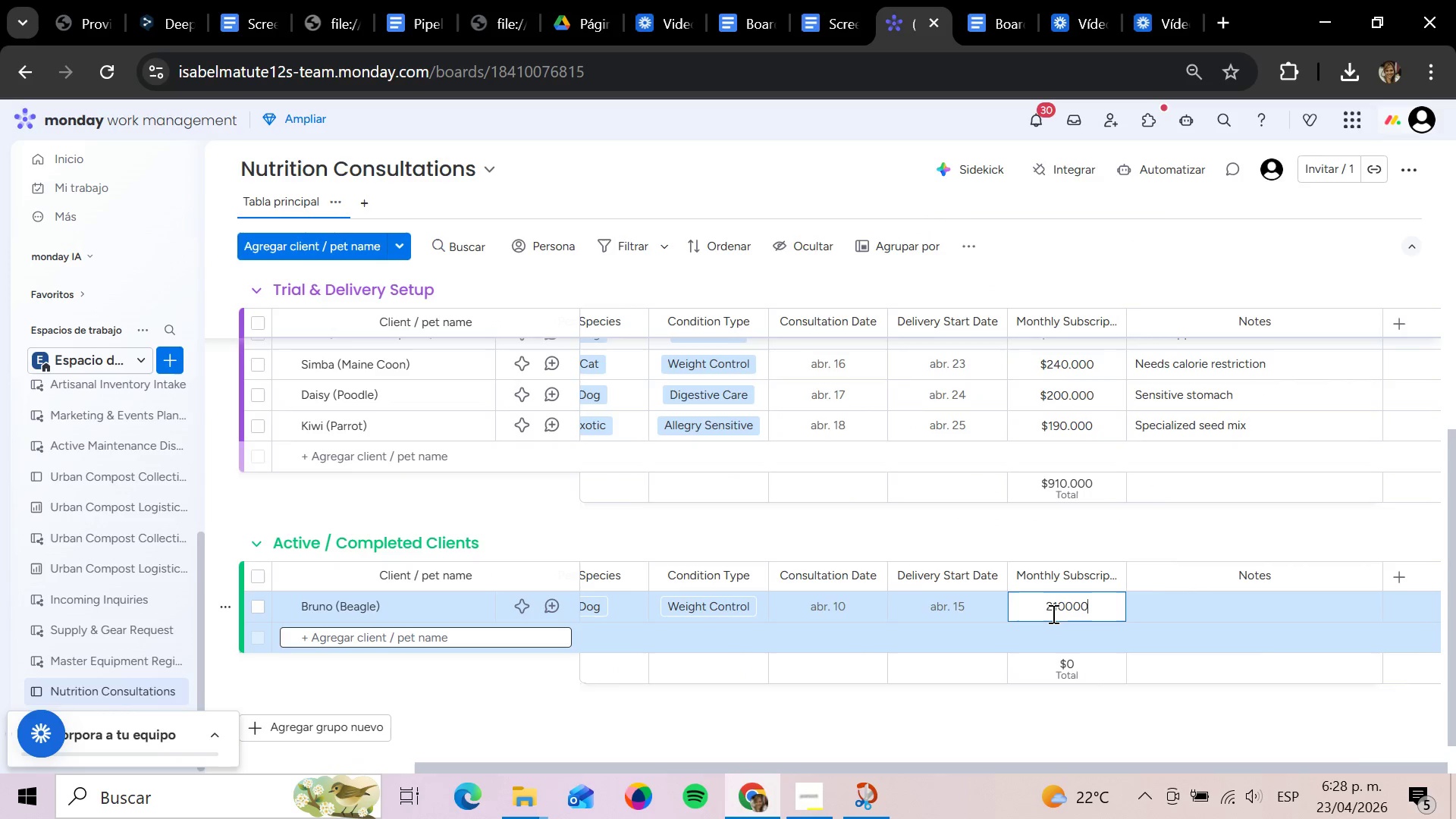 
key(Enter)
 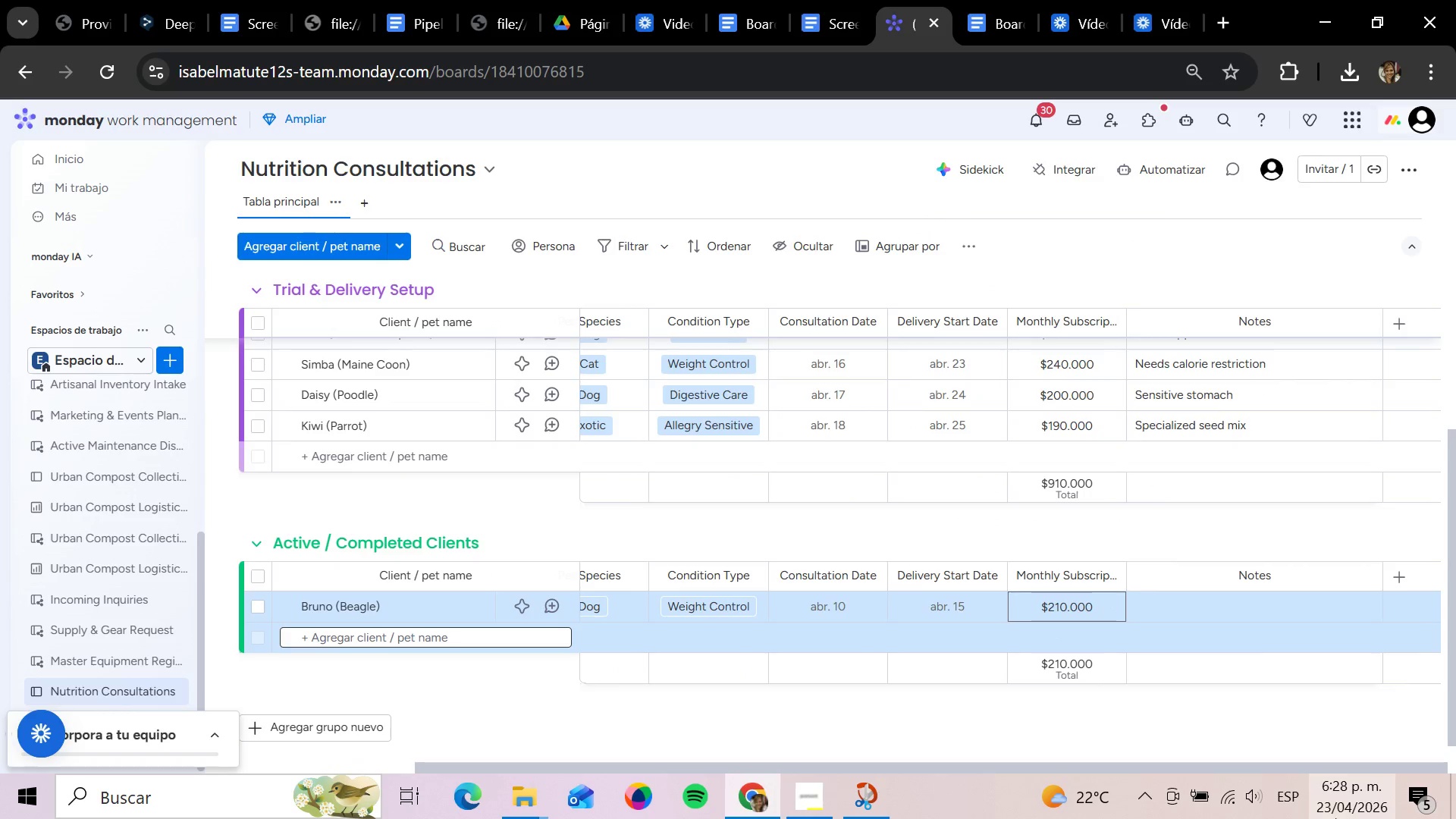 
key(ArrowRight)
 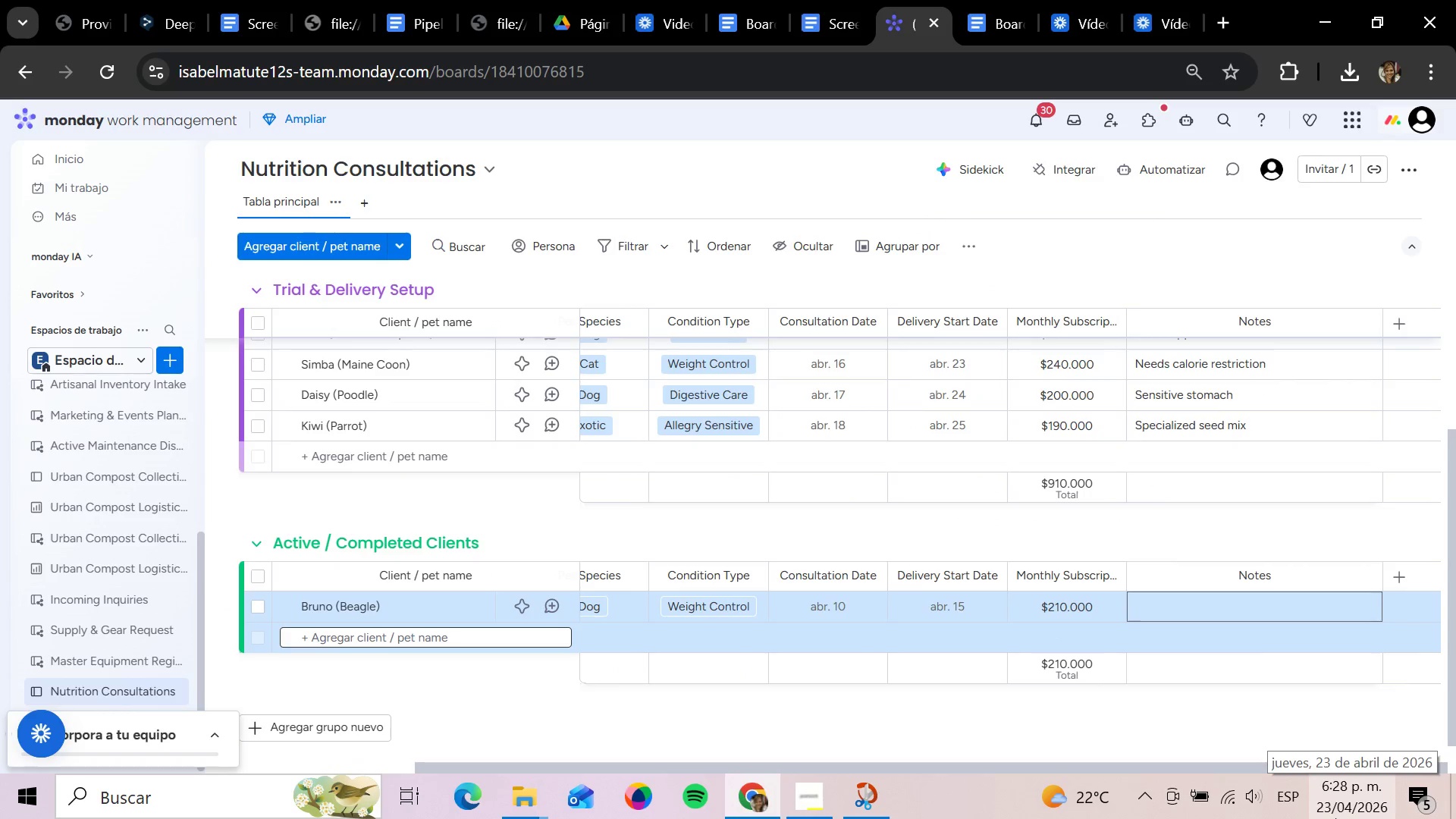 
key(Enter)
 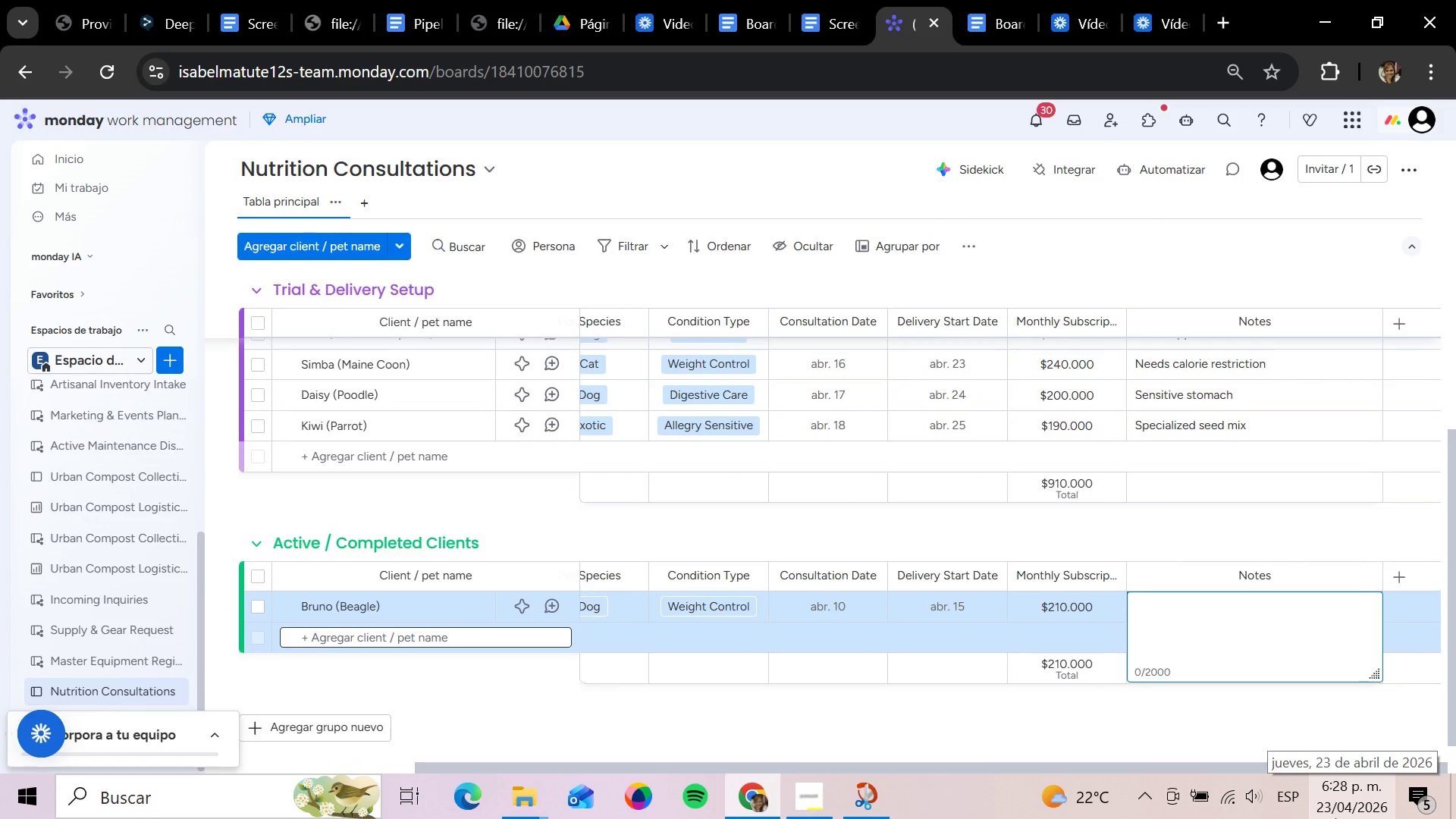 
type(Con)
 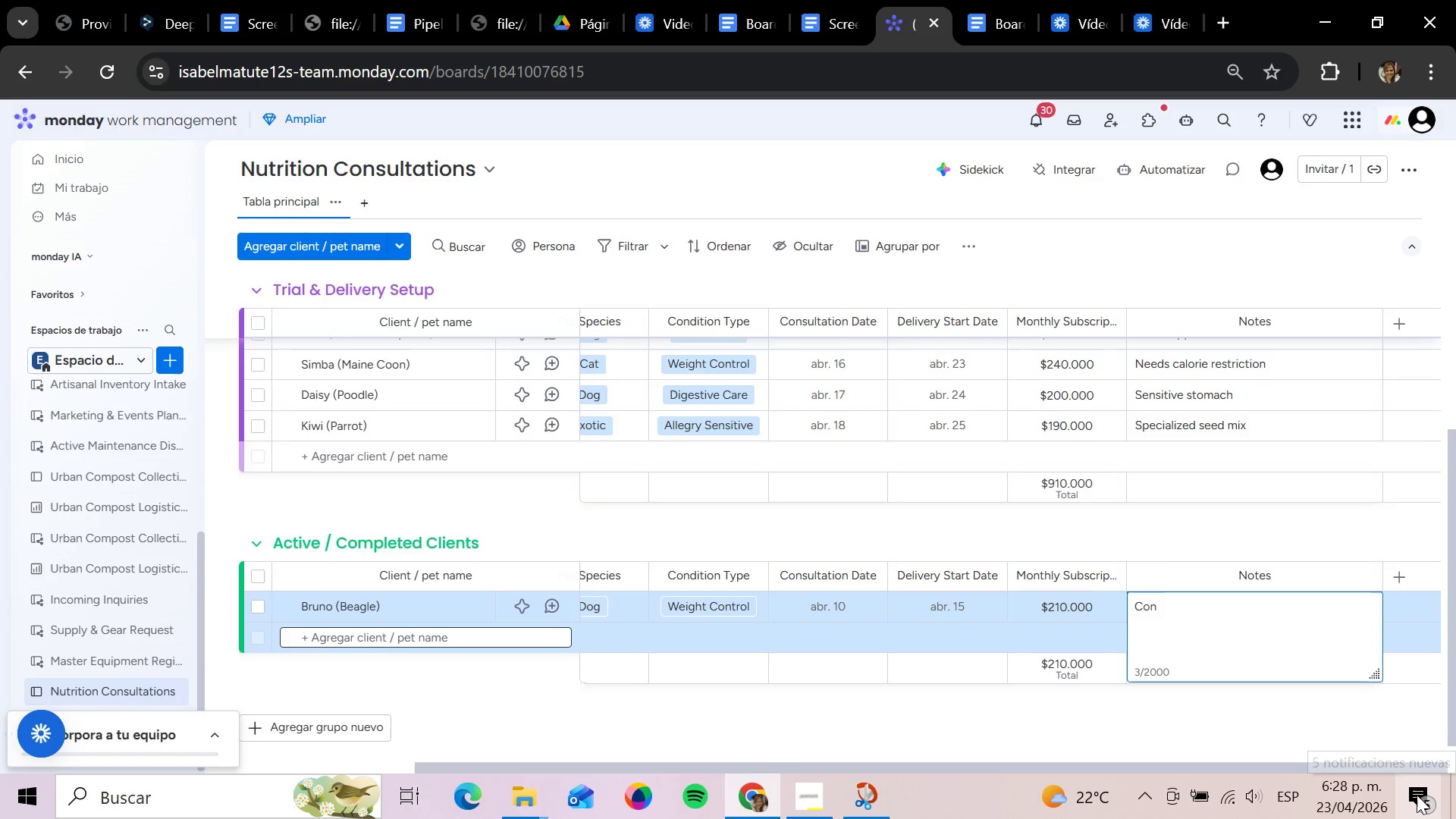 
type(sisg)
key(Backspace)
type(ten)
 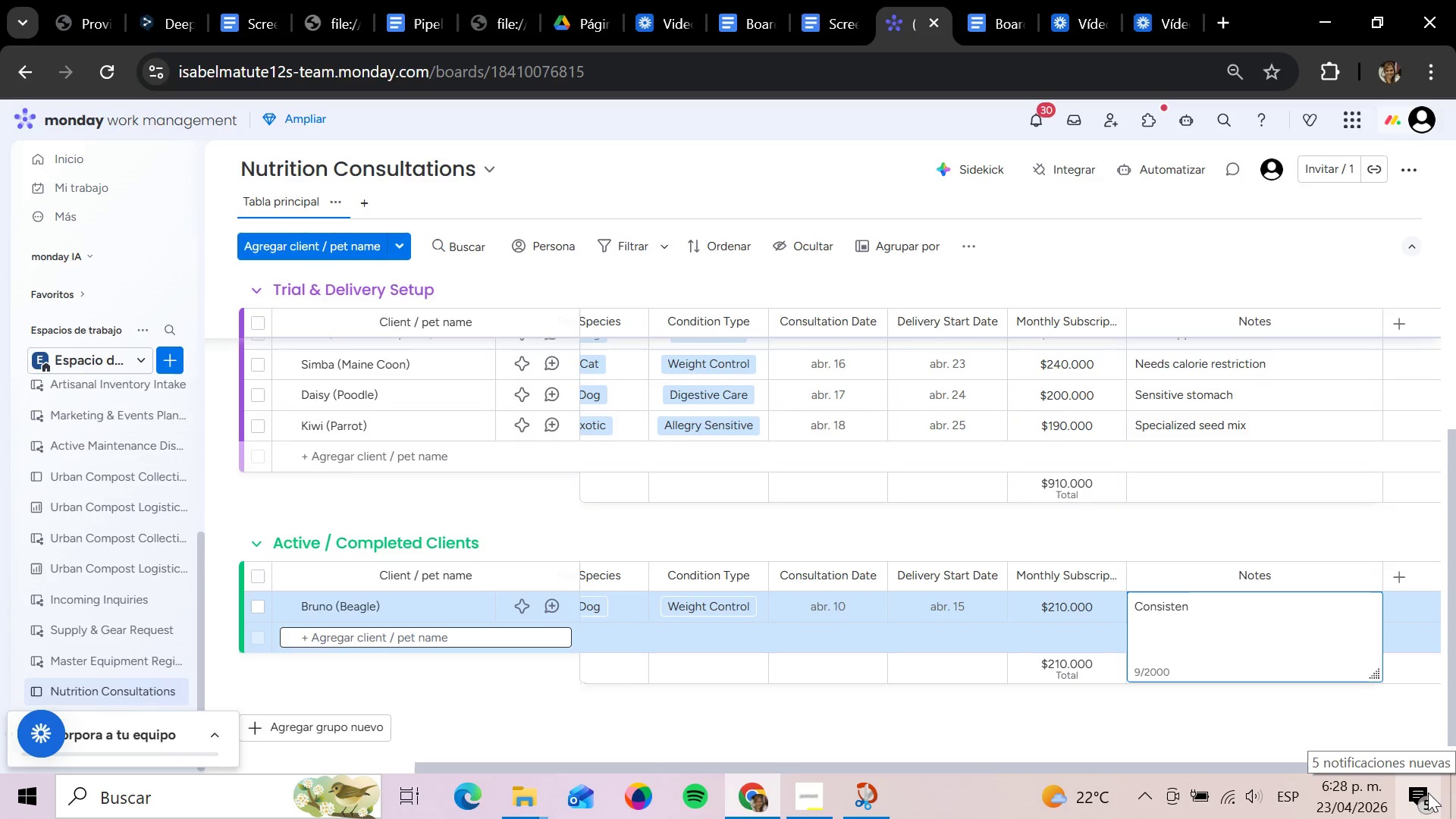 
type(t progress)
 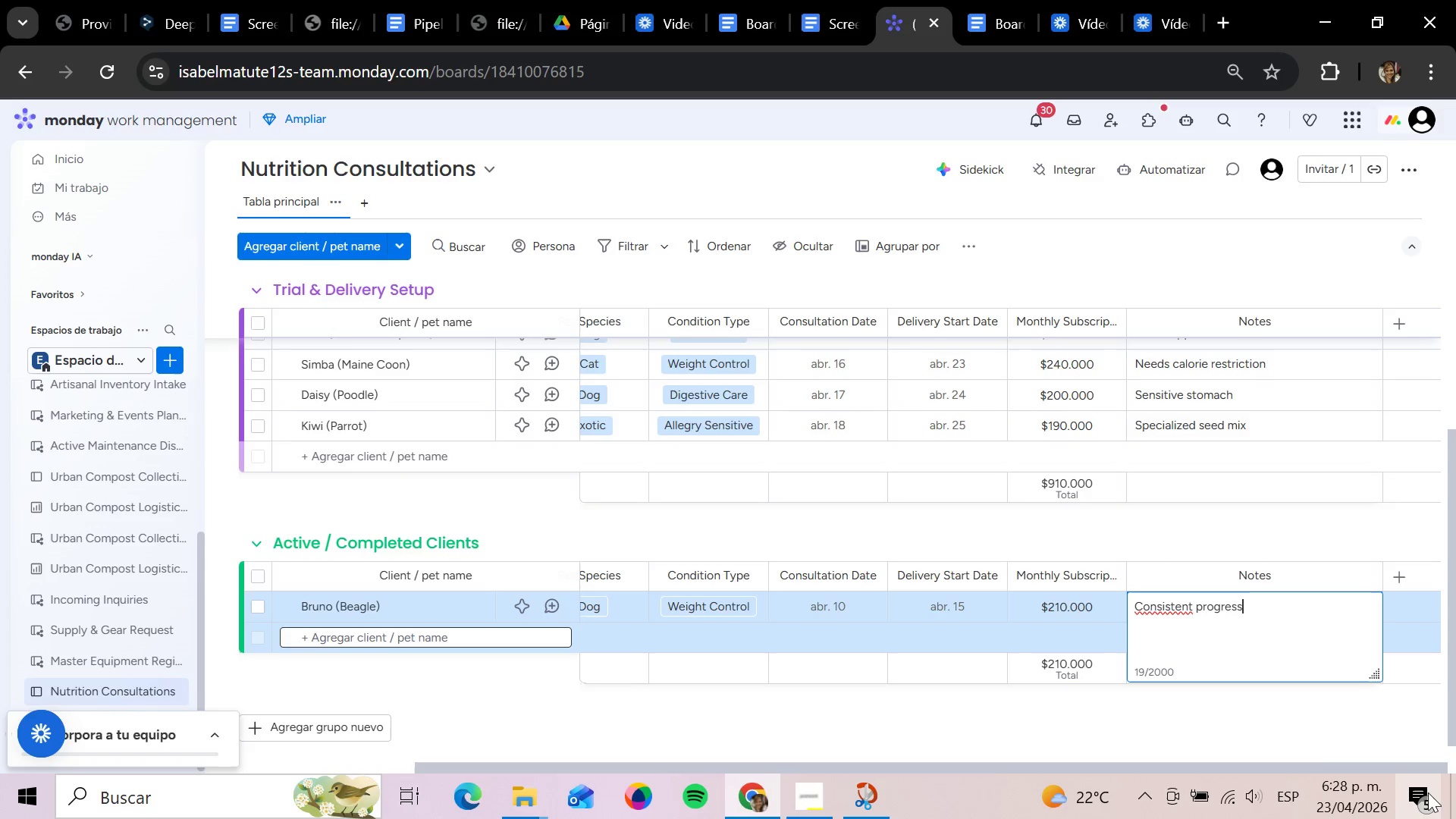 
key(Enter)
 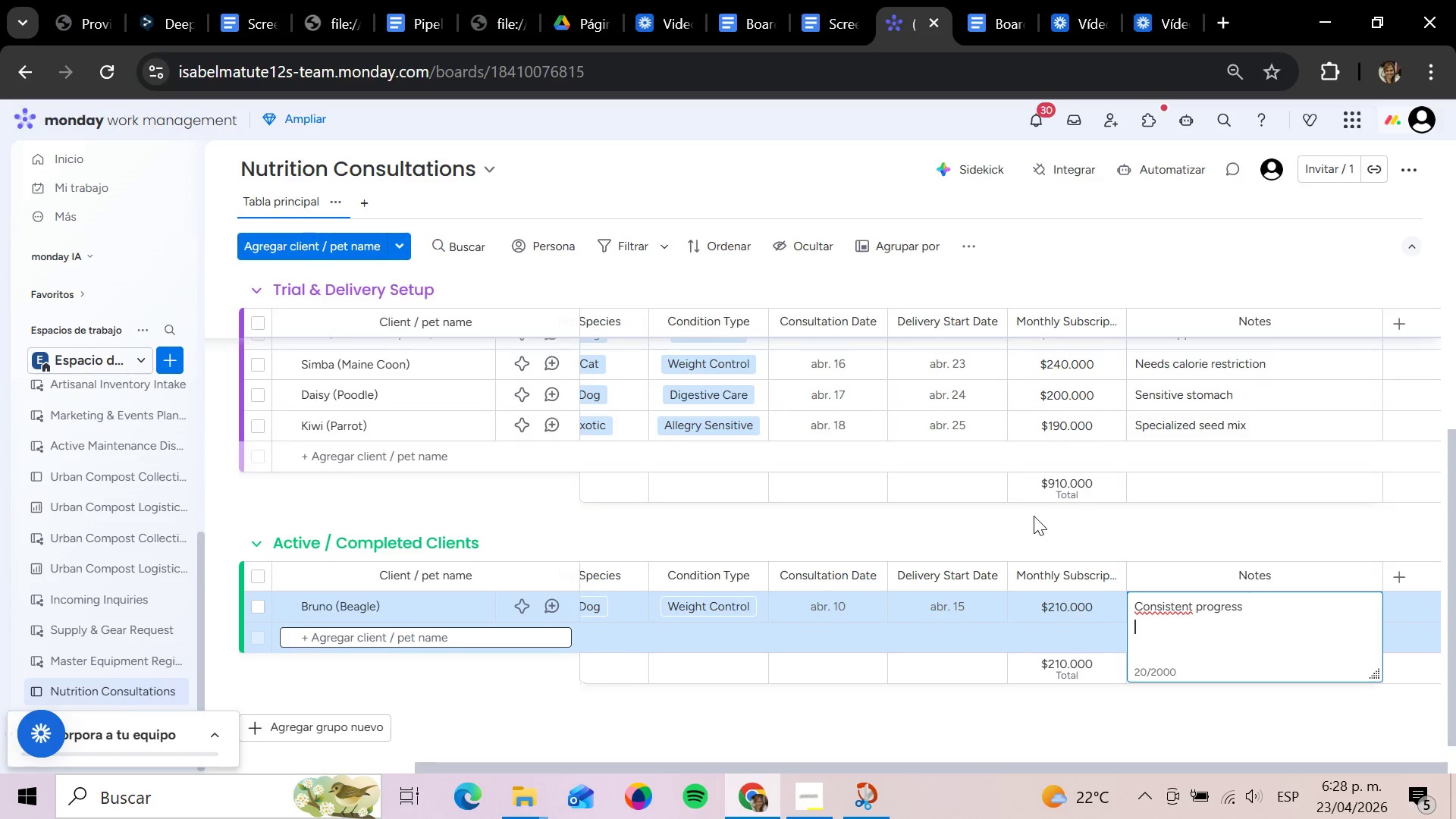 
left_click([1030, 520])
 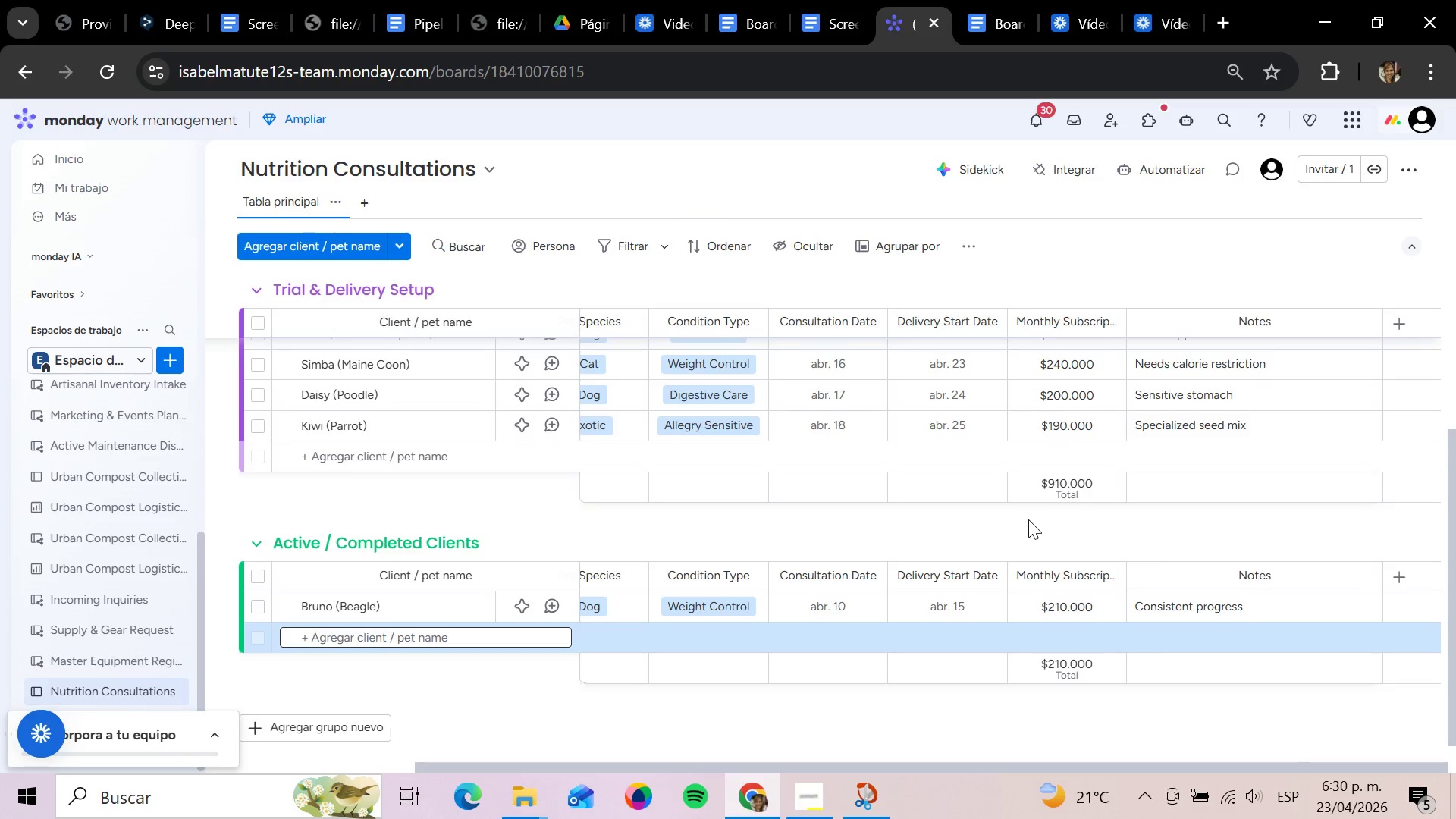 
wait(102.95)
 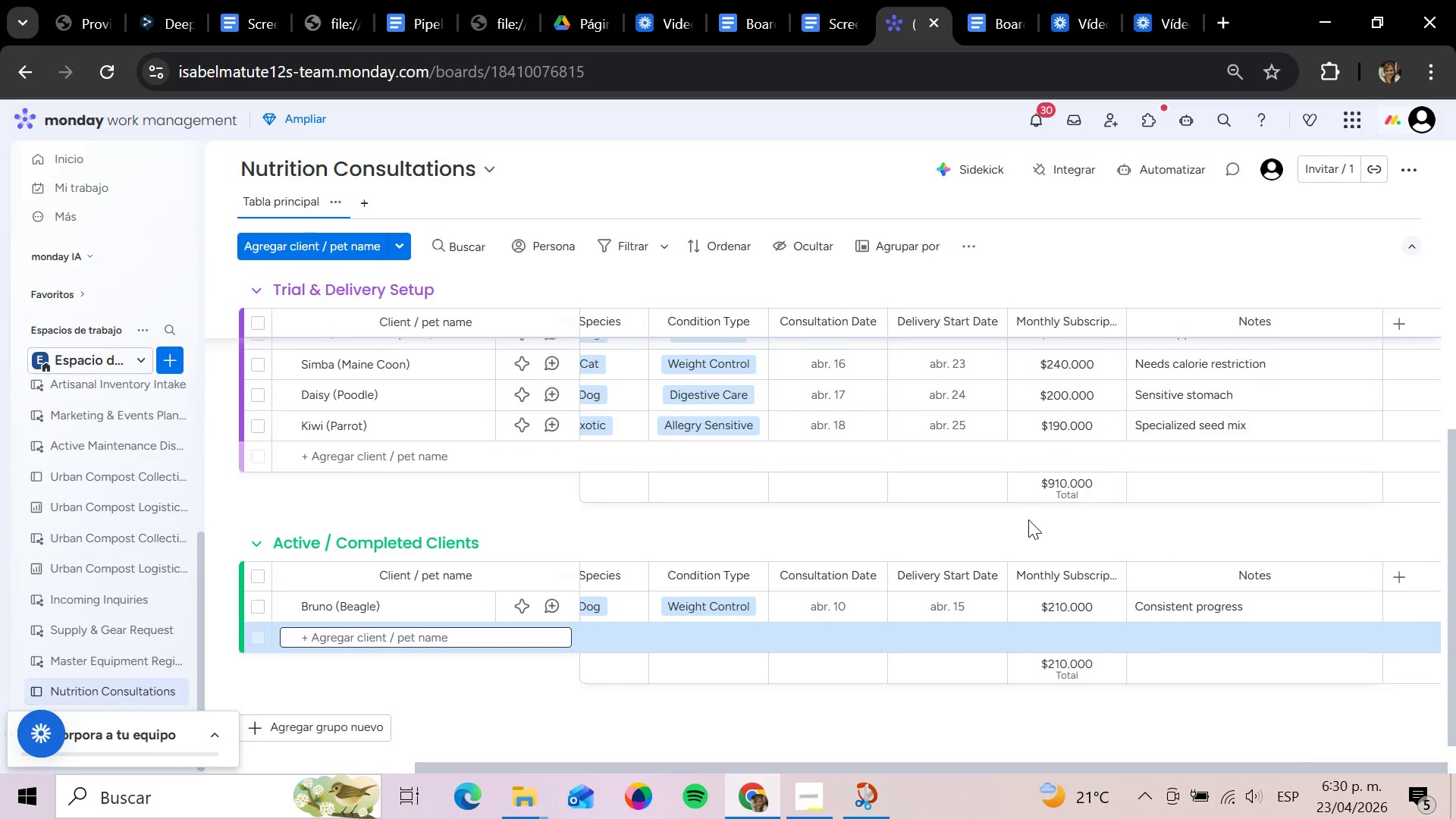 
type(Luna *British Shortt)
key(Backspace)
type(hair( )
 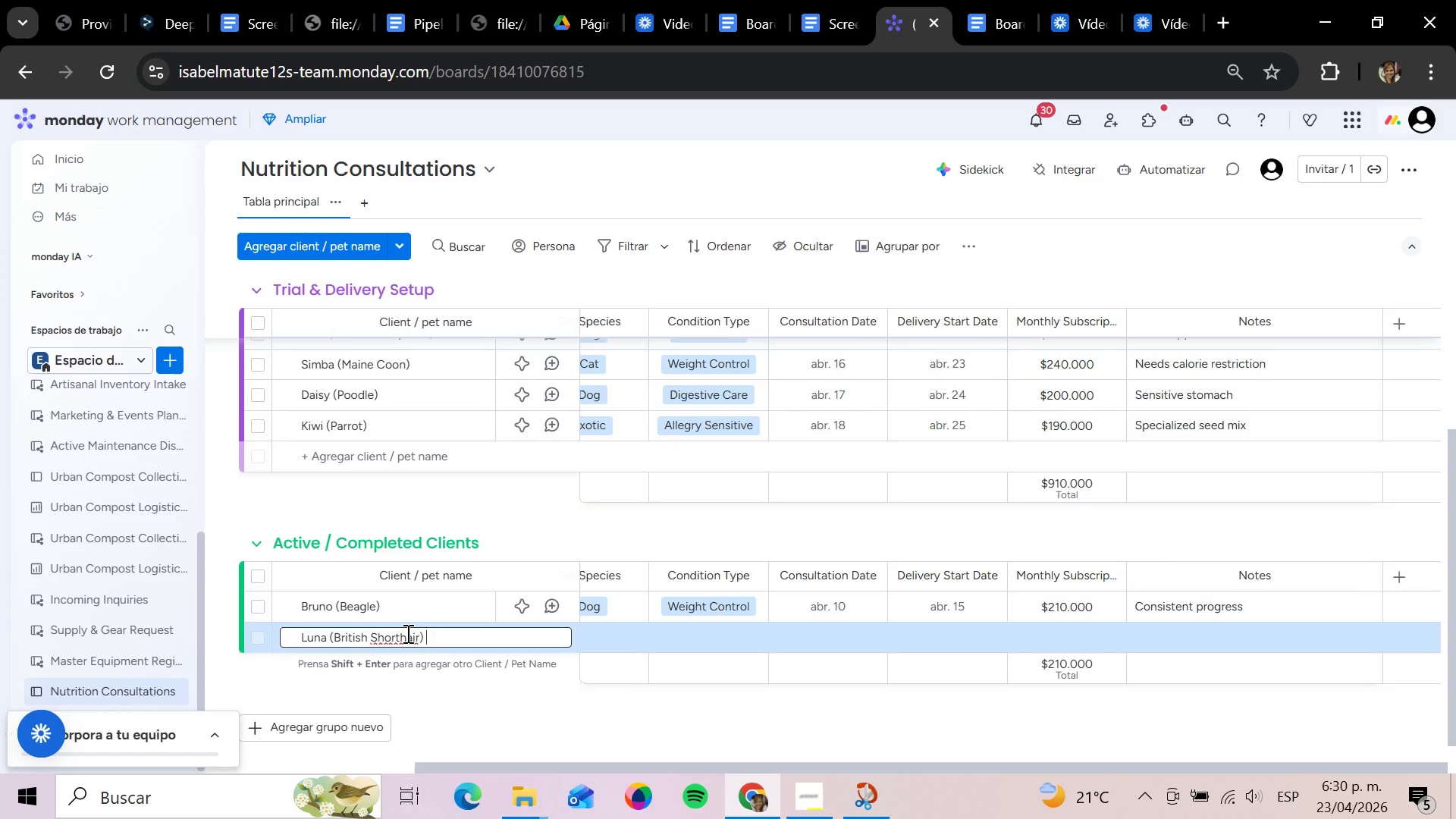 
left_click_drag(start_coordinate=[592, 761], to_coordinate=[447, 767])
 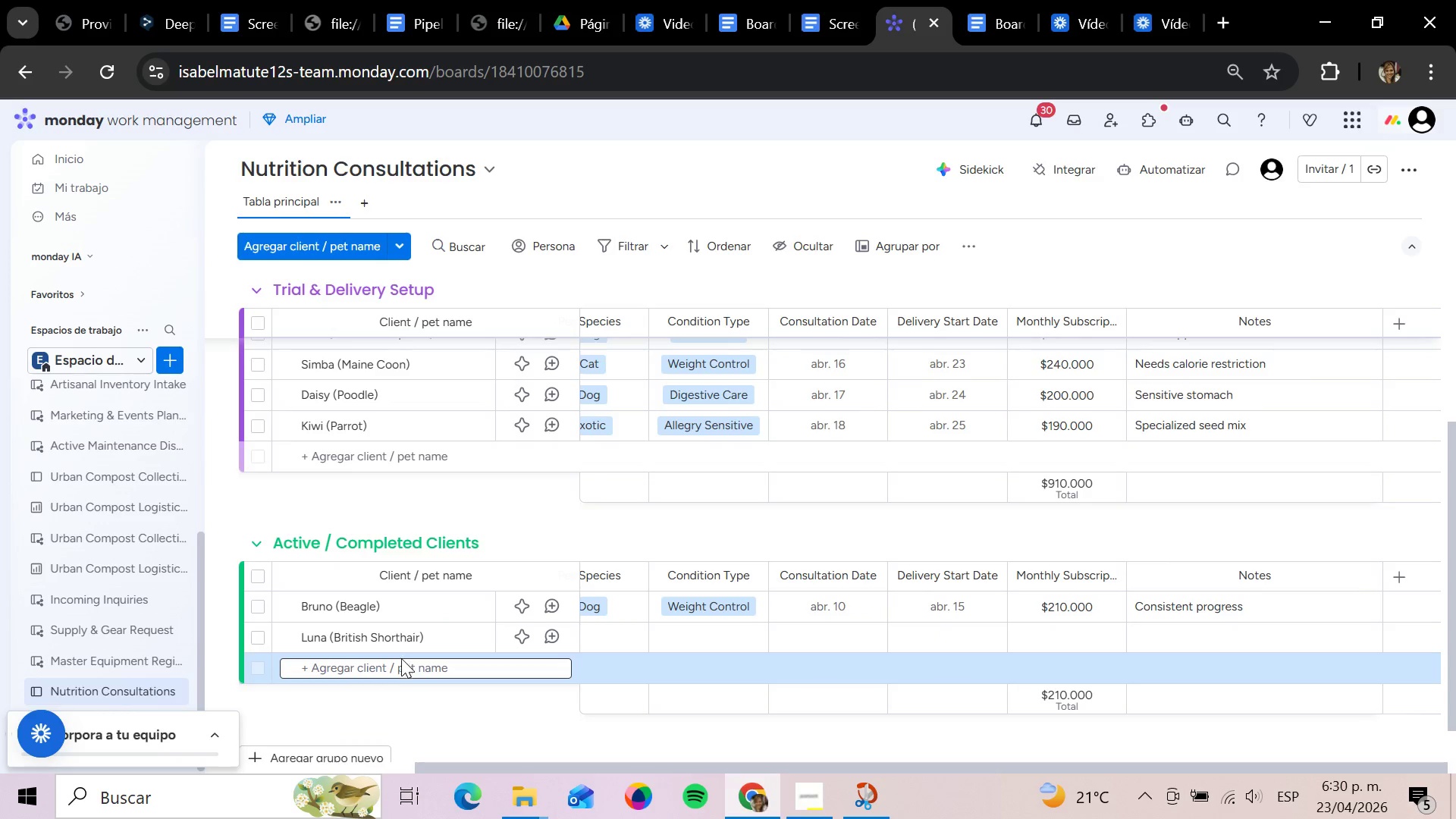 
left_click([401, 676])
 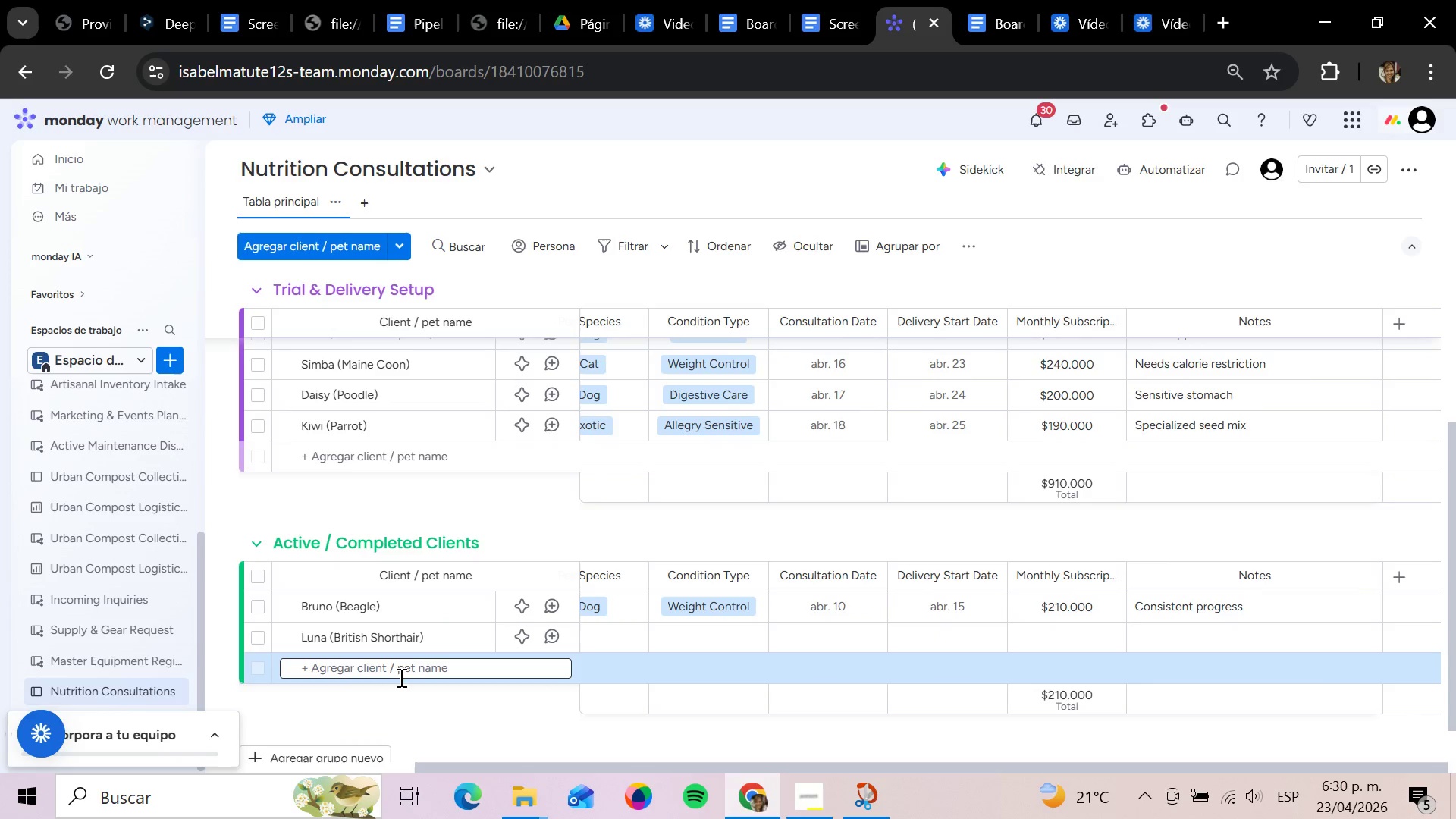 
type(Rex *Doberman()
 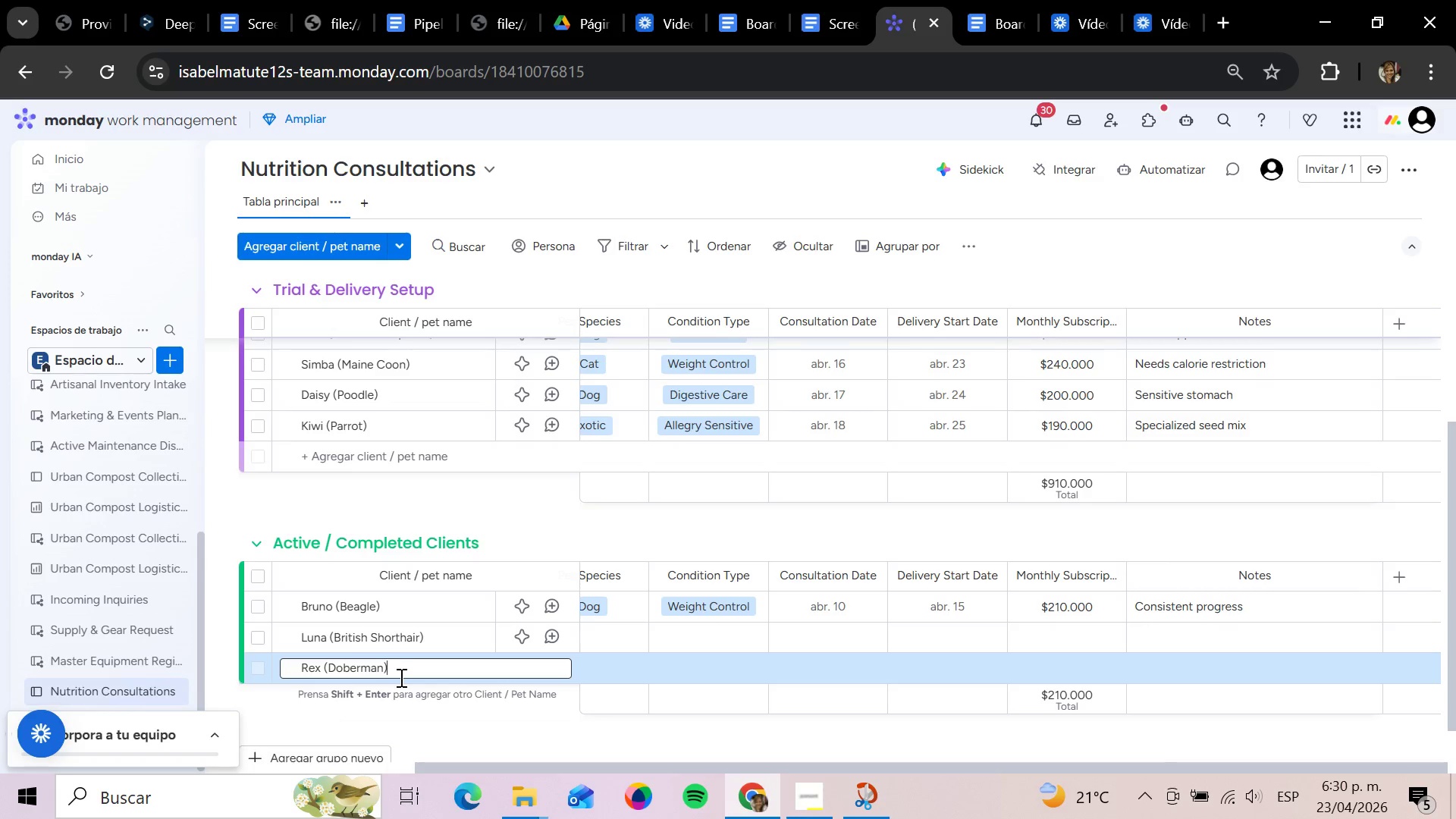 
left_click_drag(start_coordinate=[596, 763], to_coordinate=[556, 763])
 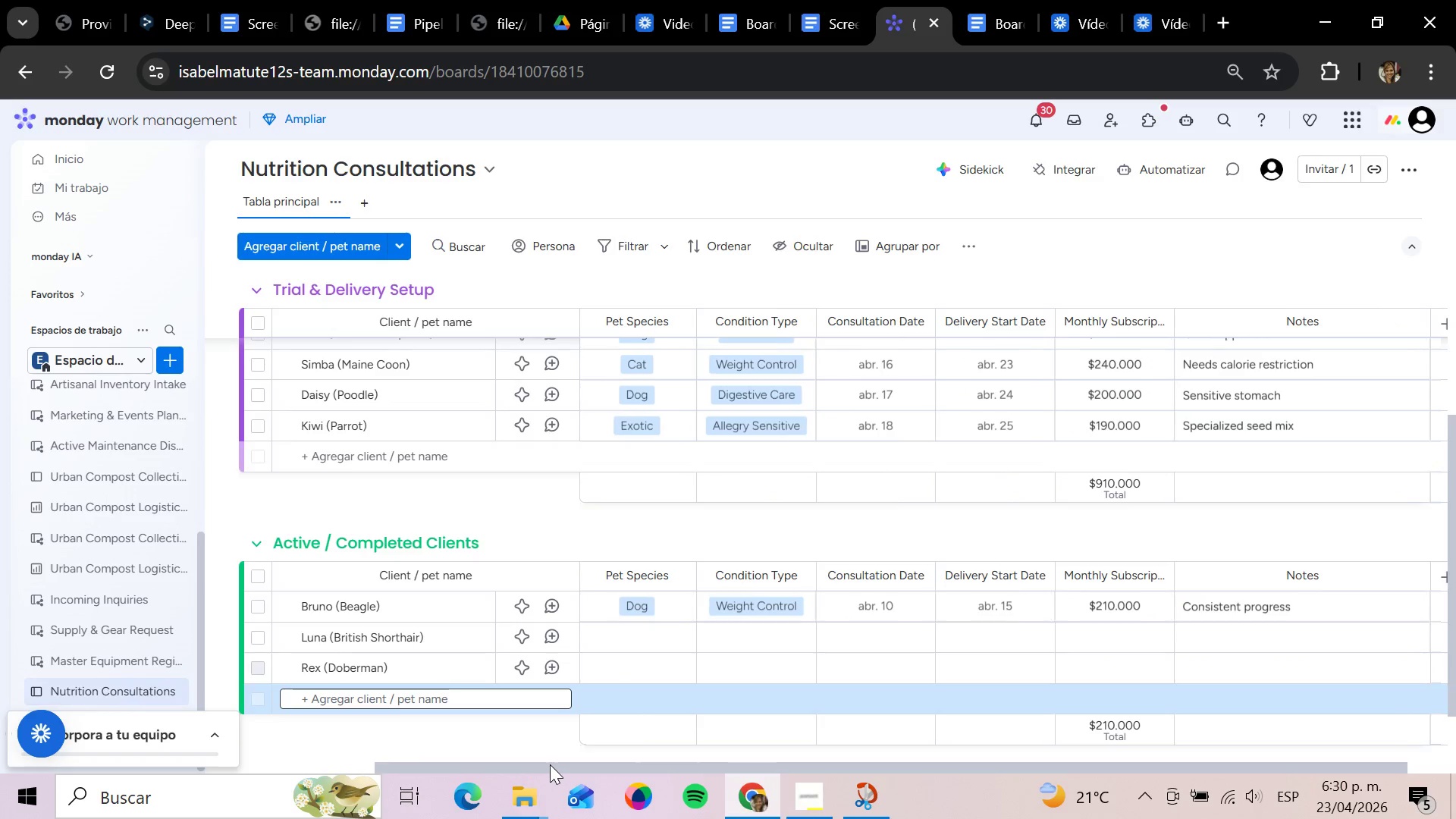 
left_click_drag(start_coordinate=[550, 764], to_coordinate=[268, 754])
 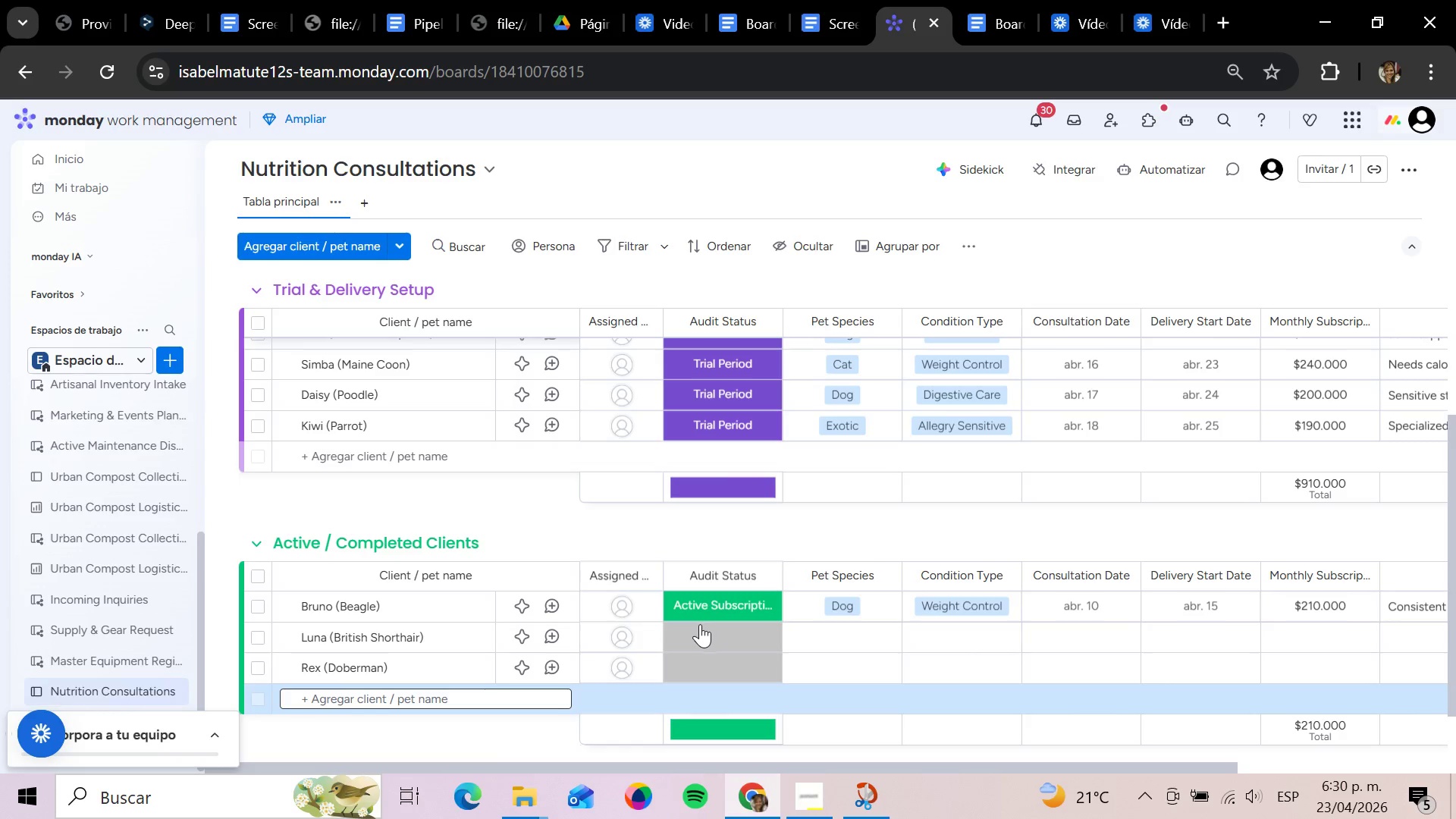 
left_click([699, 625])
 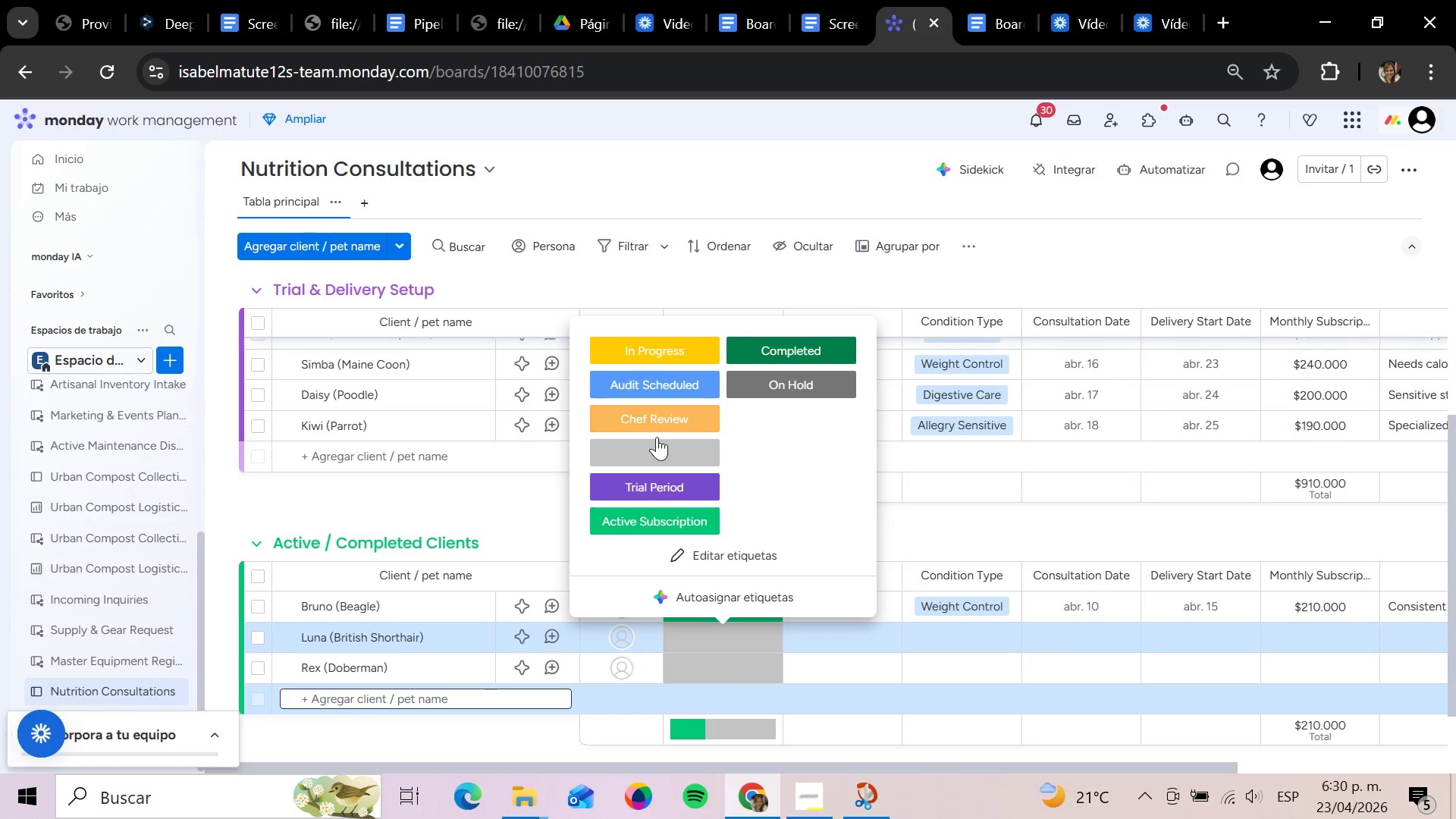 
left_click([665, 535])
 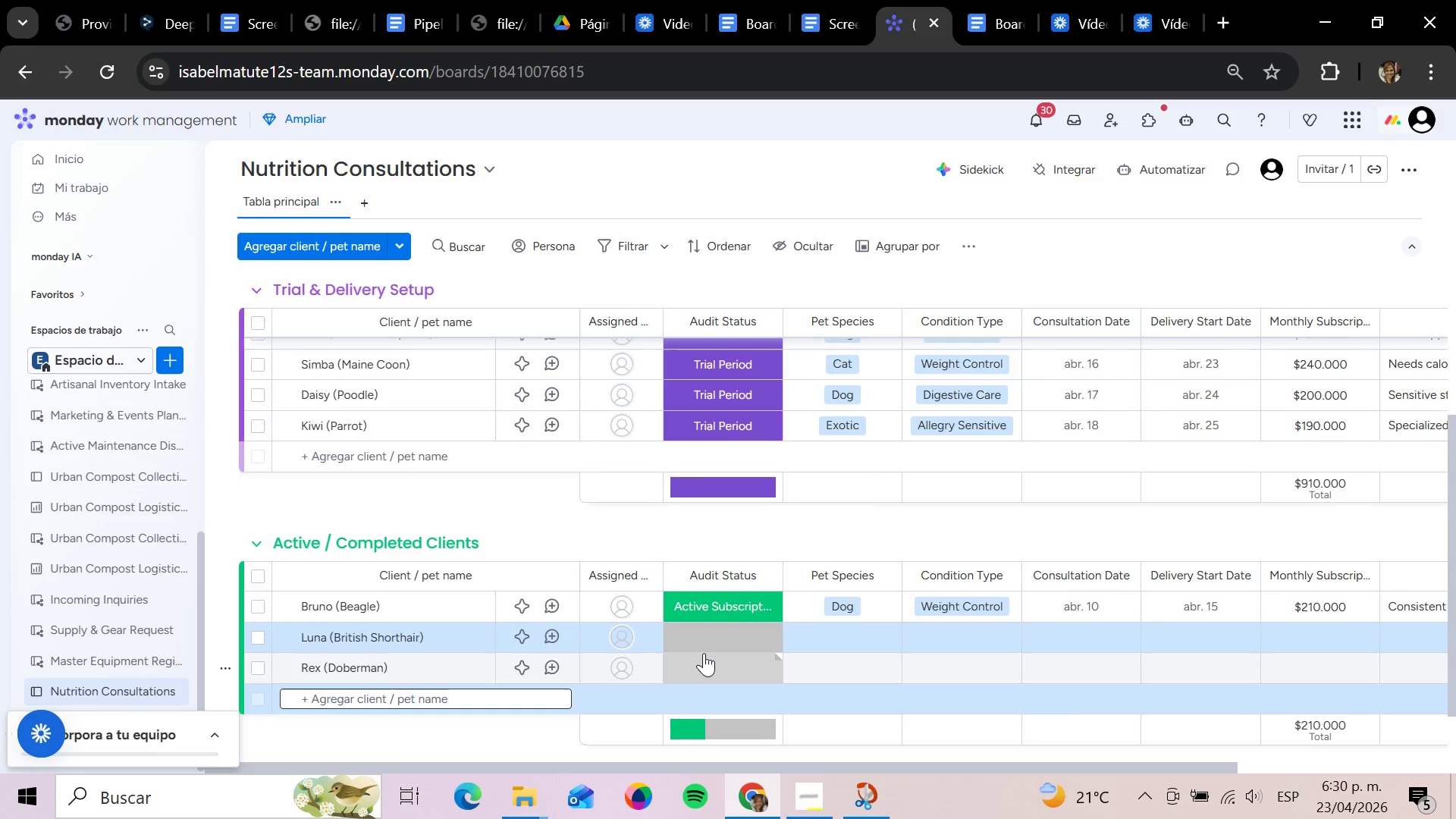 
left_click([705, 641])
 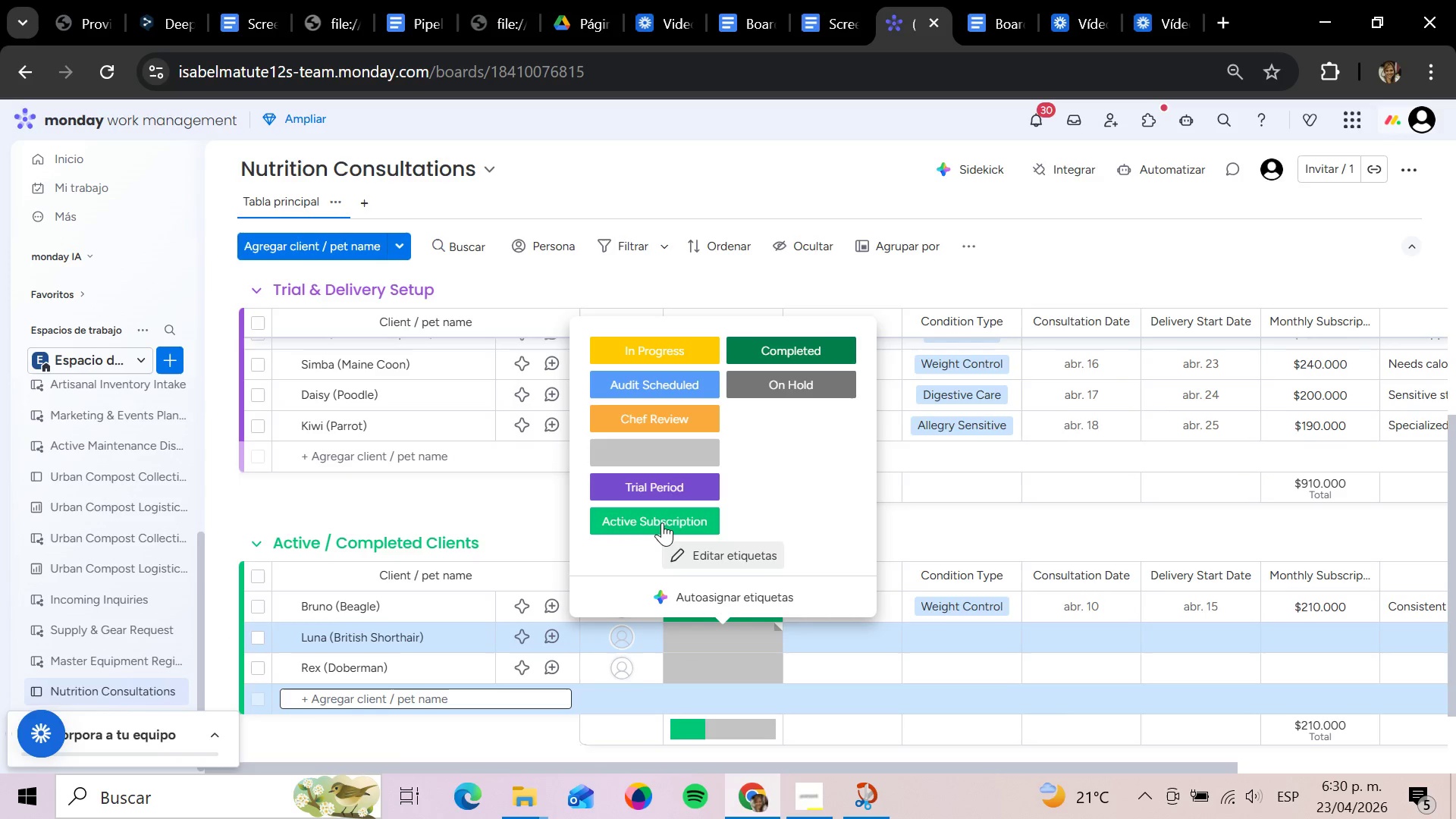 
left_click([661, 522])
 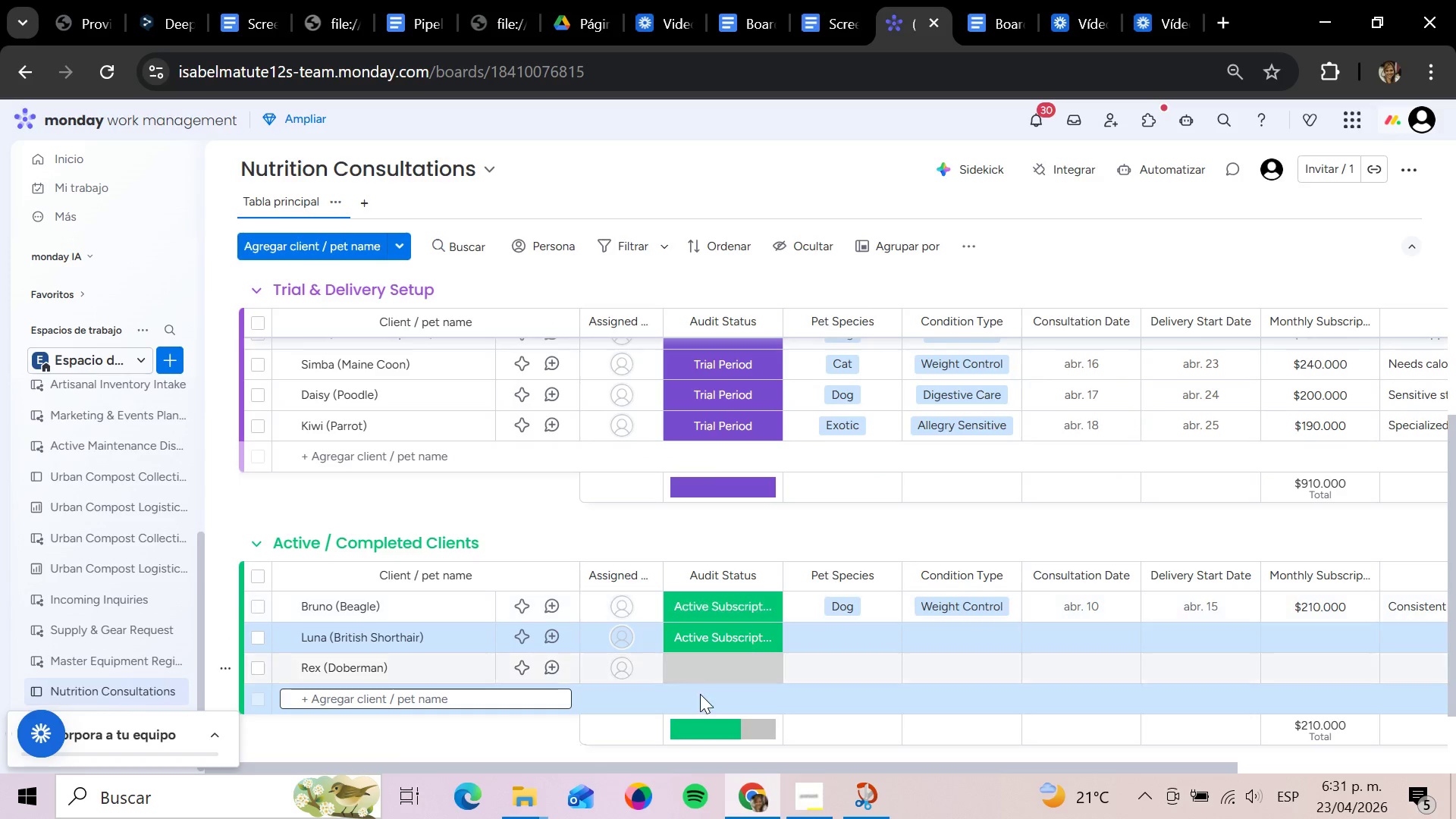 
left_click([701, 667])
 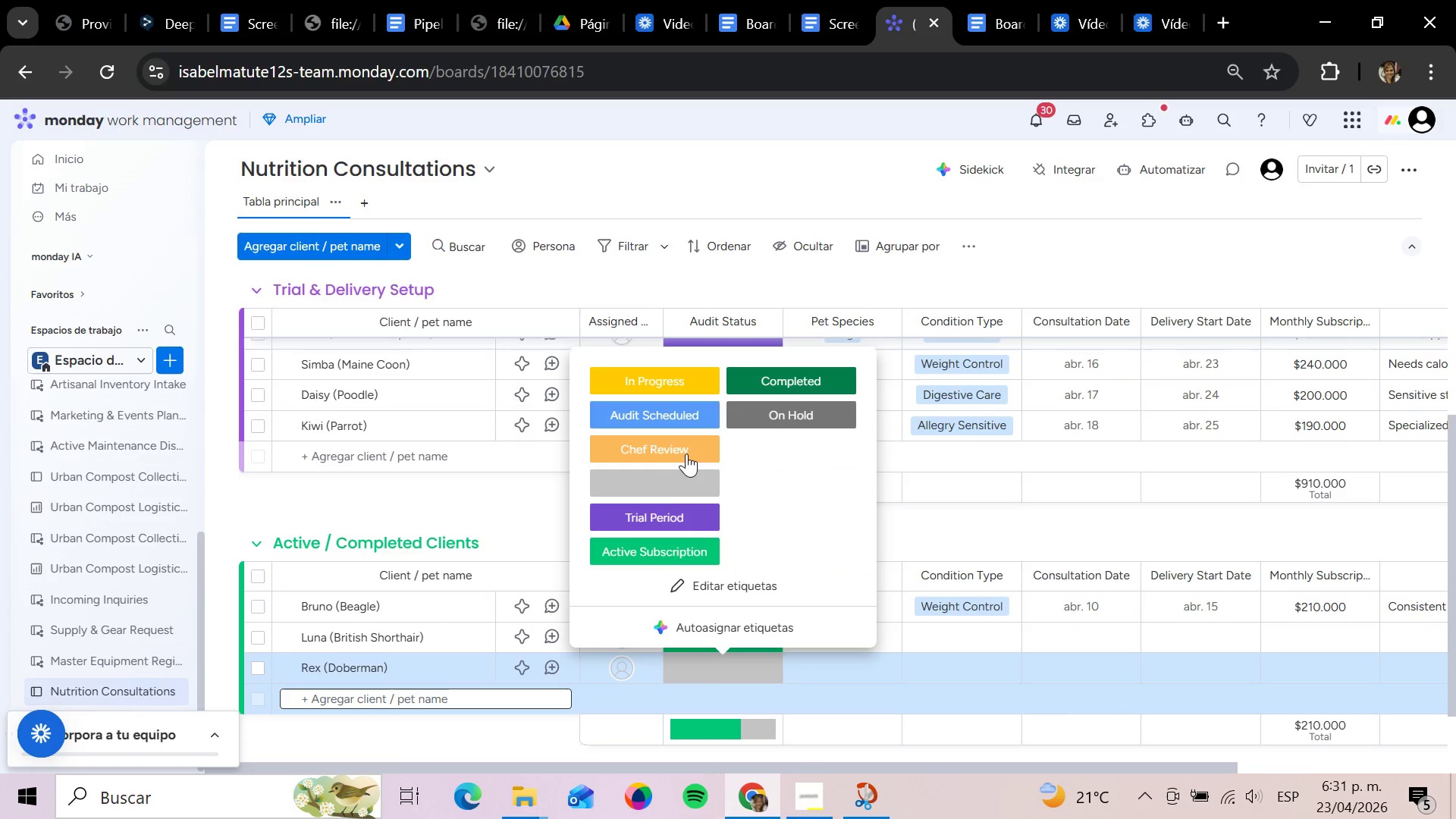 
left_click([810, 383])
 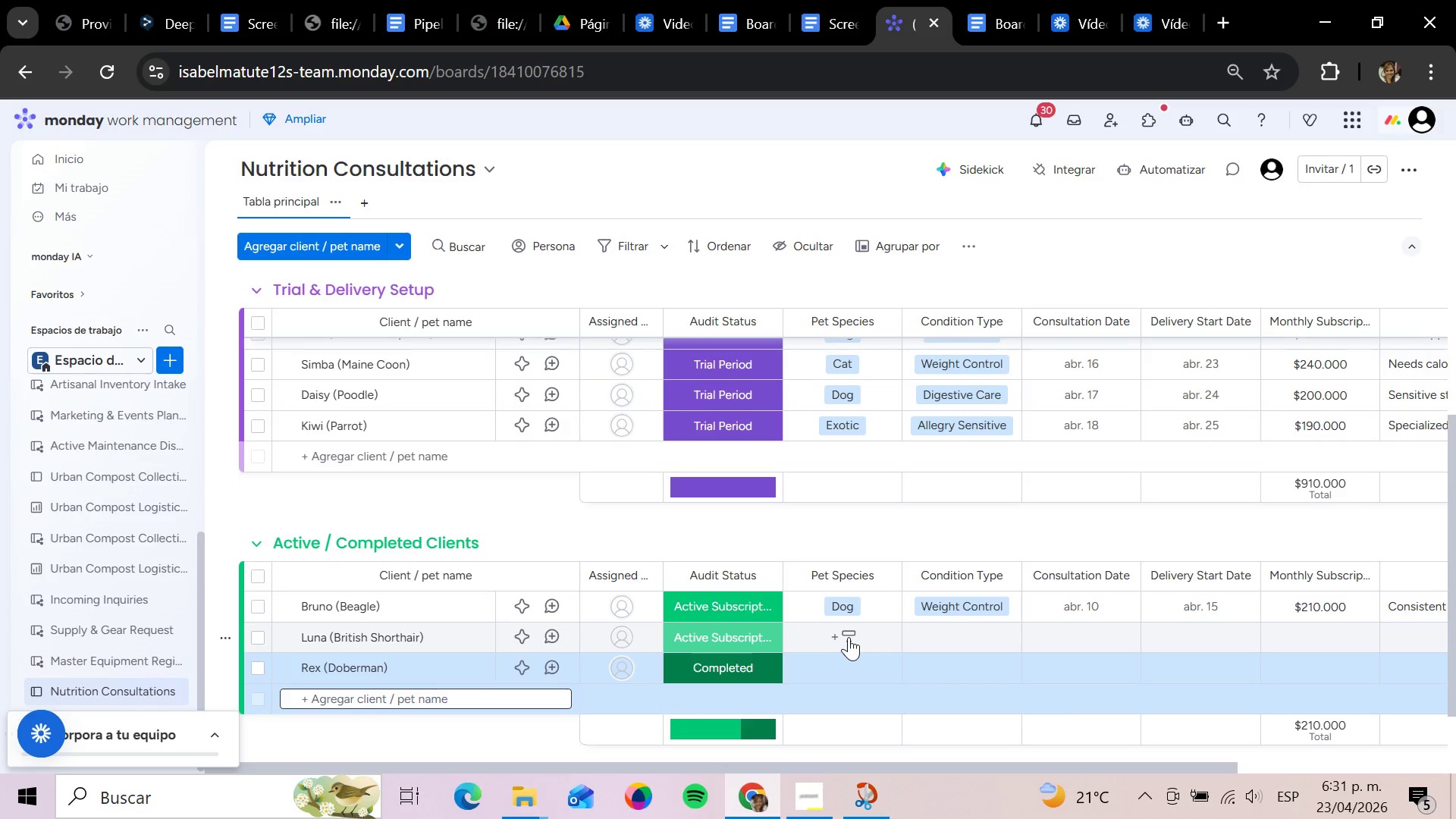 
left_click([846, 635])
 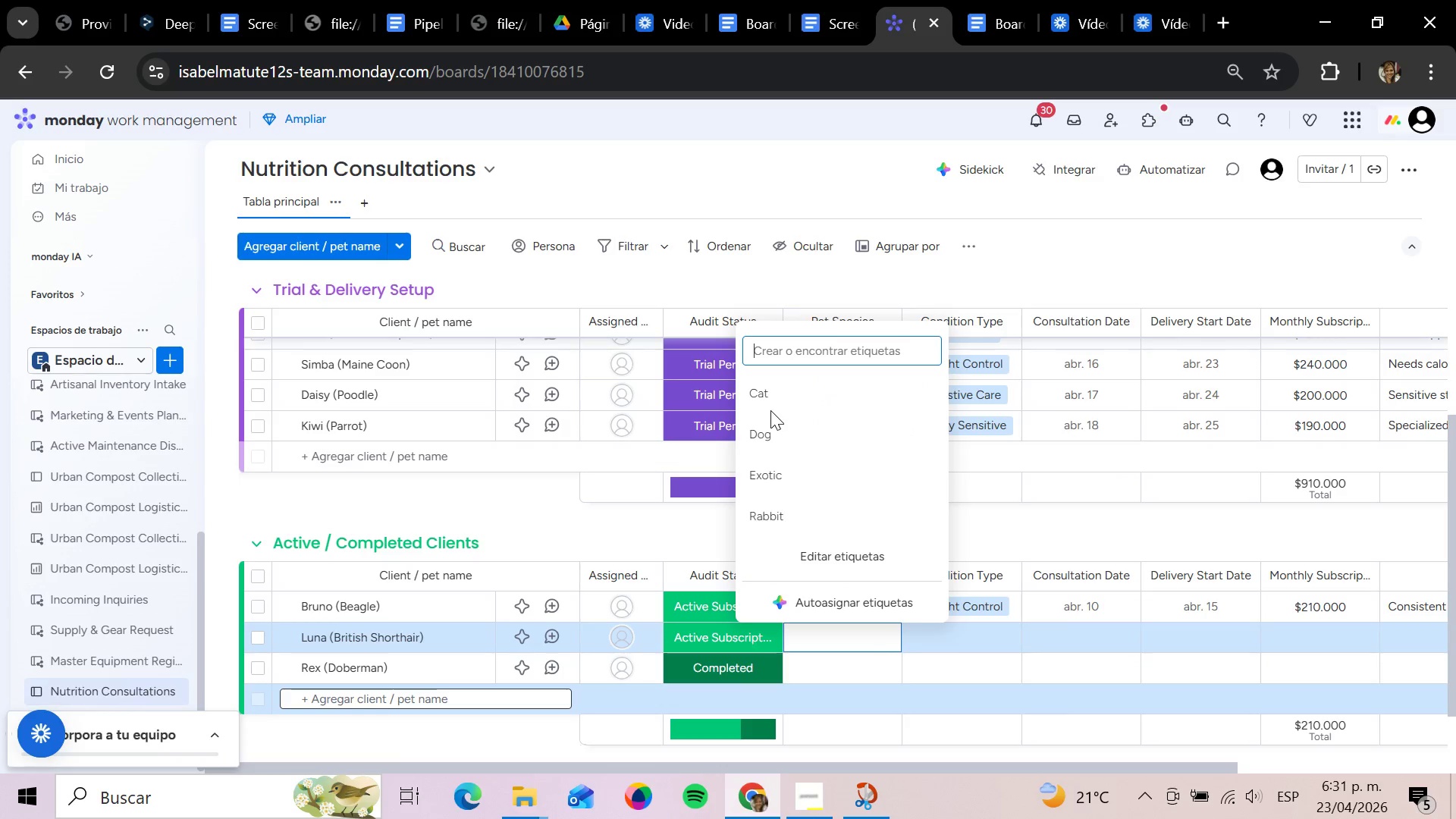 
left_click([770, 397])
 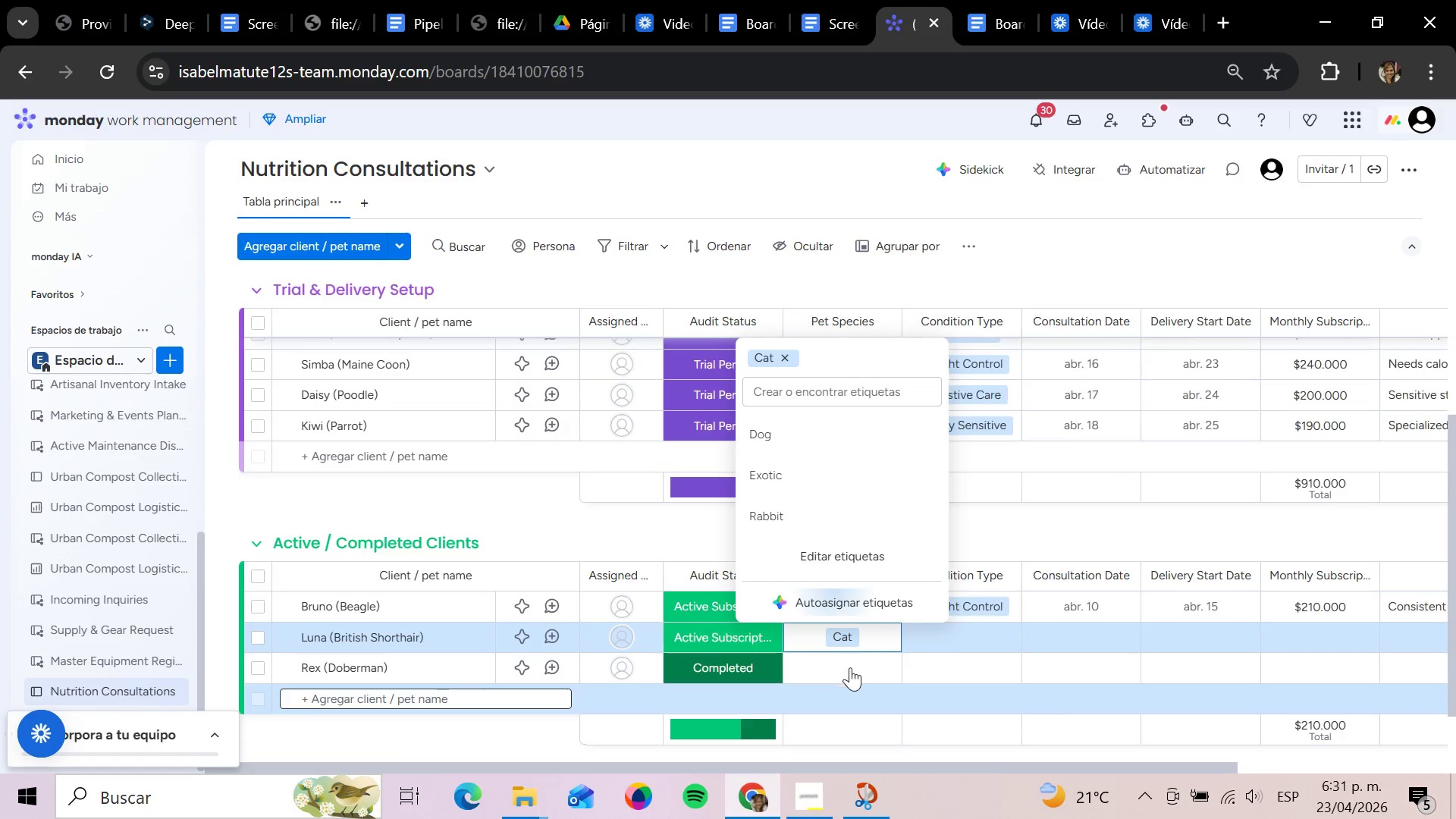 
left_click([850, 668])
 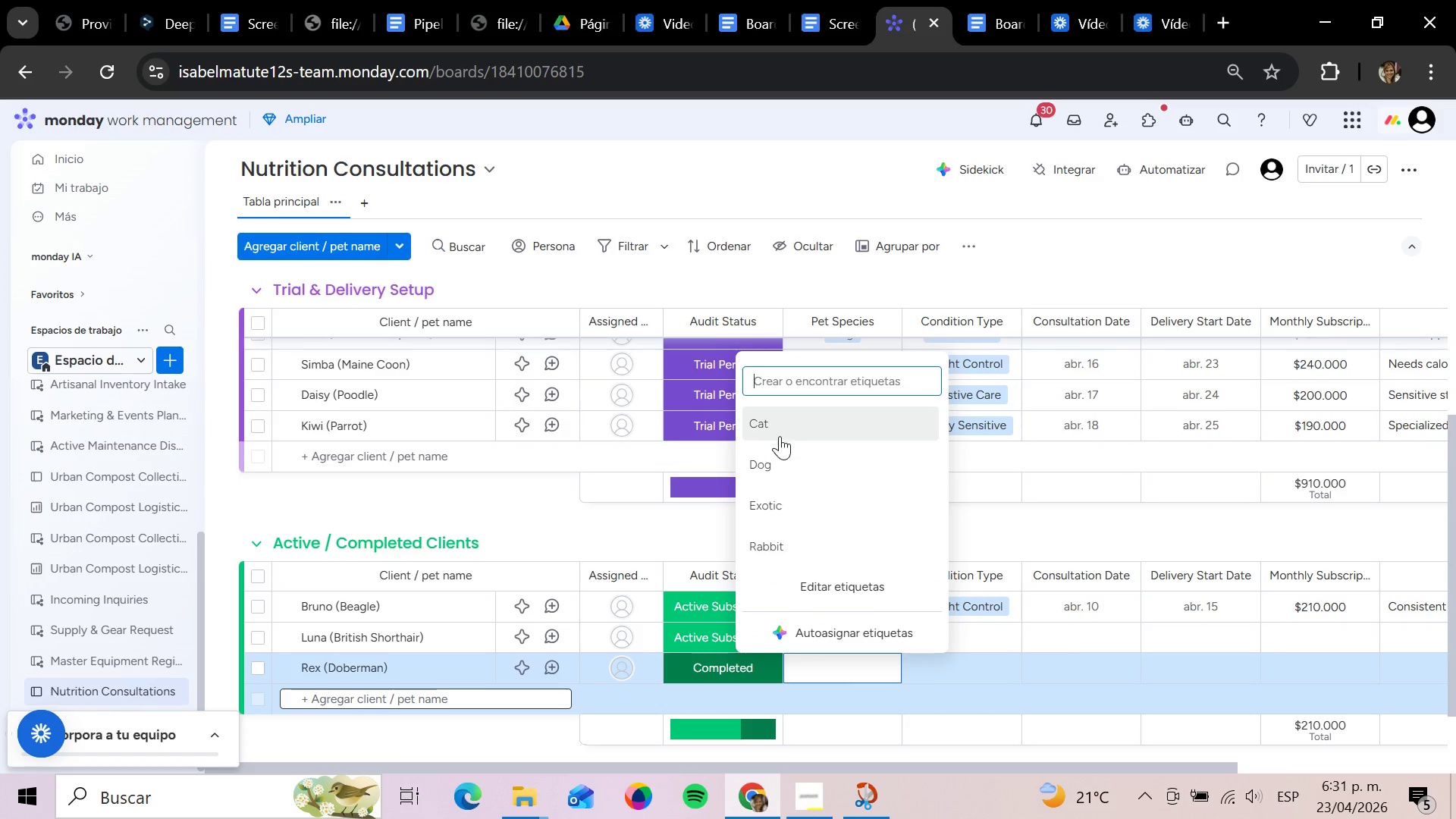 
left_click([778, 474])
 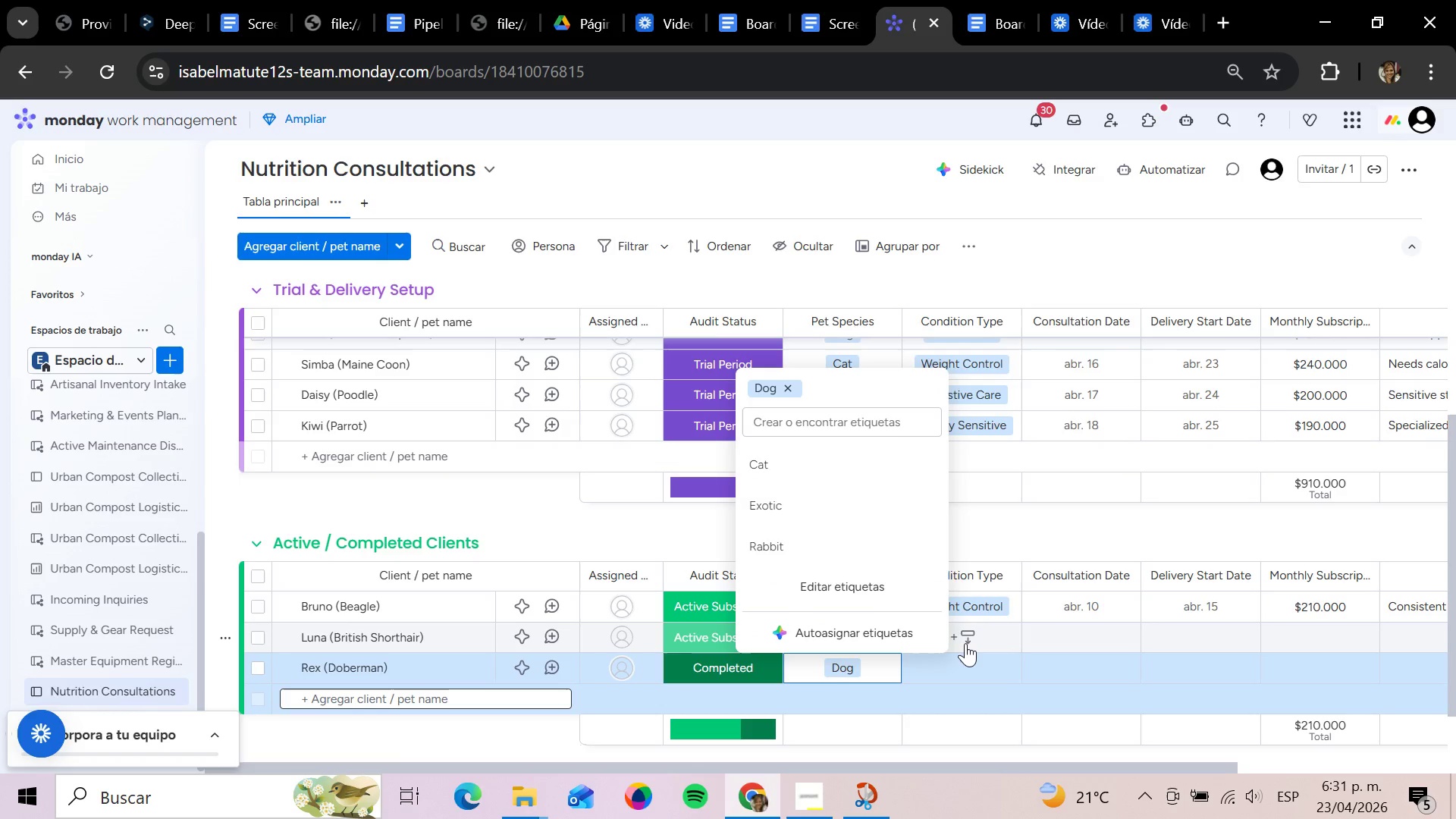 
left_click([965, 643])
 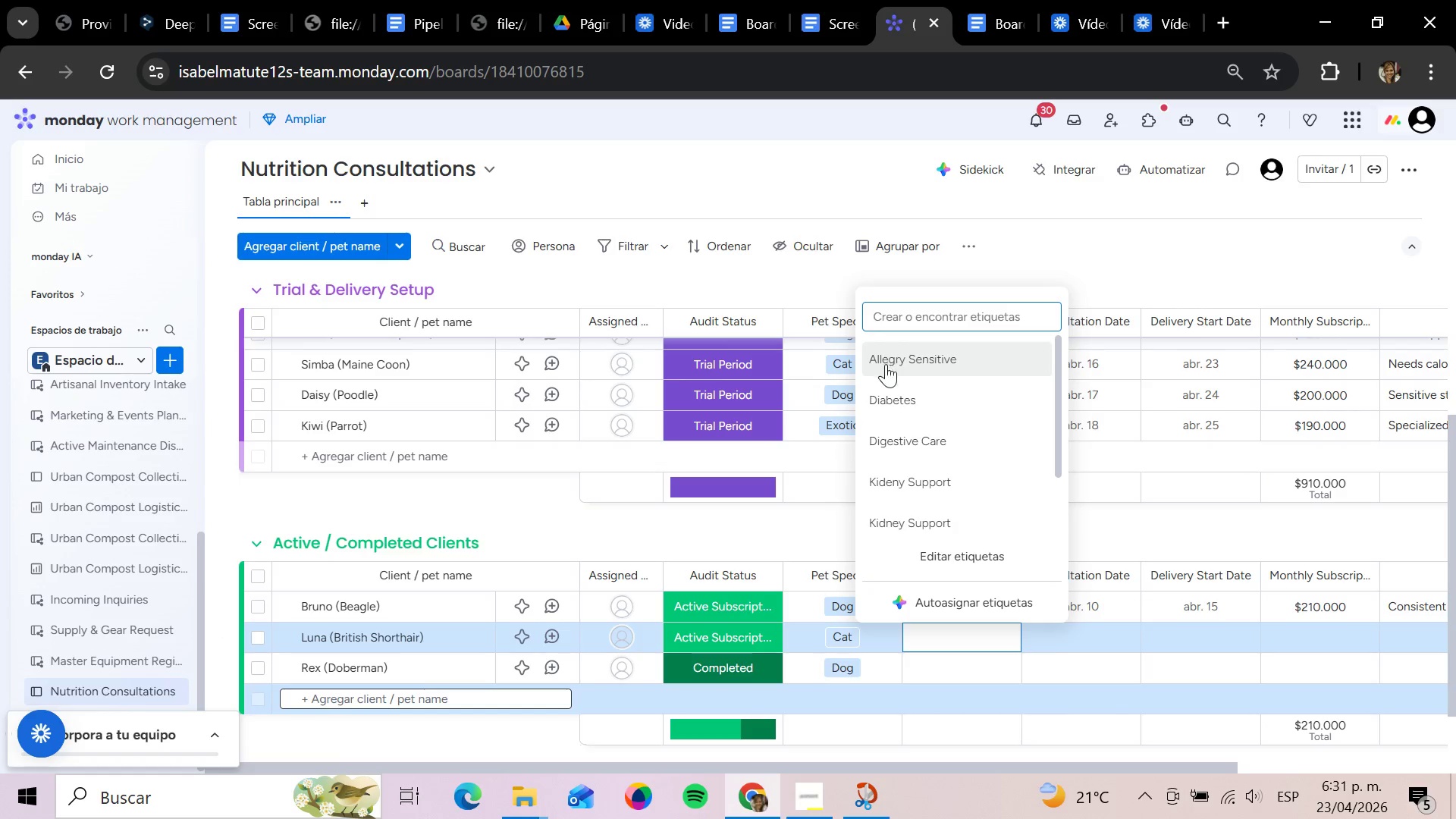 
wait(8.38)
 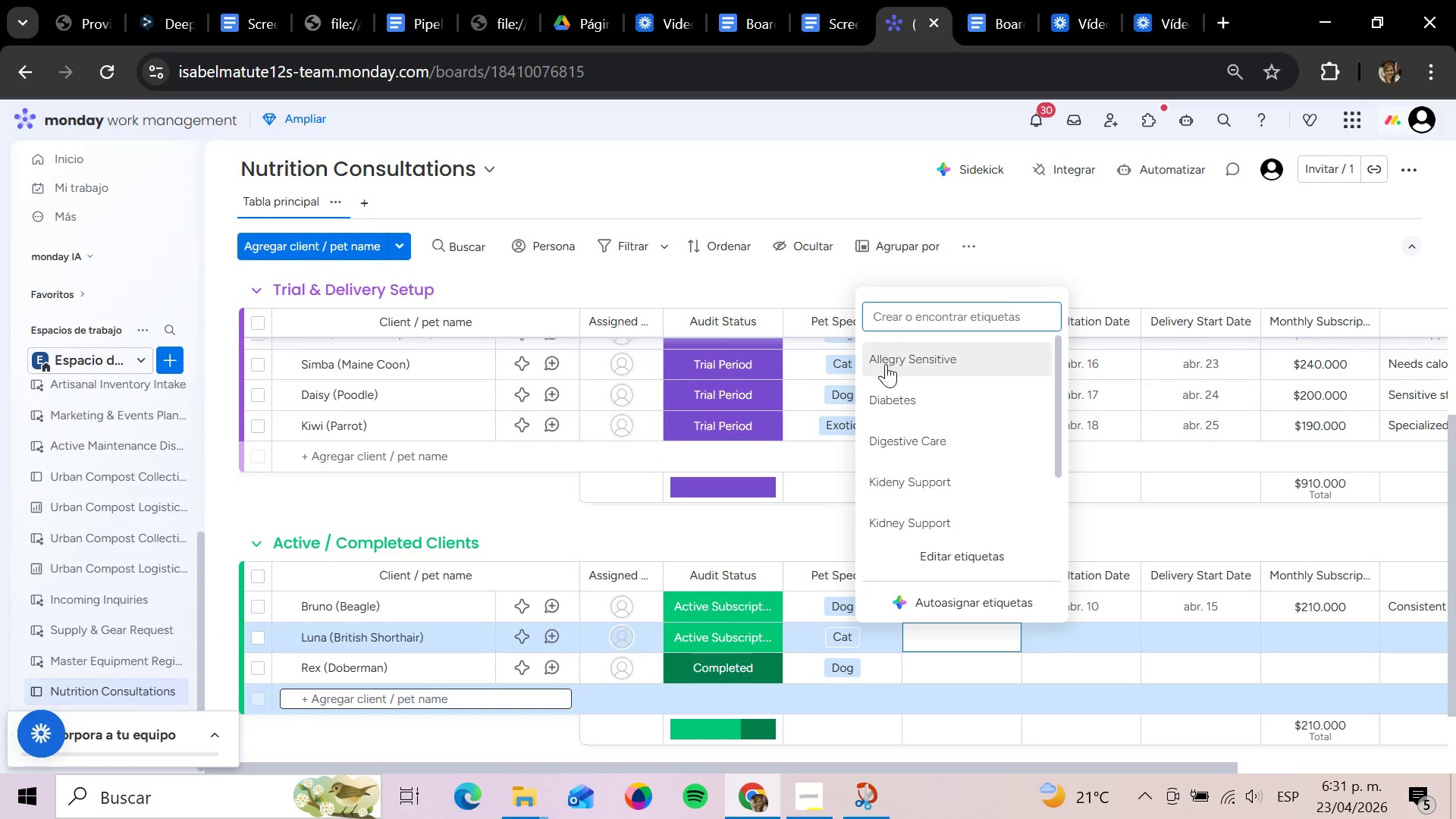 
left_click([945, 484])
 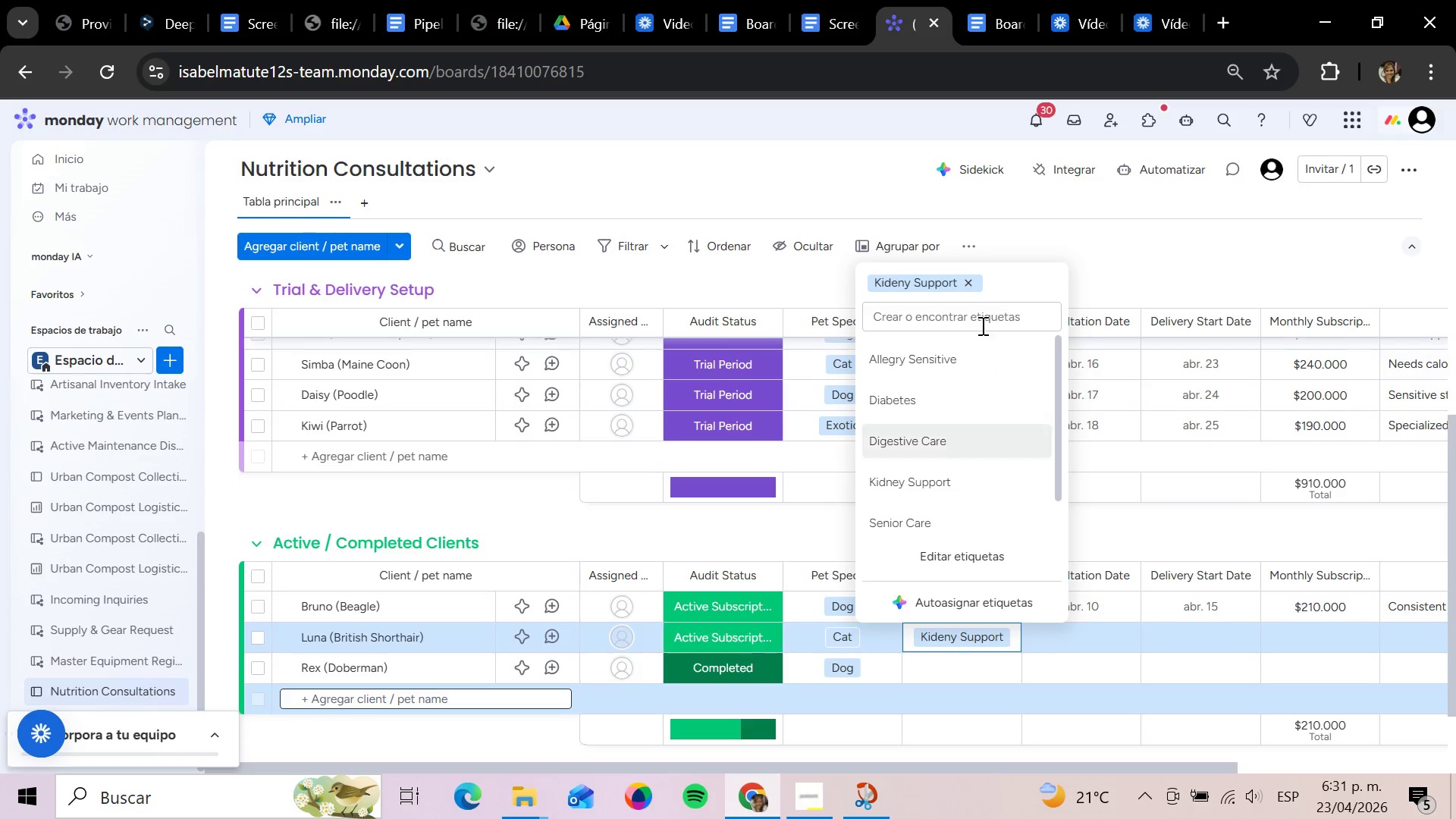 
wait(9.17)
 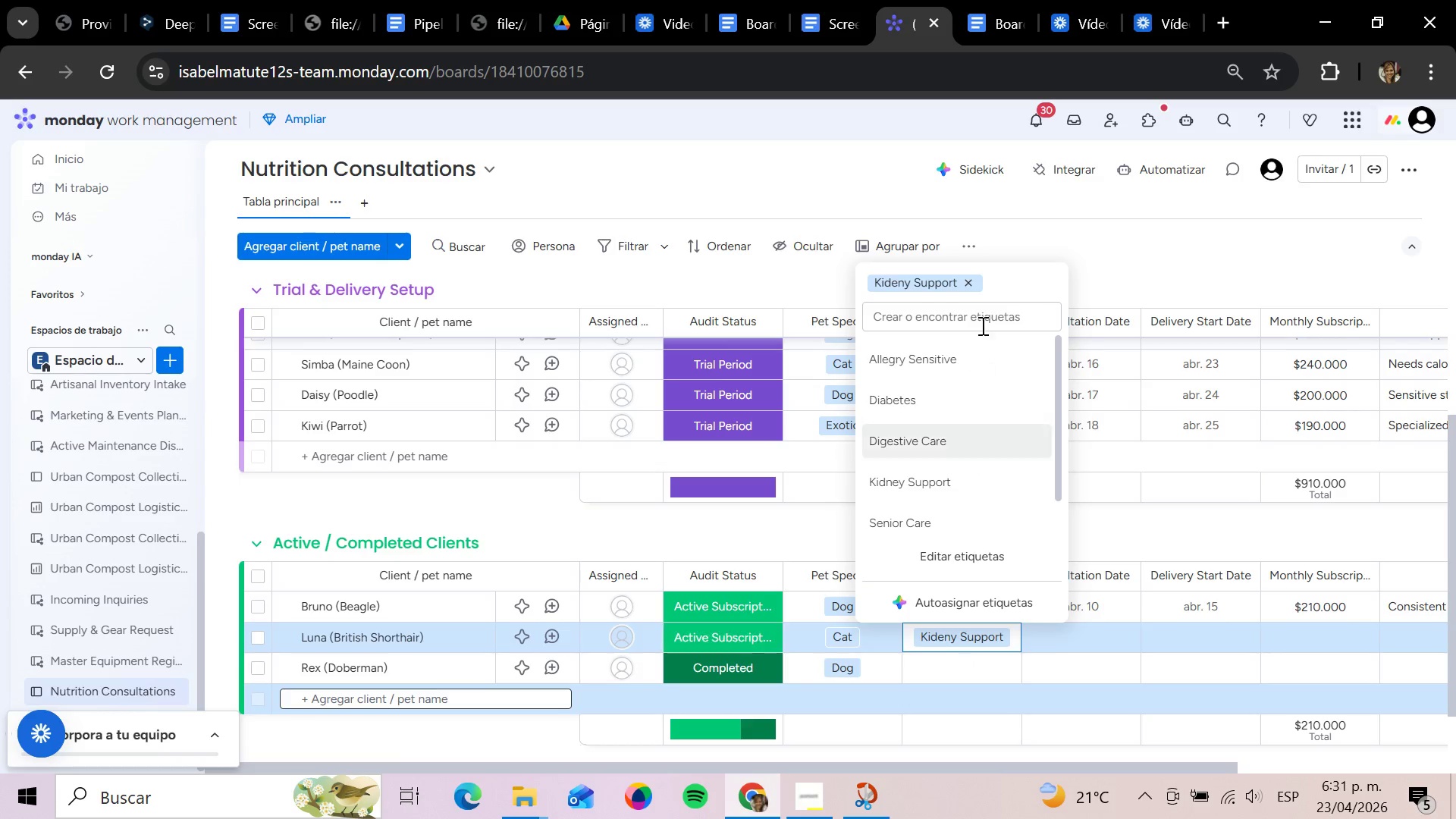 
left_click([953, 482])
 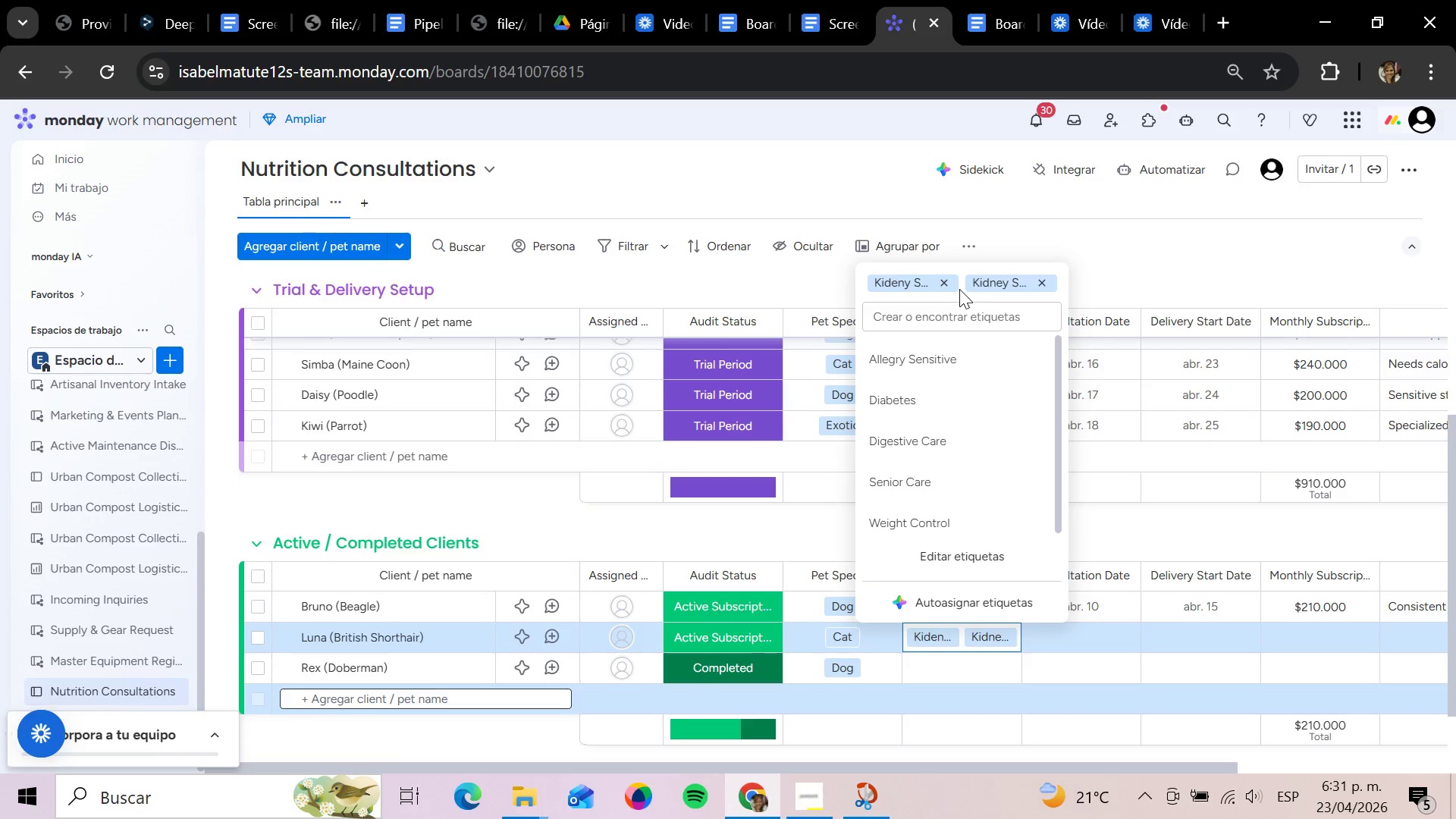 
left_click([948, 278])
 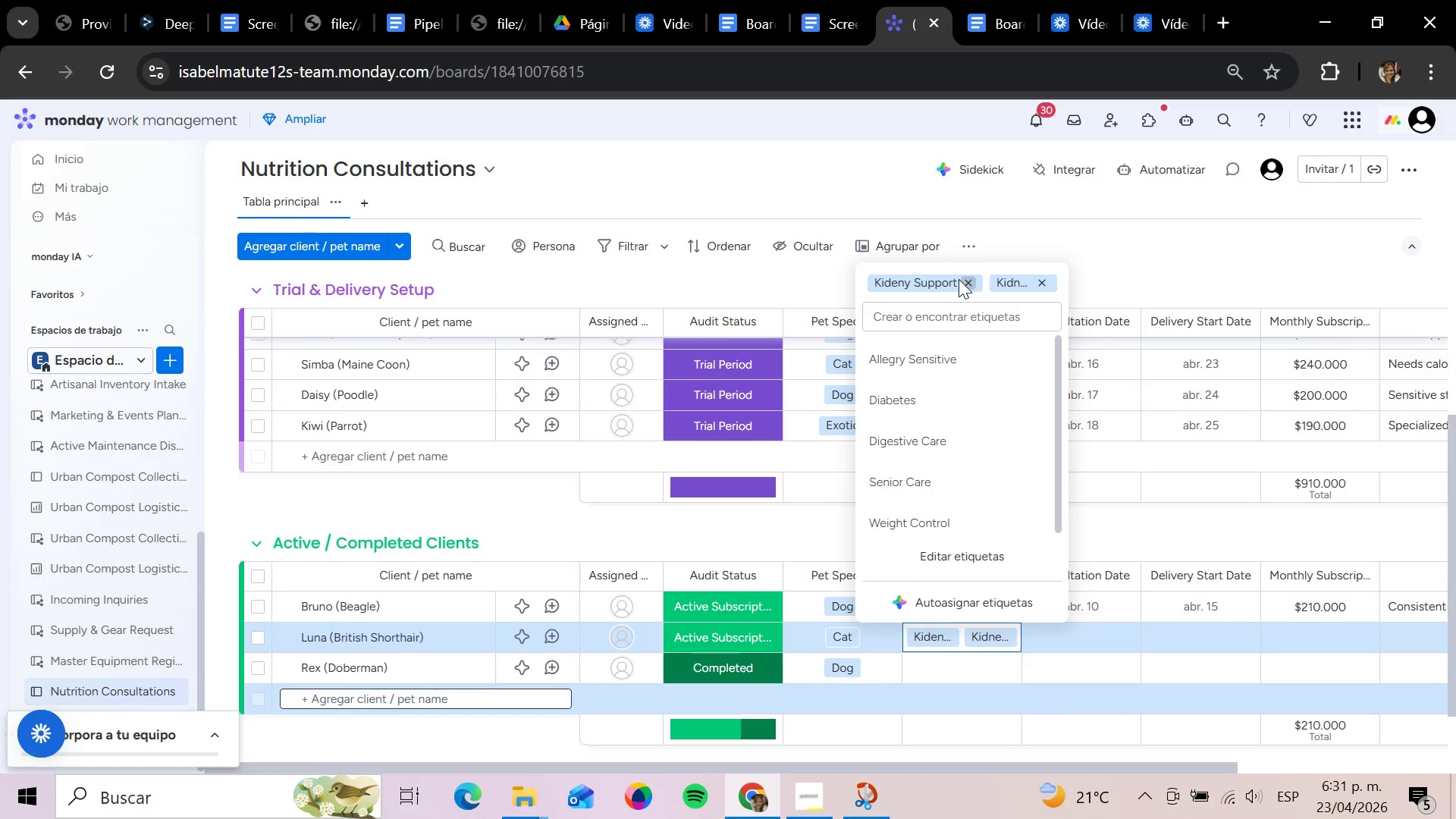 
left_click([966, 282])
 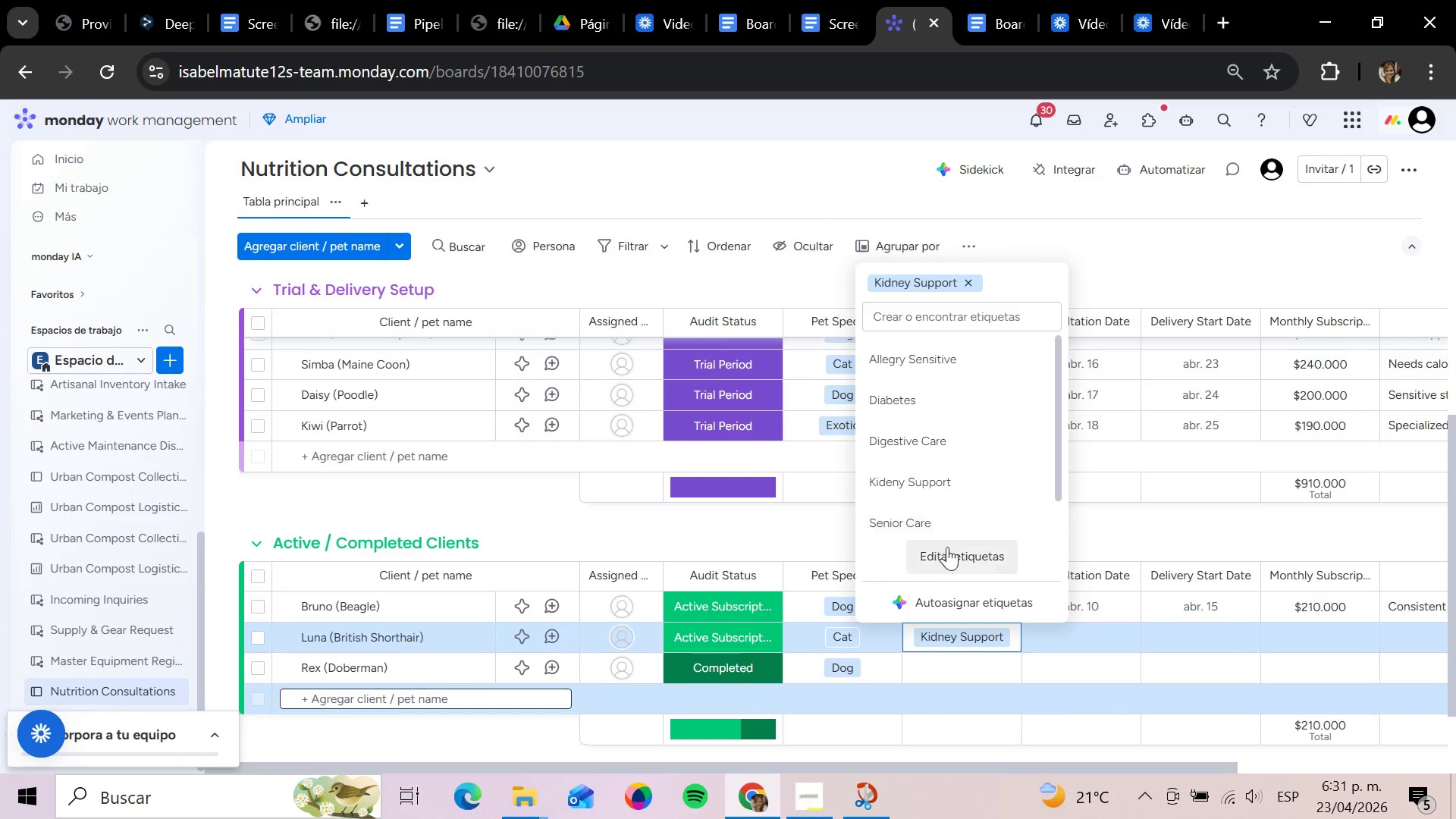 
left_click([953, 558])
 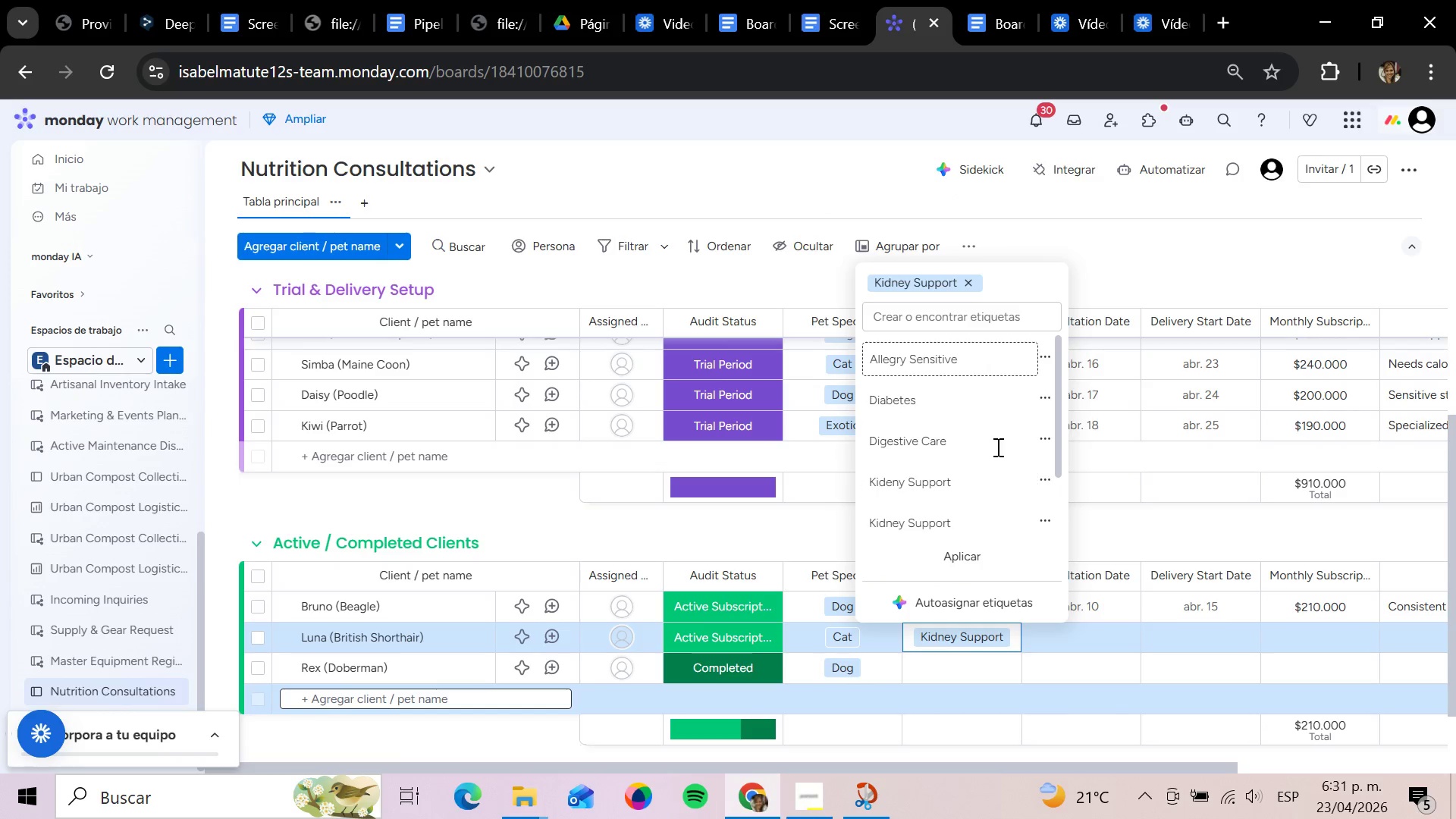 
scroll: coordinate [996, 446], scroll_direction: down, amount: 1.0
 